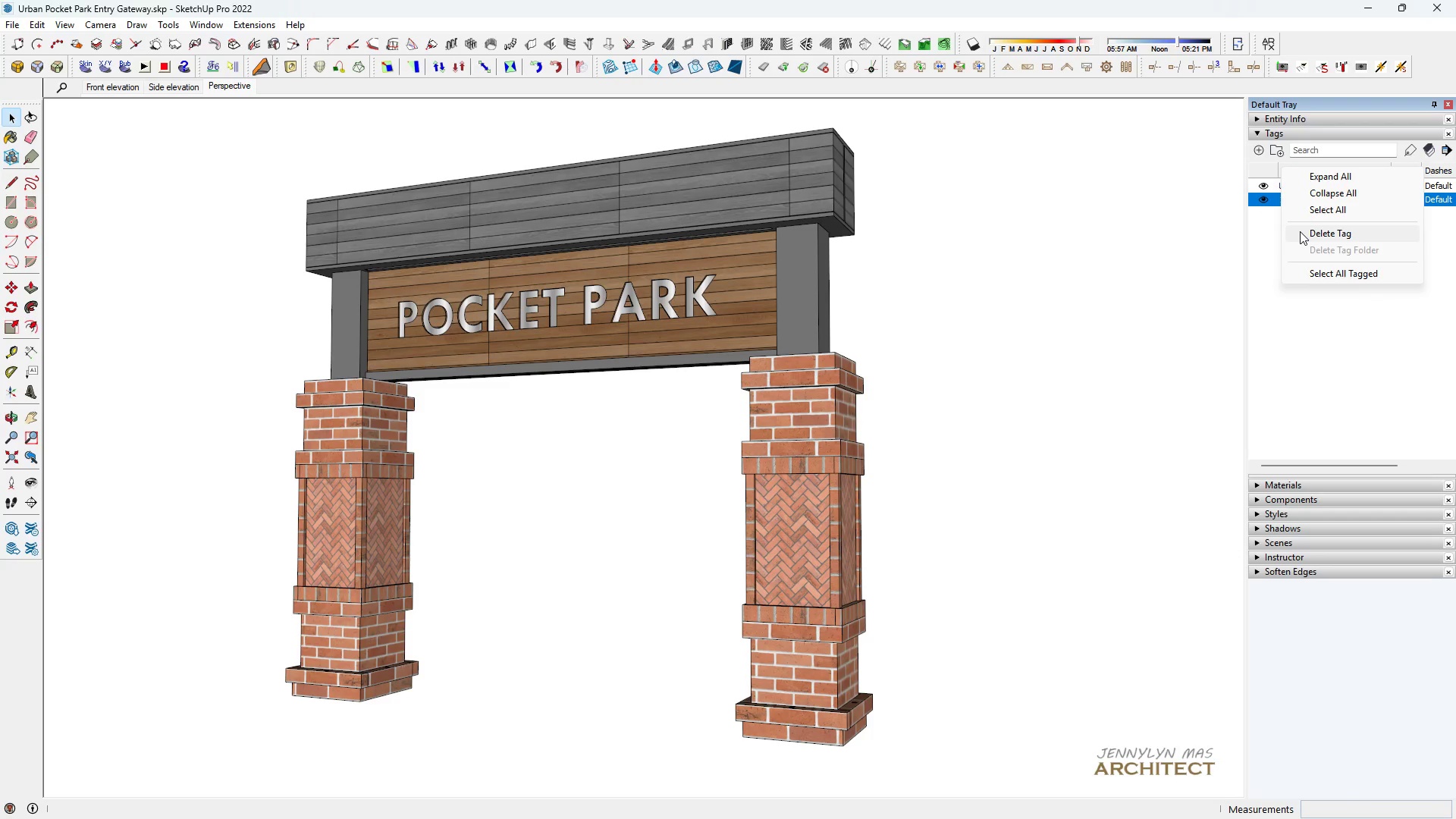 
left_click([1300, 231])
 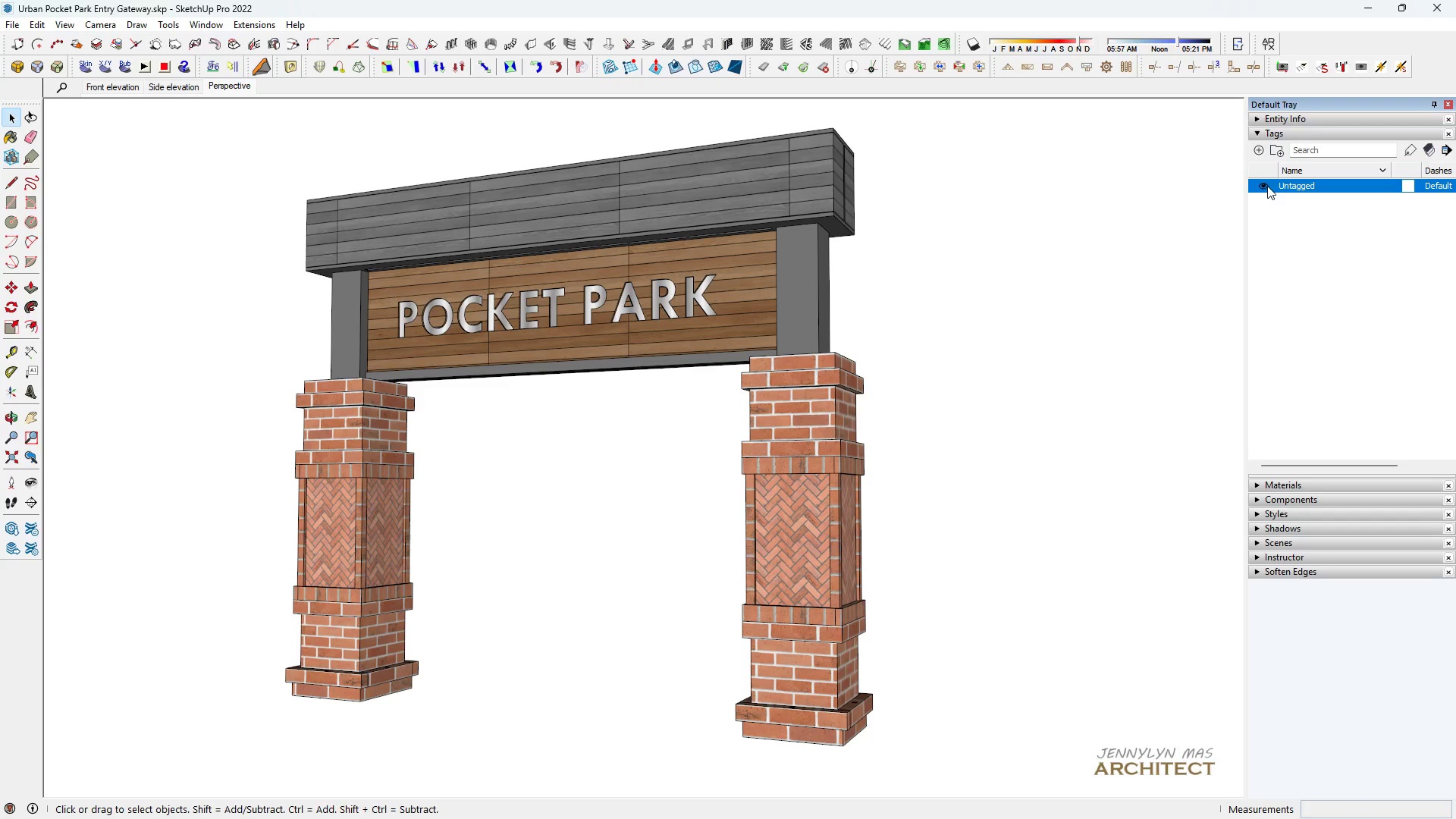 
right_click([1267, 186])
 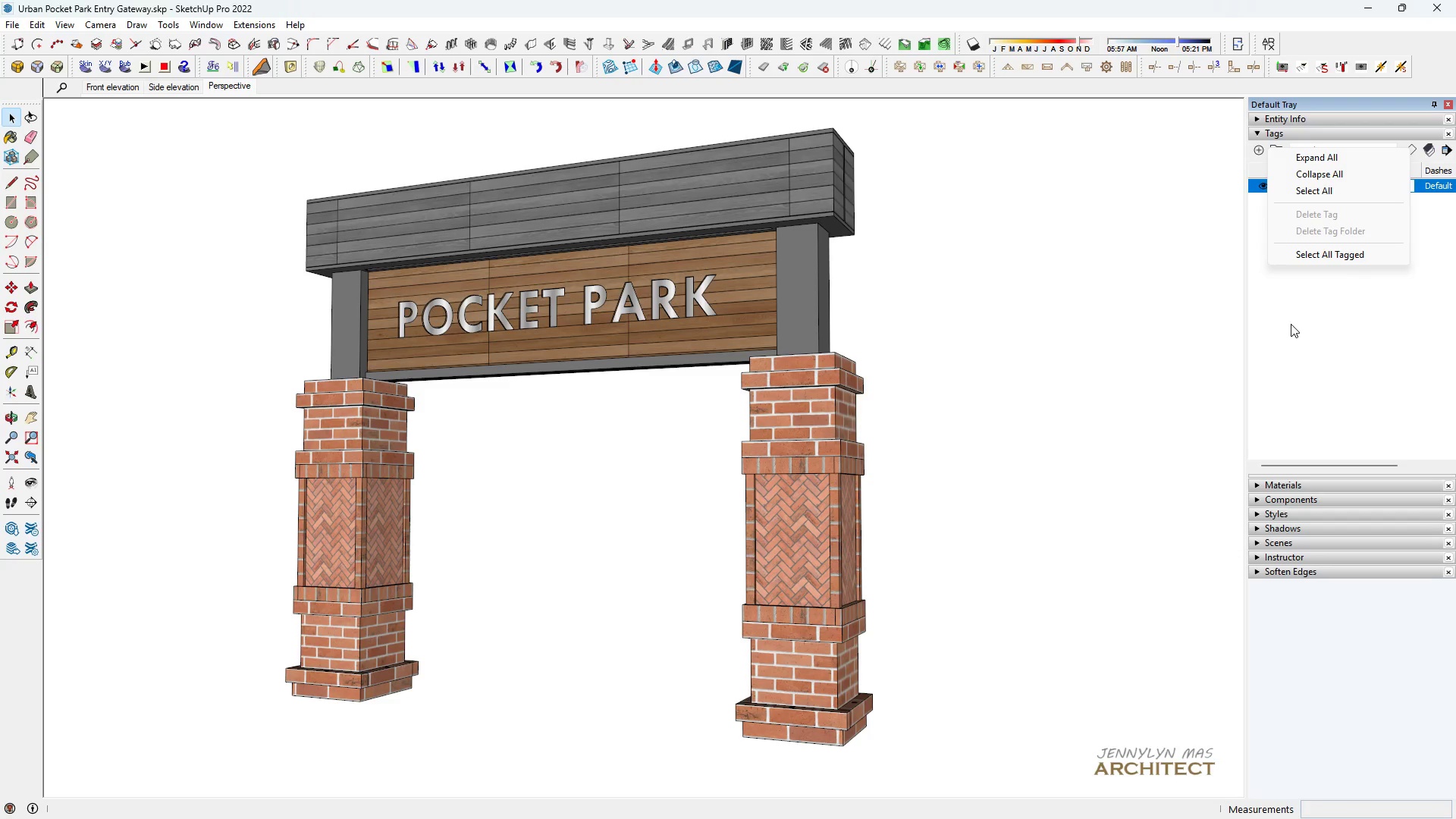 
left_click([1291, 324])
 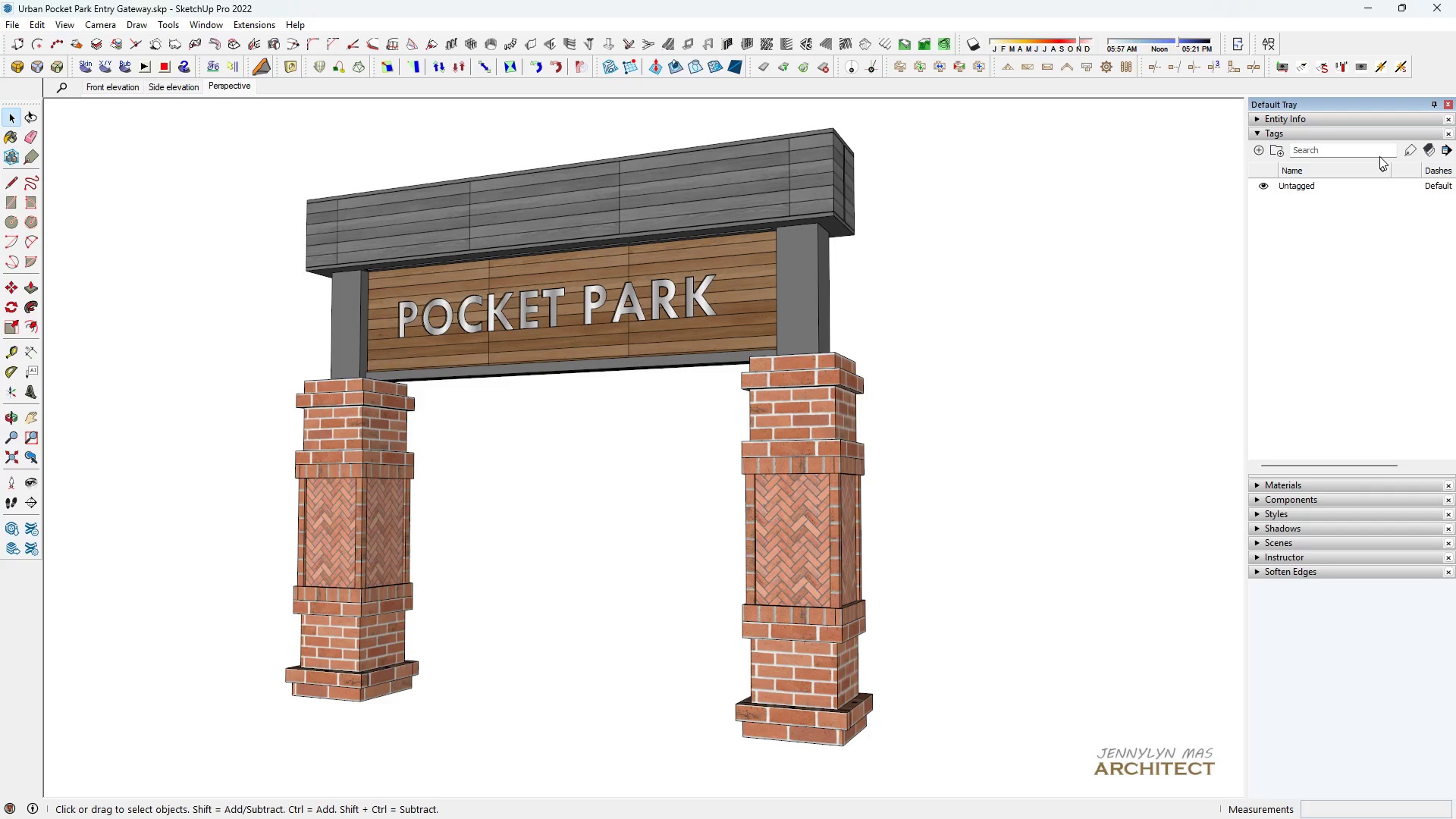 
wait(11.26)
 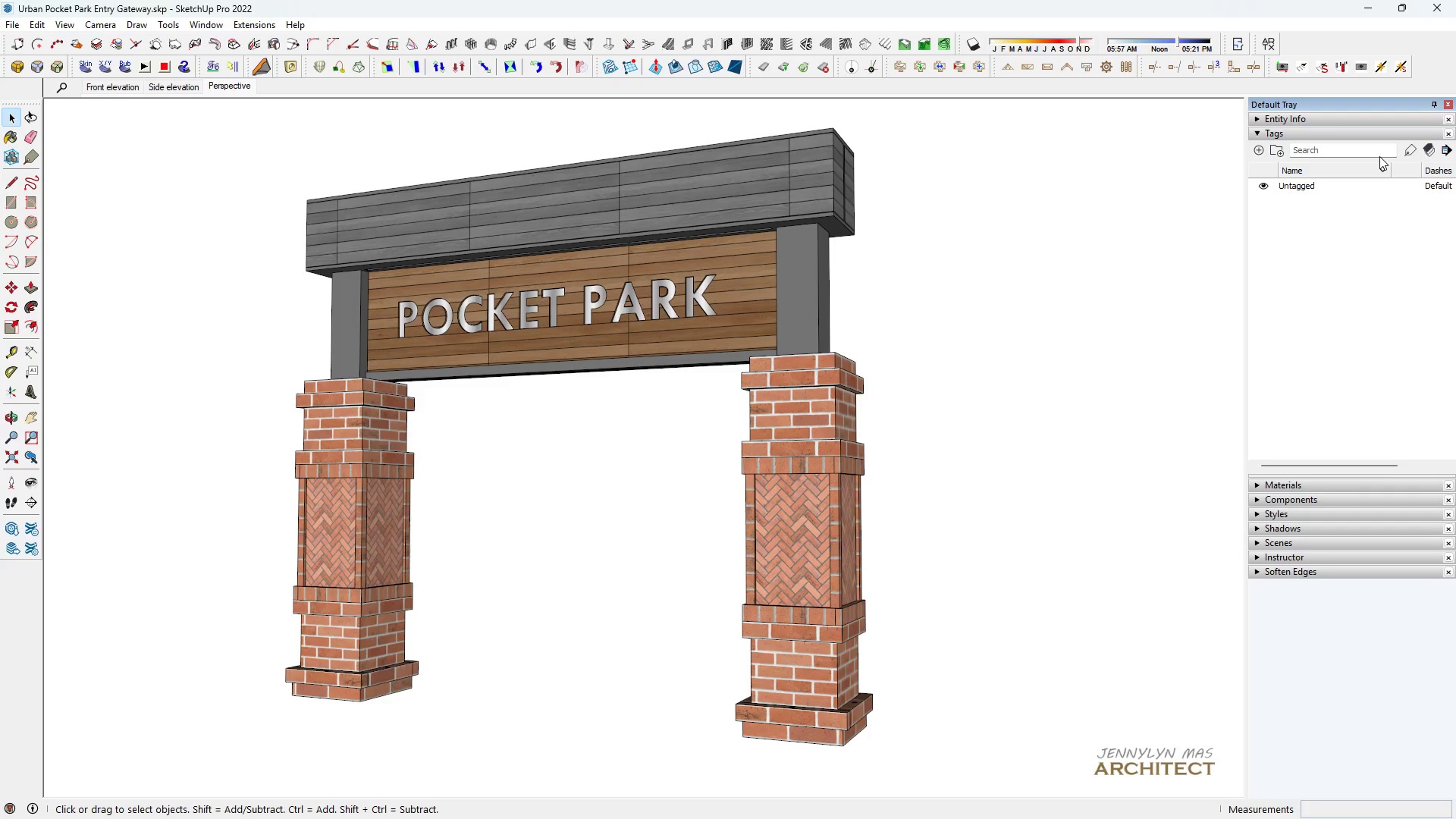 
left_click([1272, 135])
 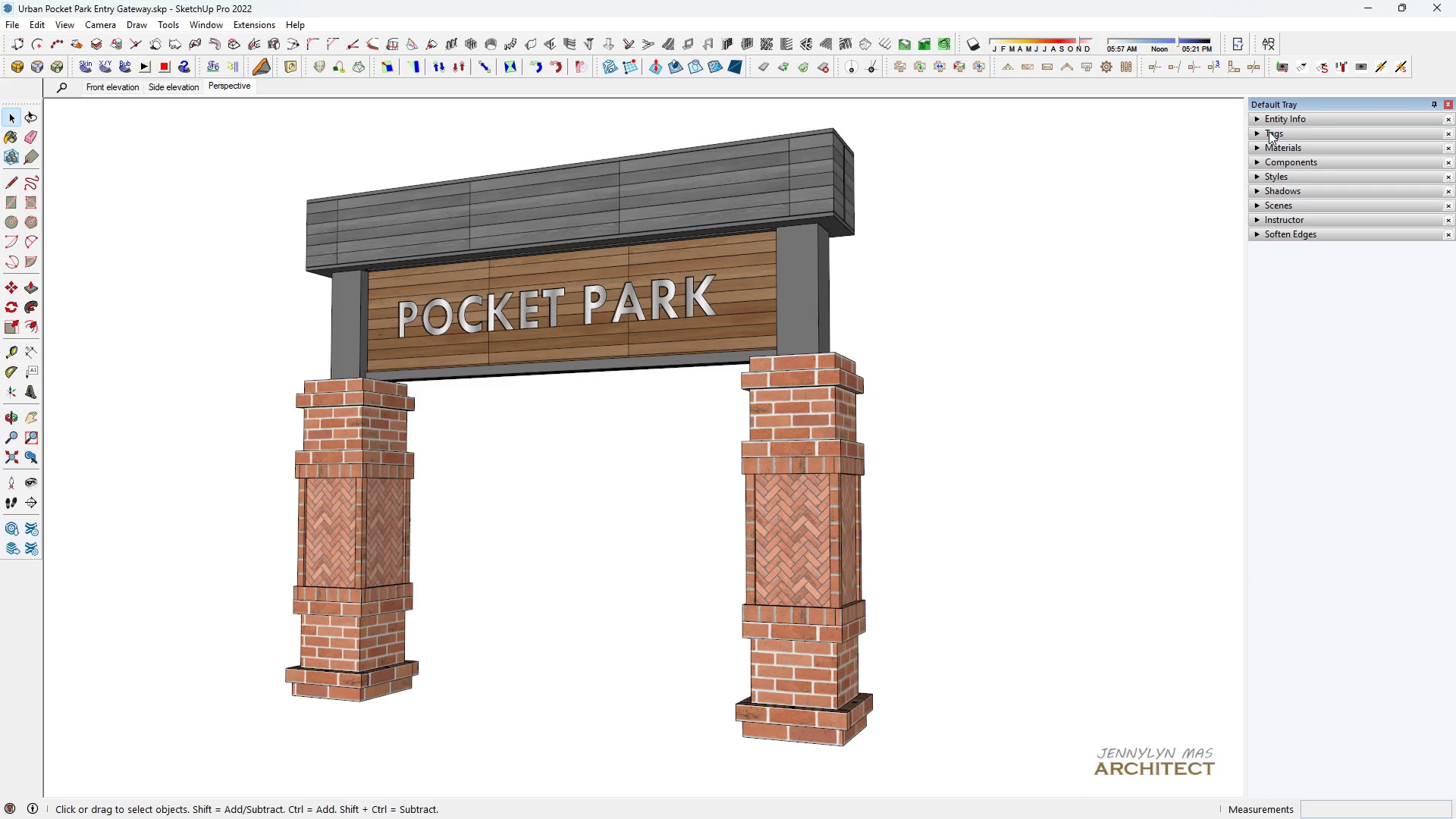 
left_click([1269, 131])
 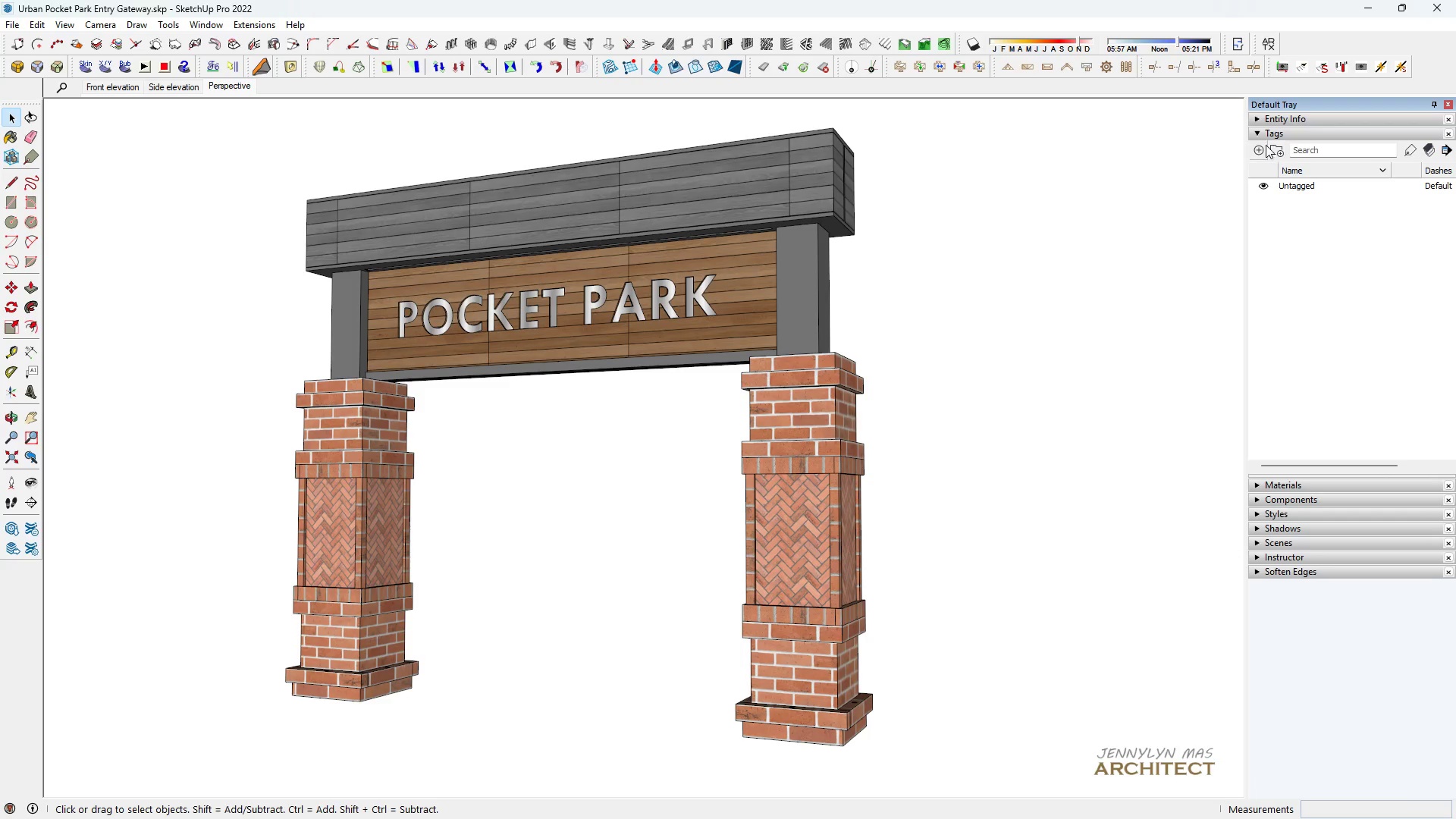 
left_click([1261, 145])
 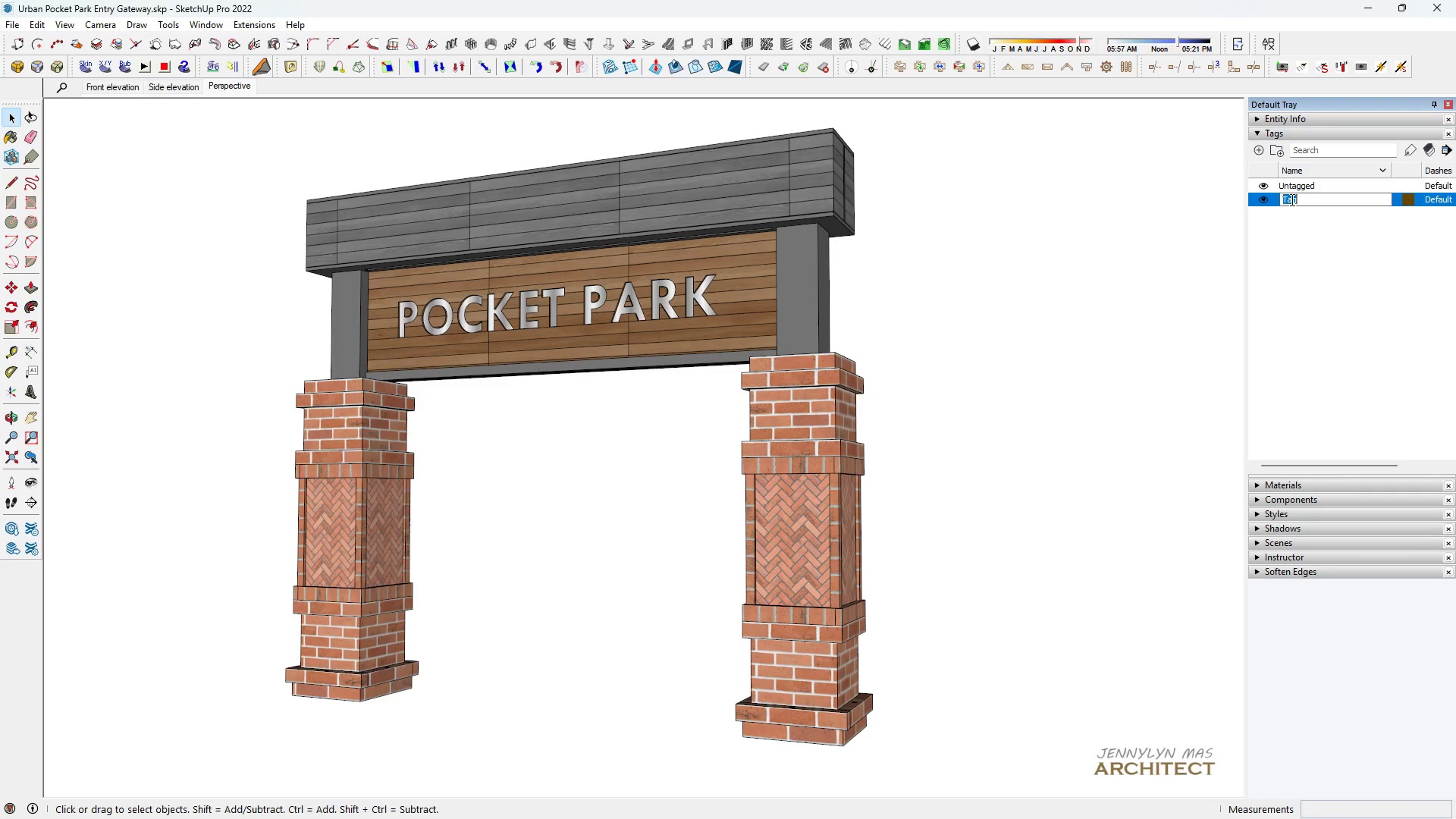 
wait(20.13)
 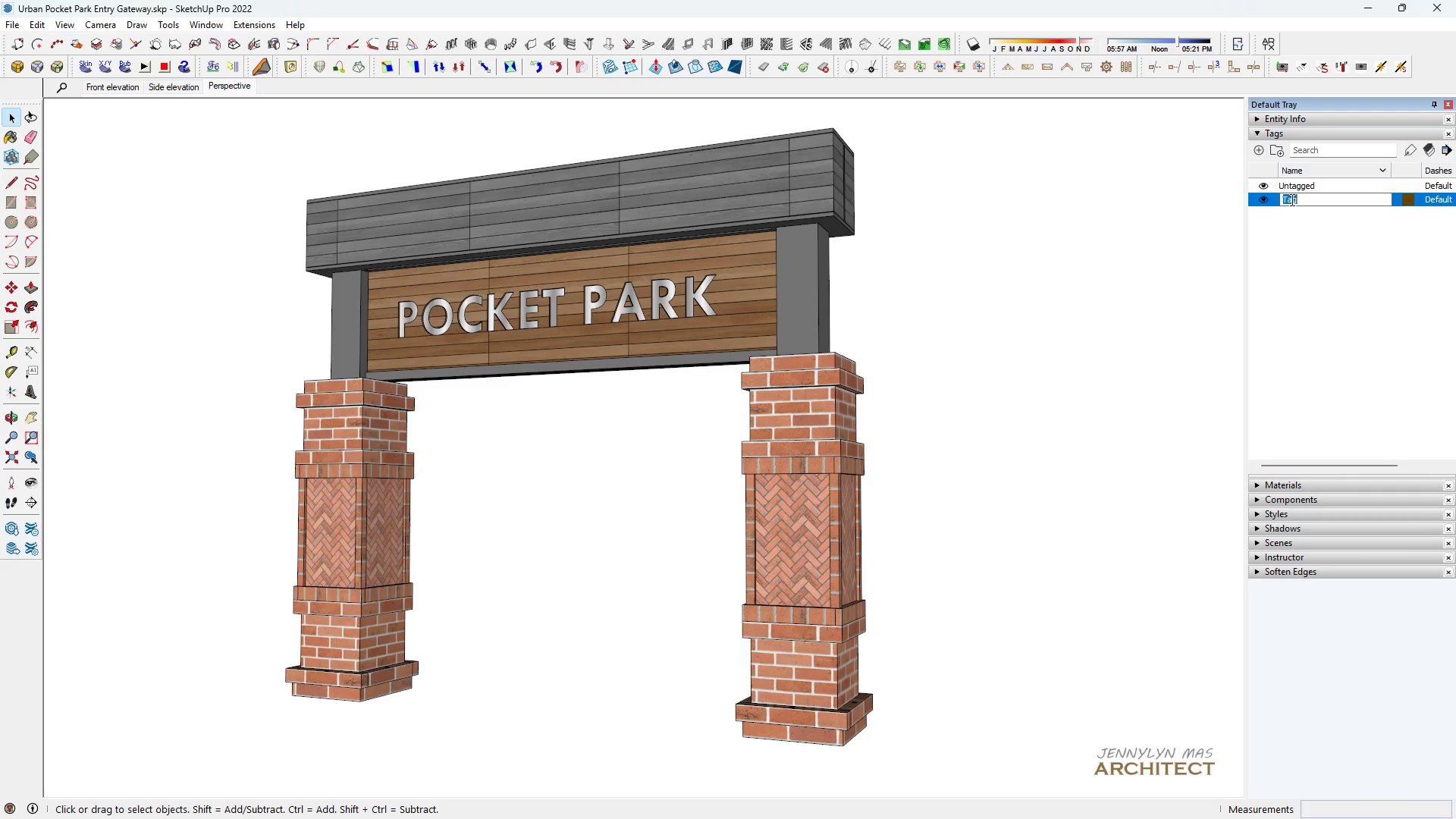 
left_click([1312, 204])
 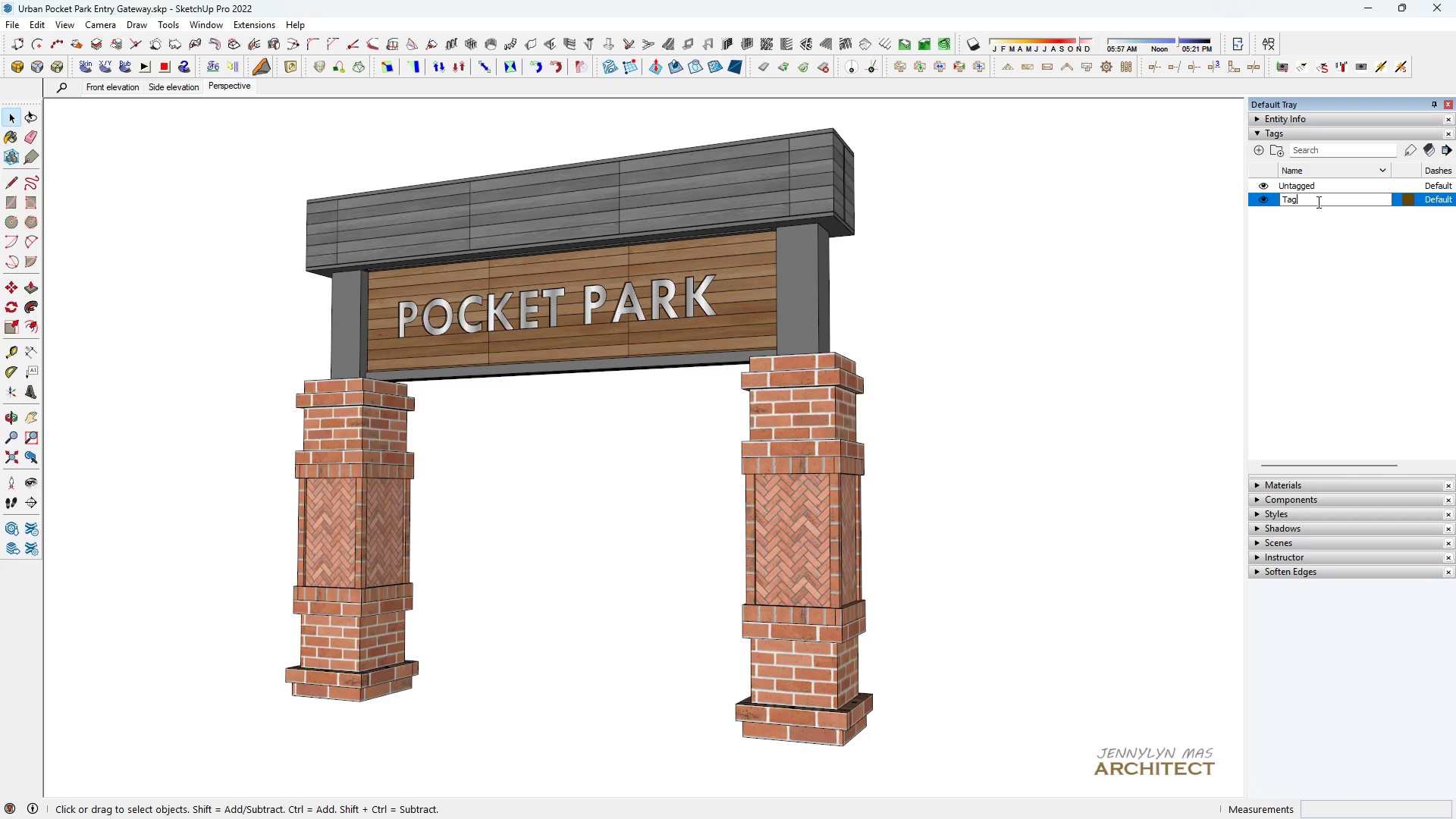 
left_click_drag(start_coordinate=[1317, 202], to_coordinate=[1260, 234])
 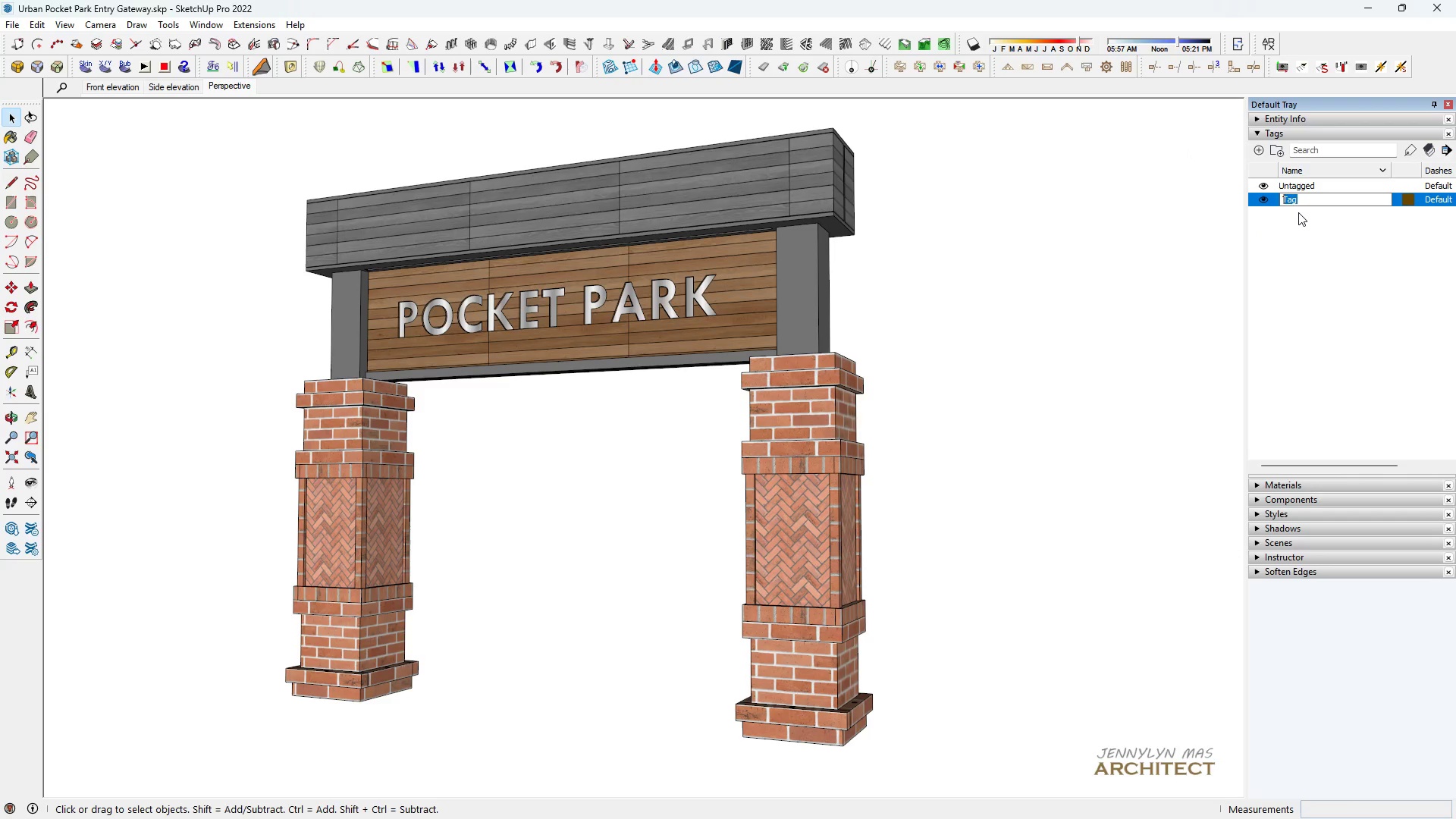 
wait(11.69)
 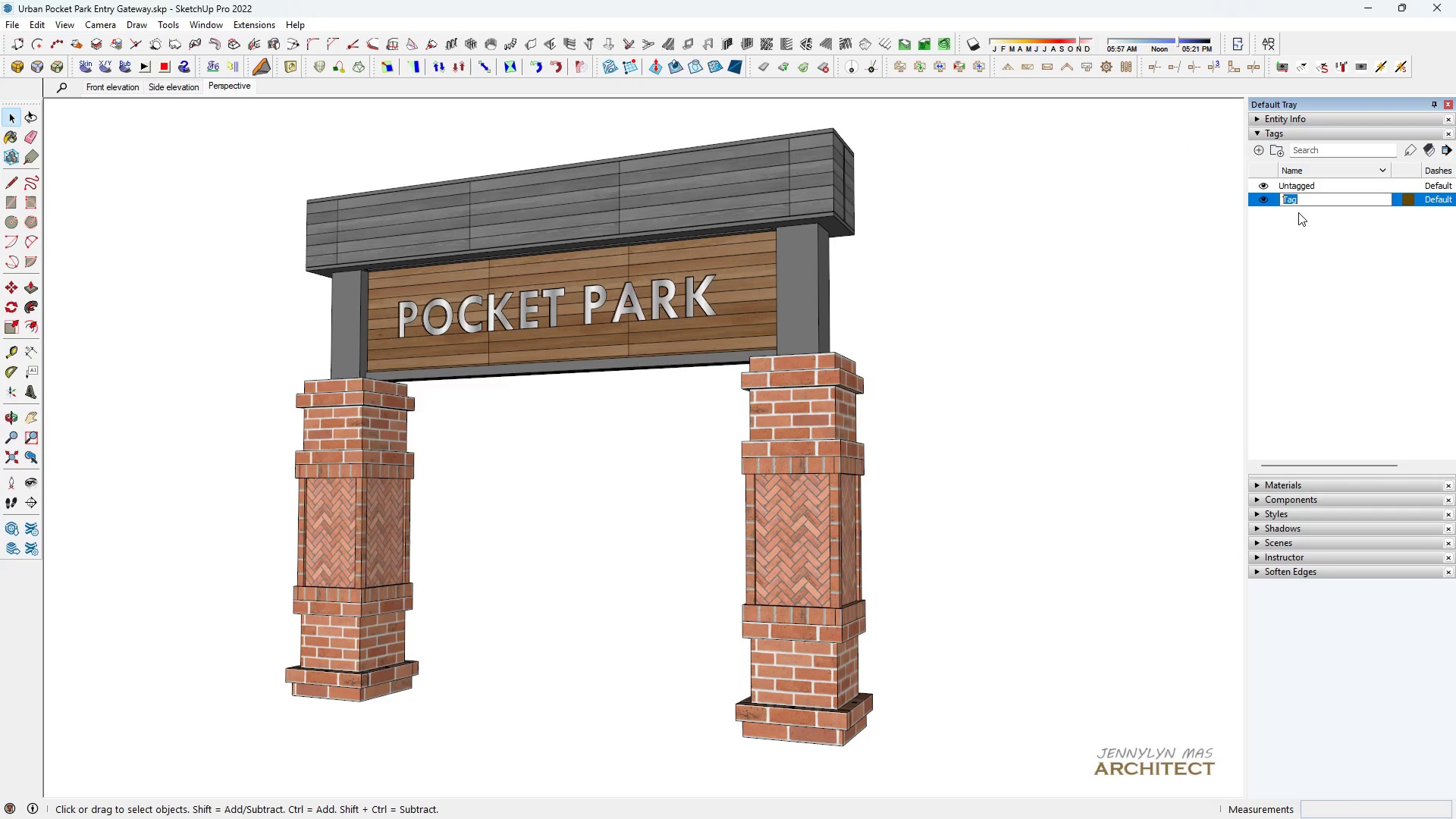 
hold_key(key=ShiftRight, duration=1.54)
 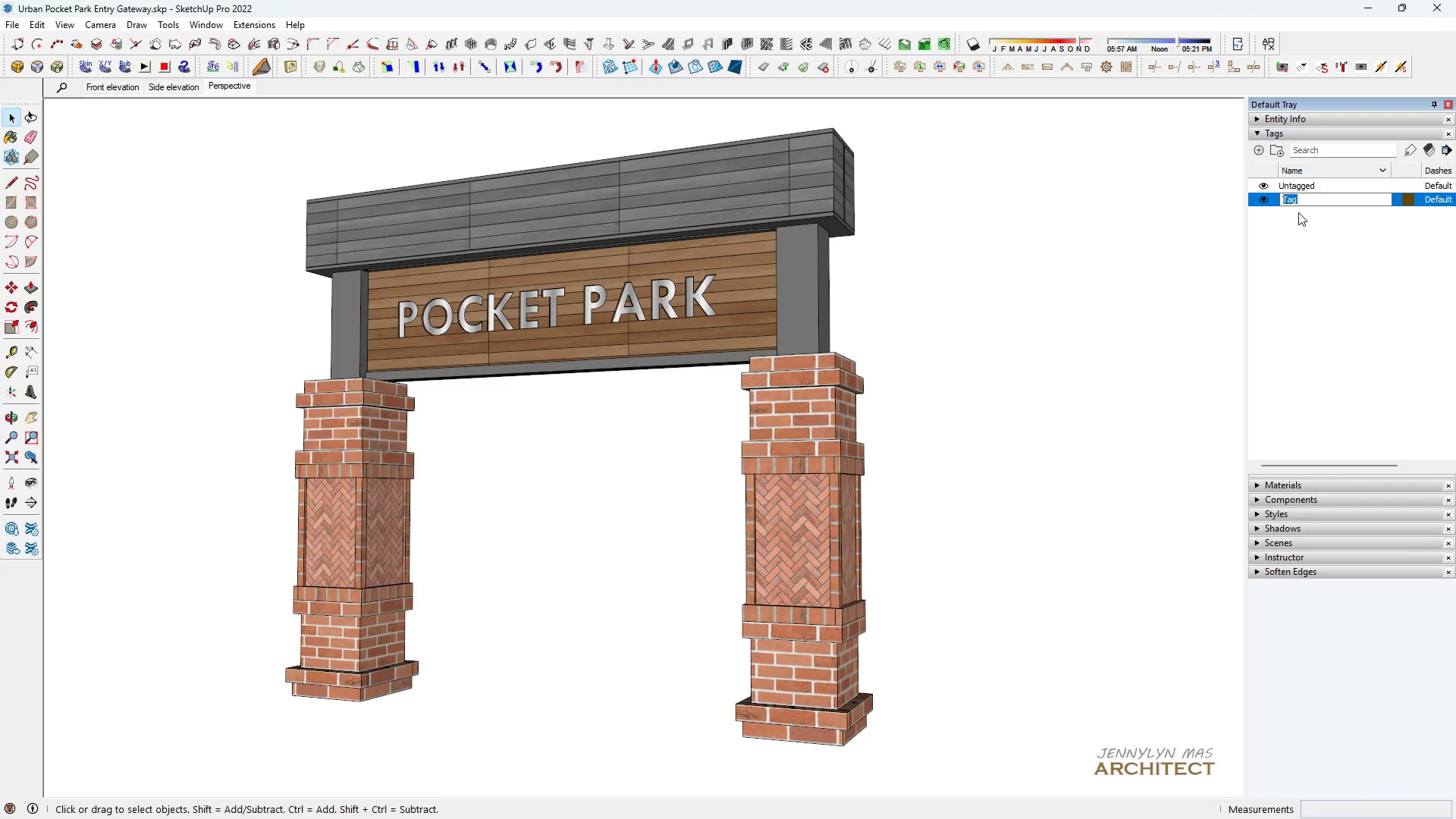 
type(Herringbone Bric)
 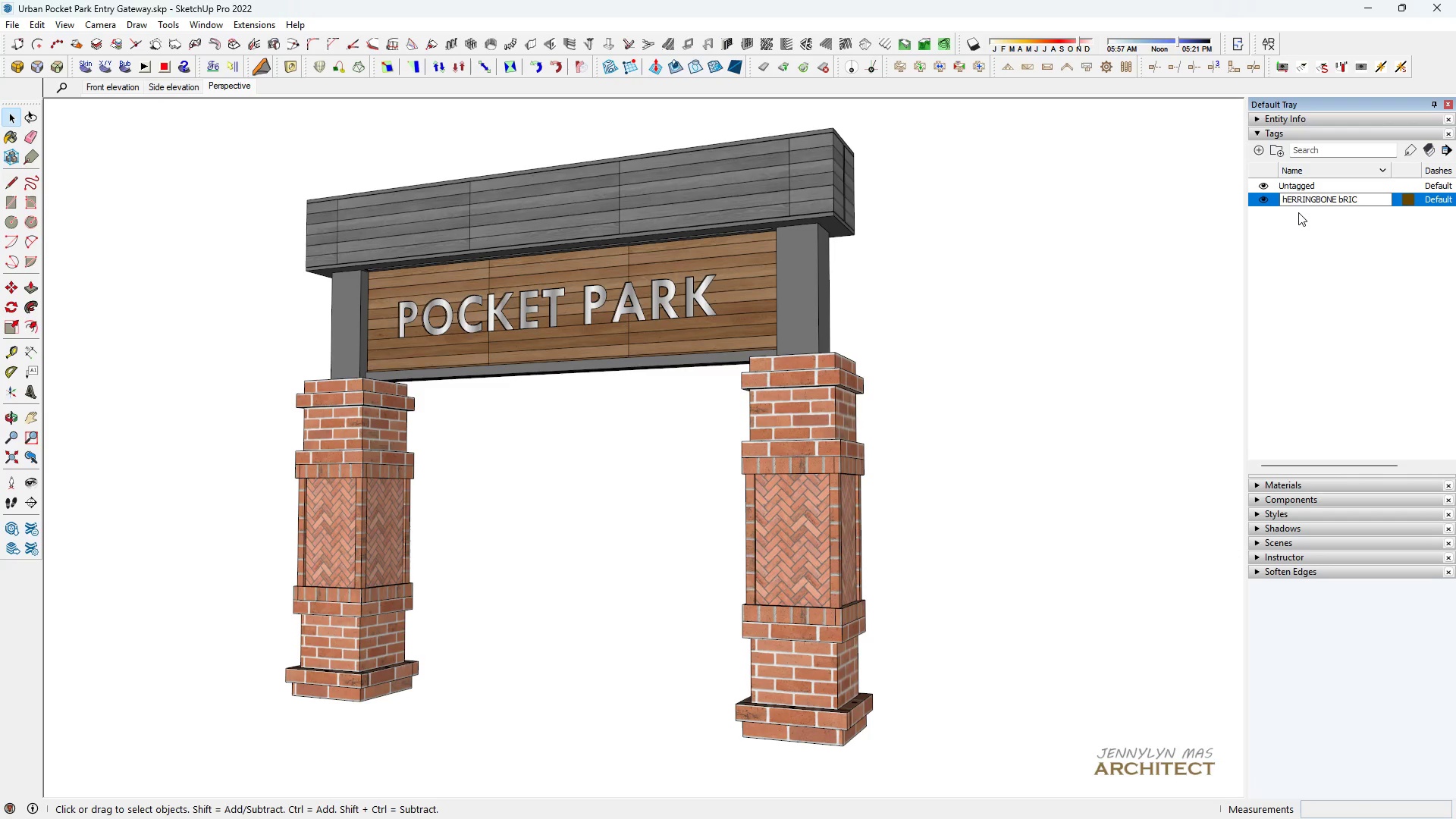 
key(Control+ControlLeft)
 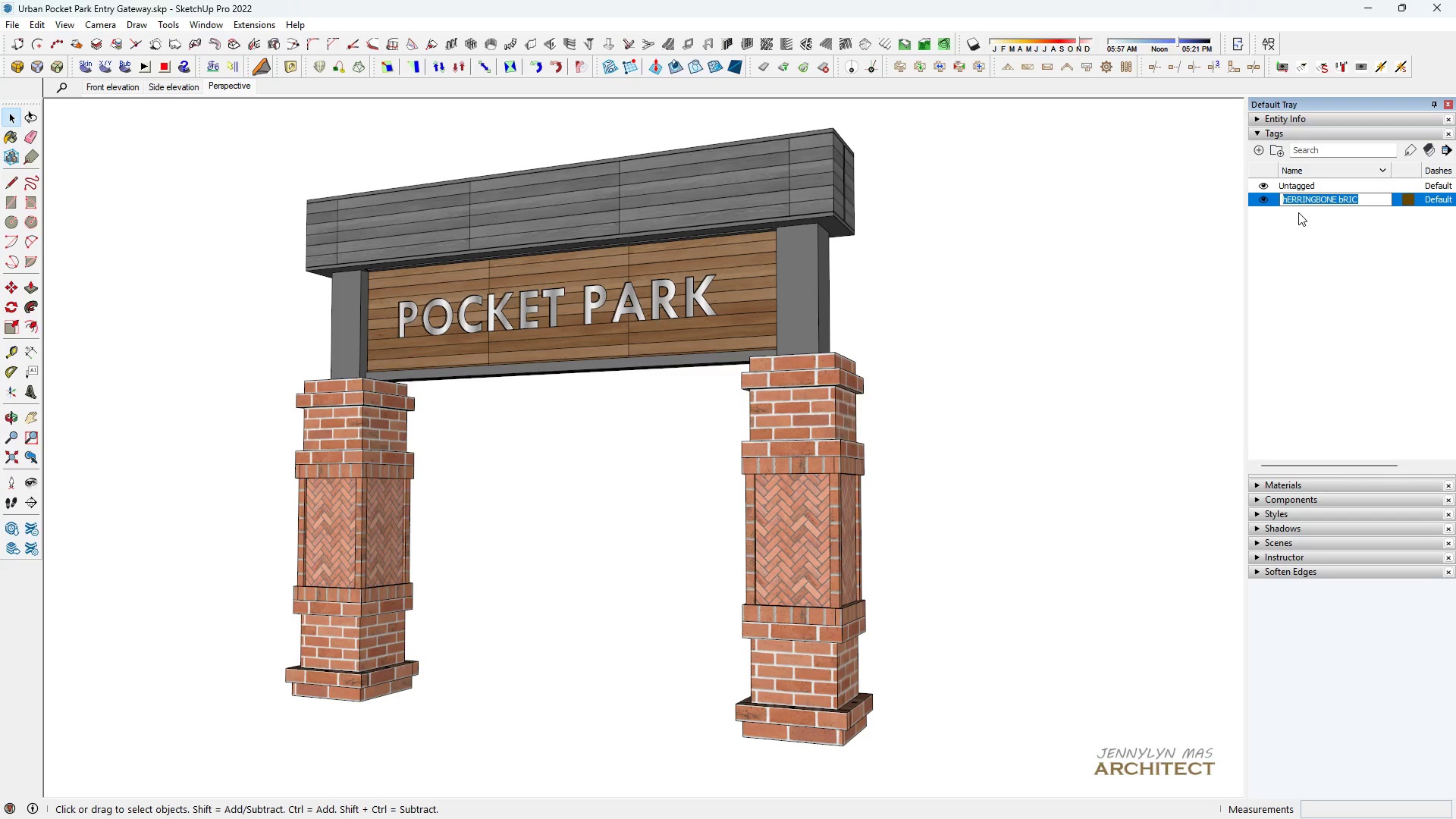 
key(Control+A)
 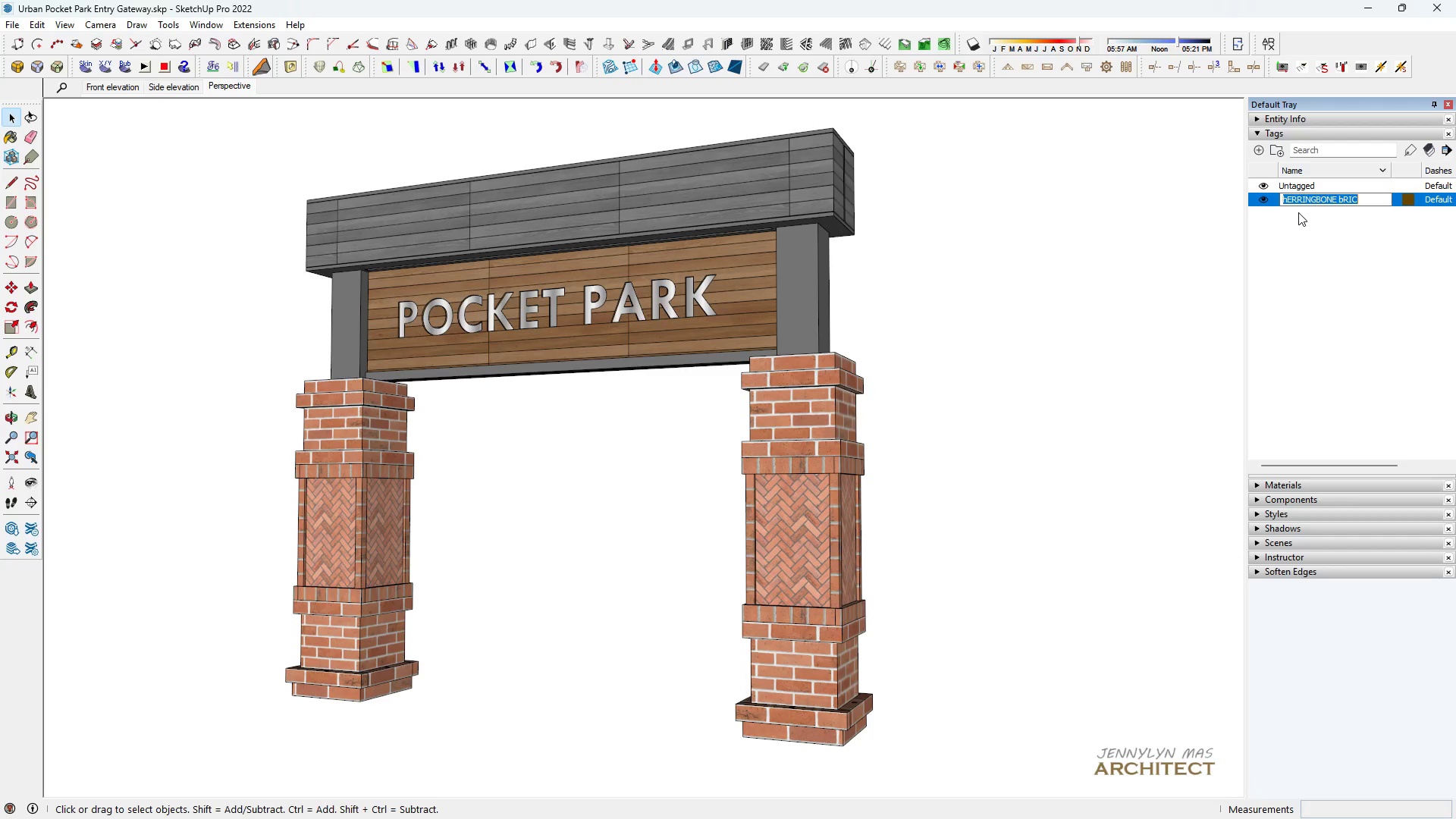 
type(Brick_Herringbone)
 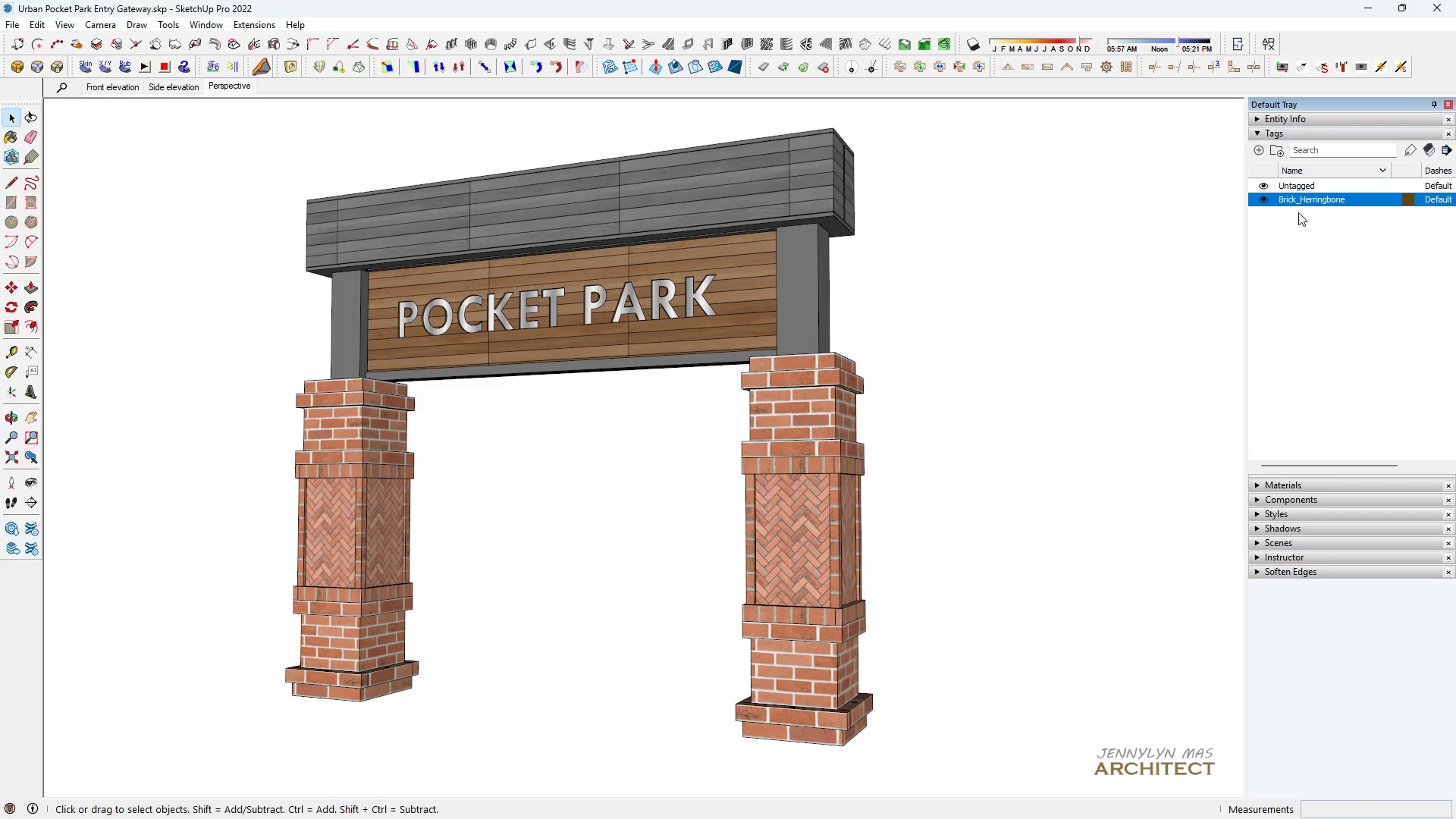 
 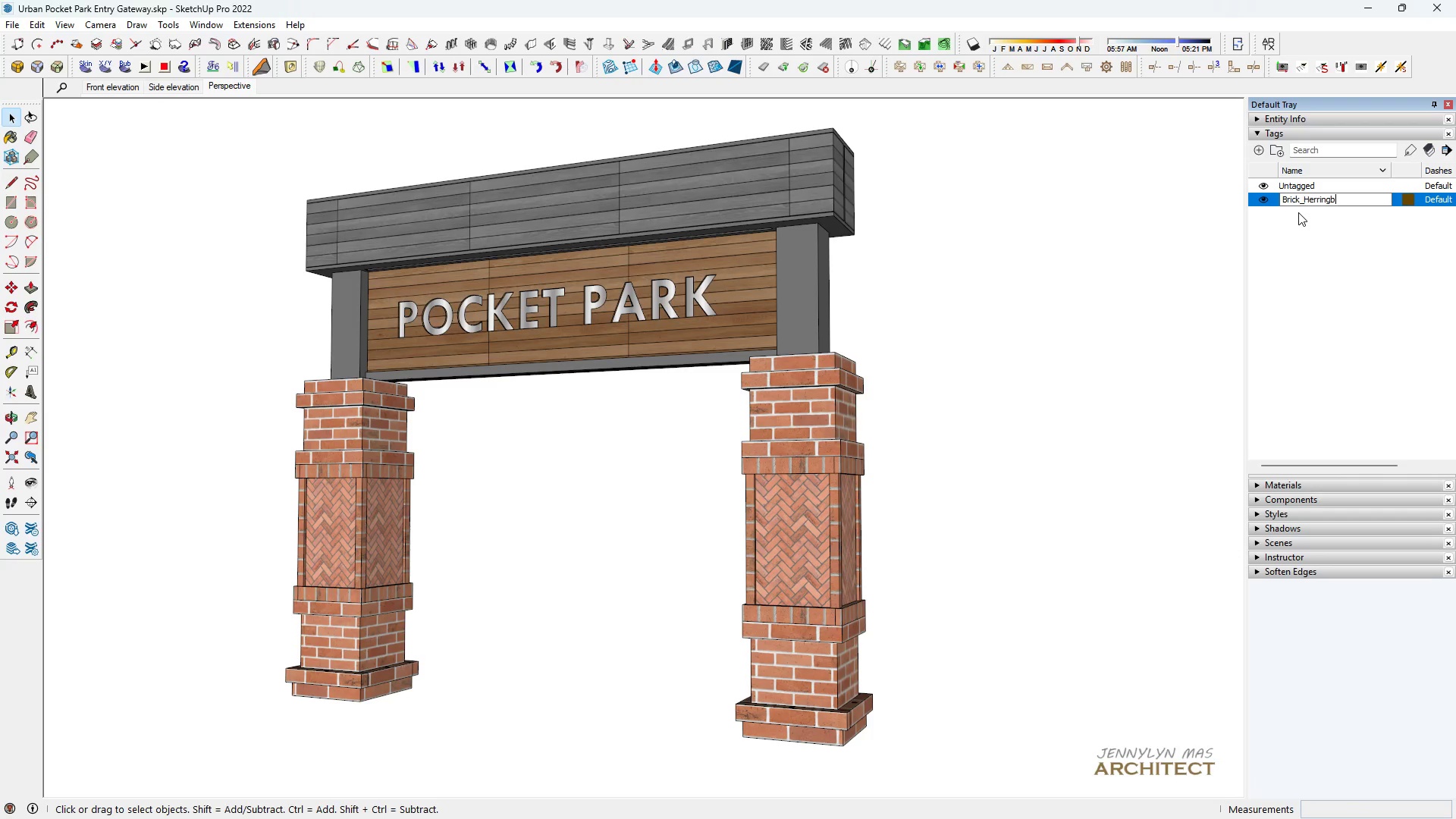 
key(Enter)
 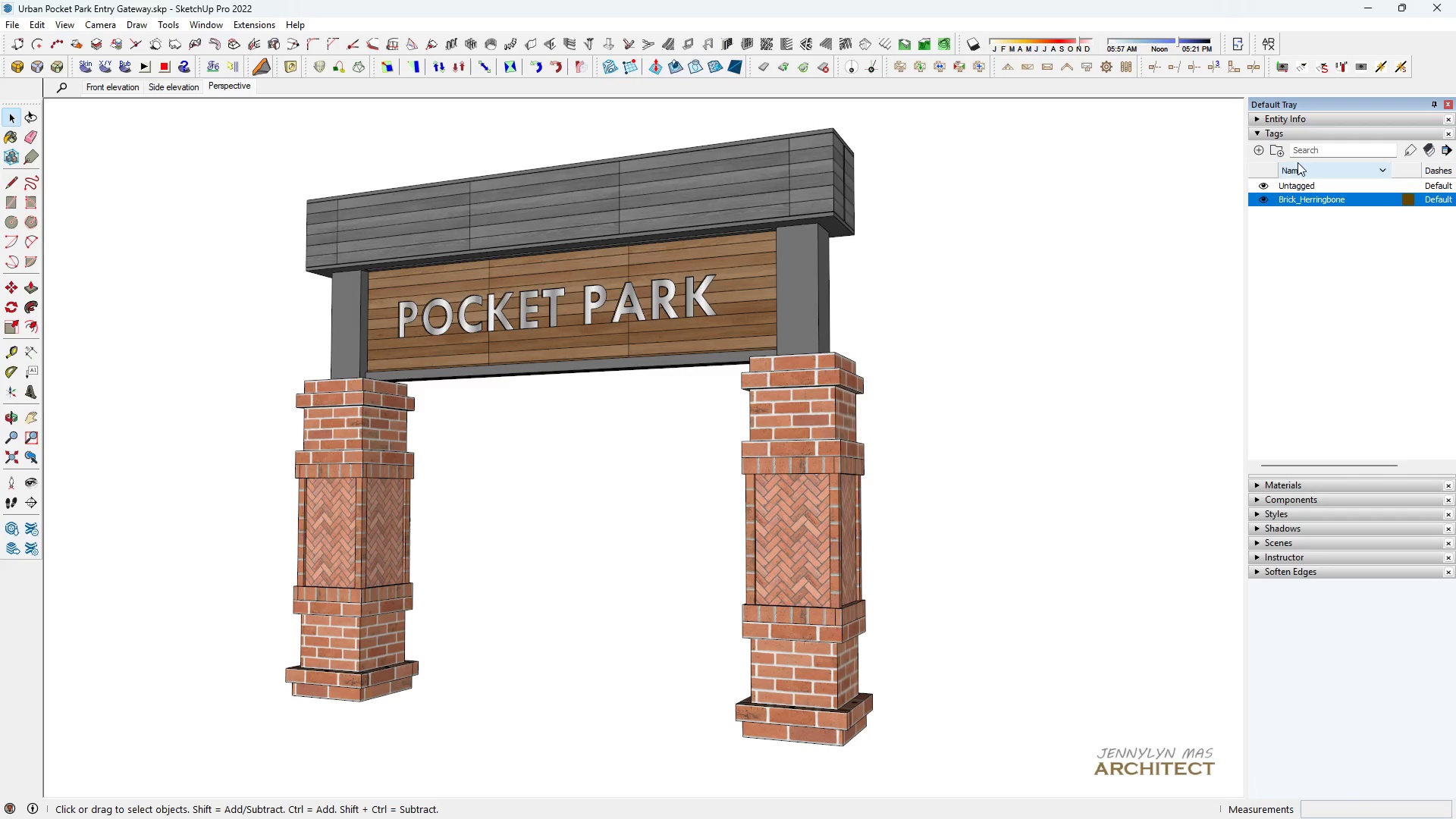 
left_click([1254, 146])
 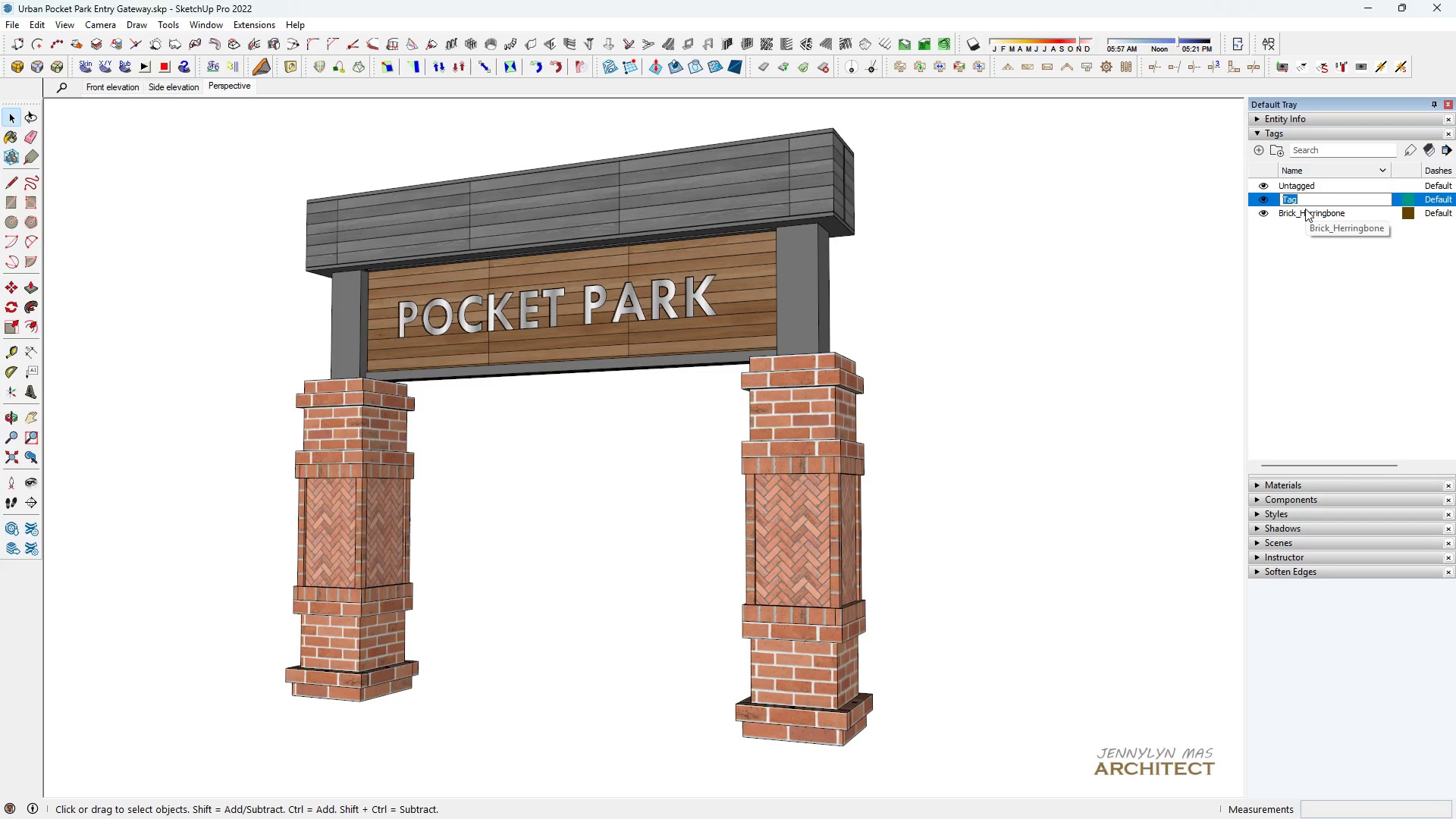 
type(Brick_)
 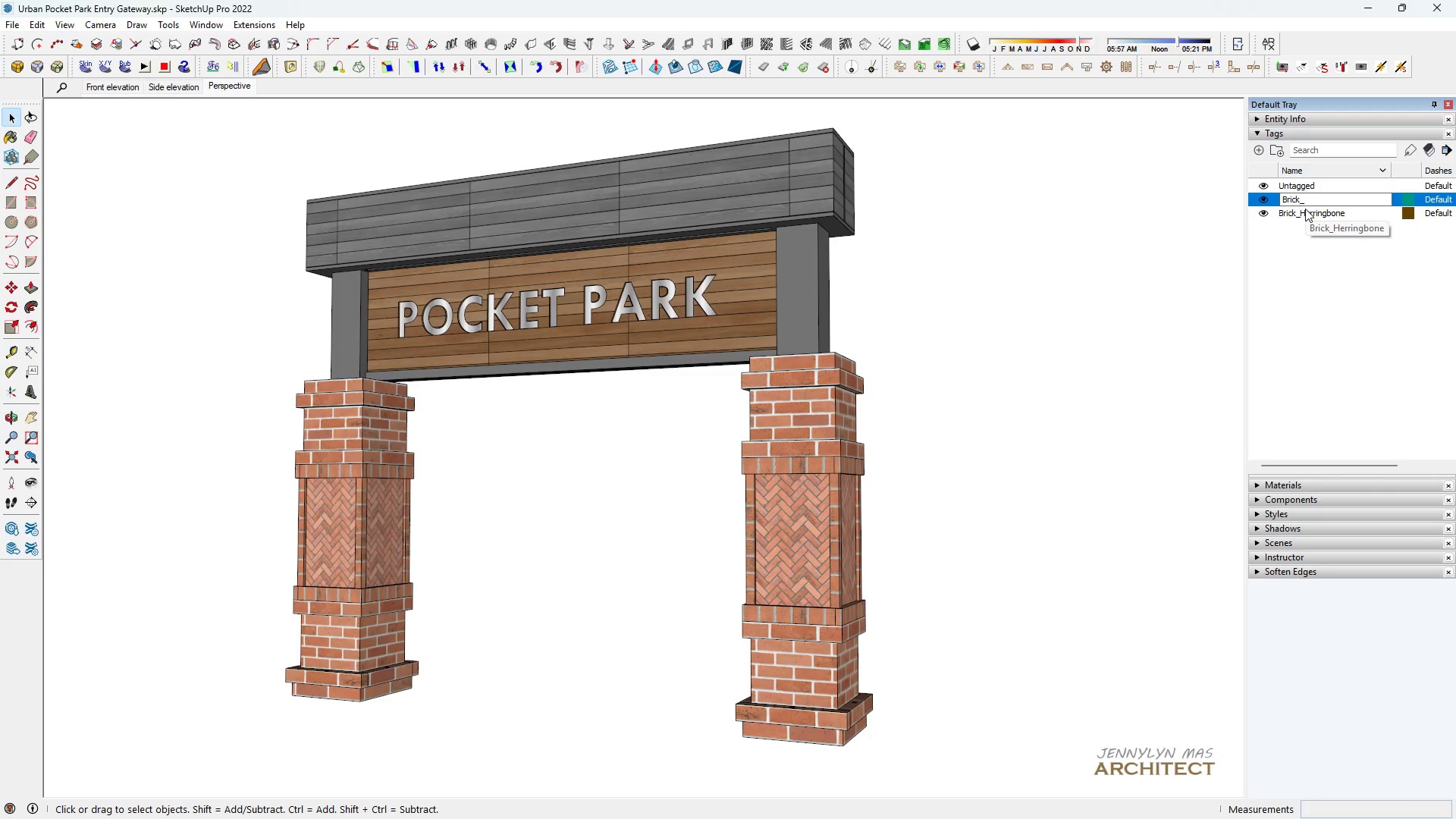 
wait(6.16)
 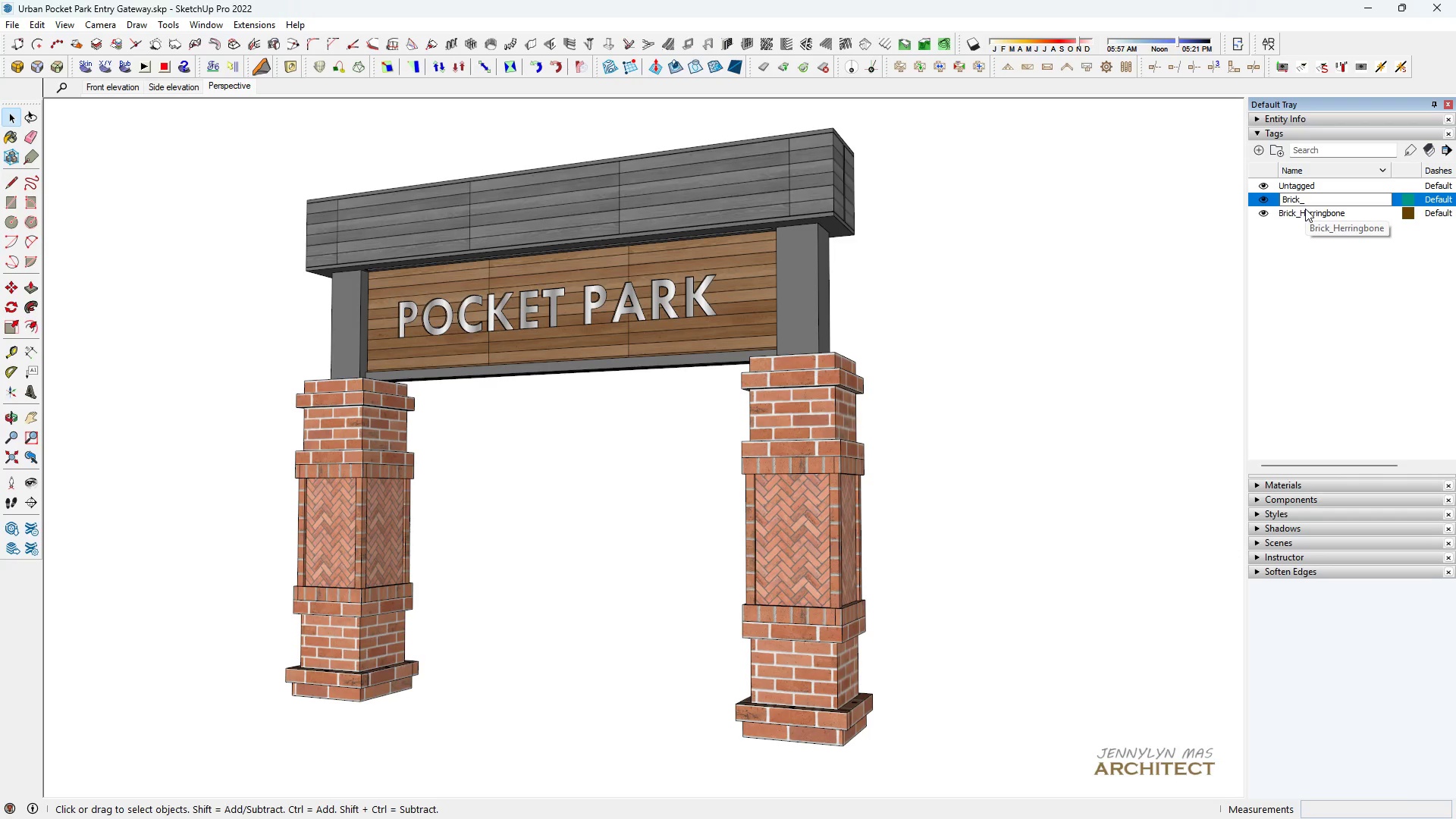 
key(Shift+ShiftRight)
 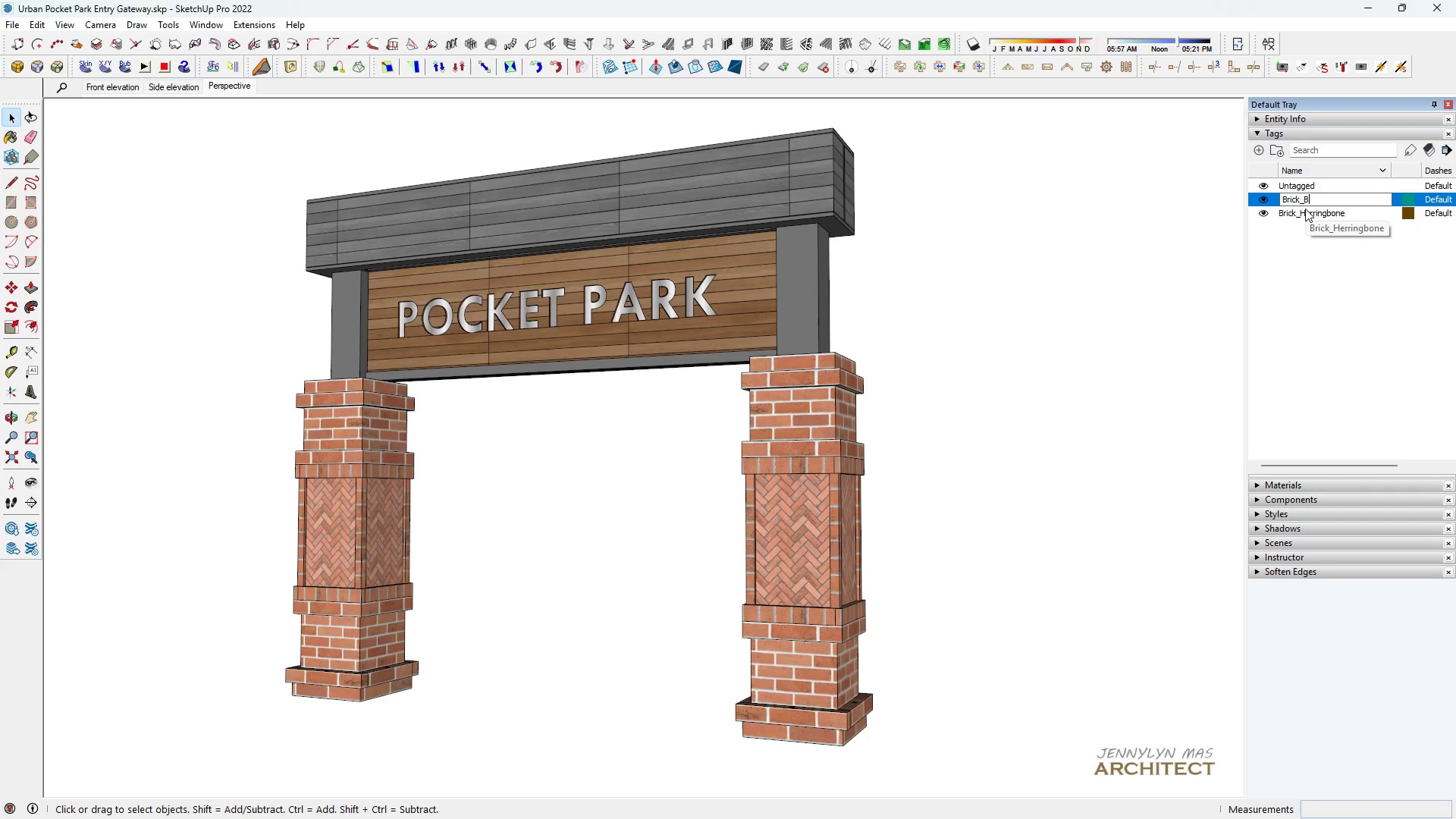 
key(Shift+B)
 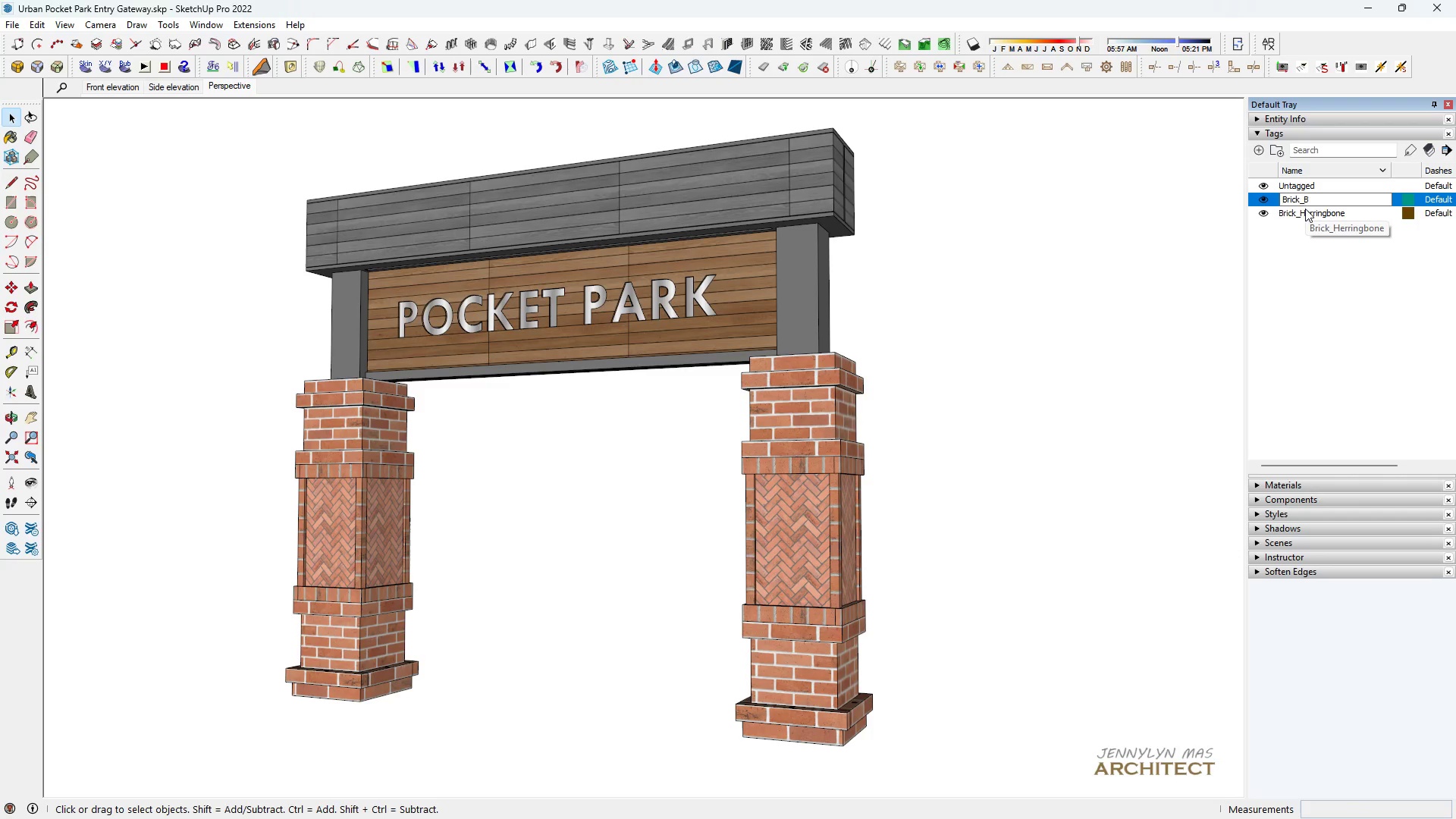 
key(Backspace)
 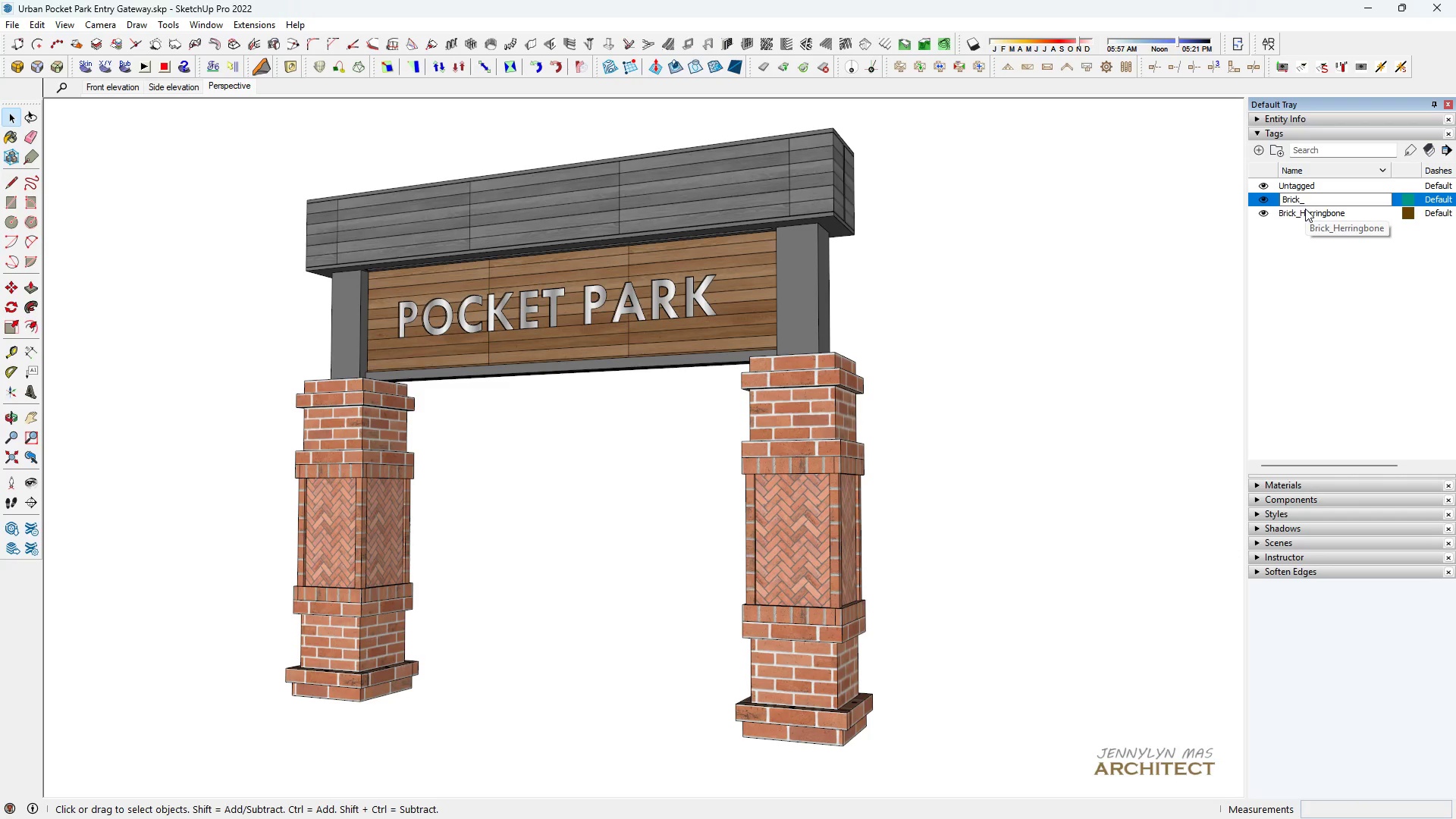 
type(Belt)
 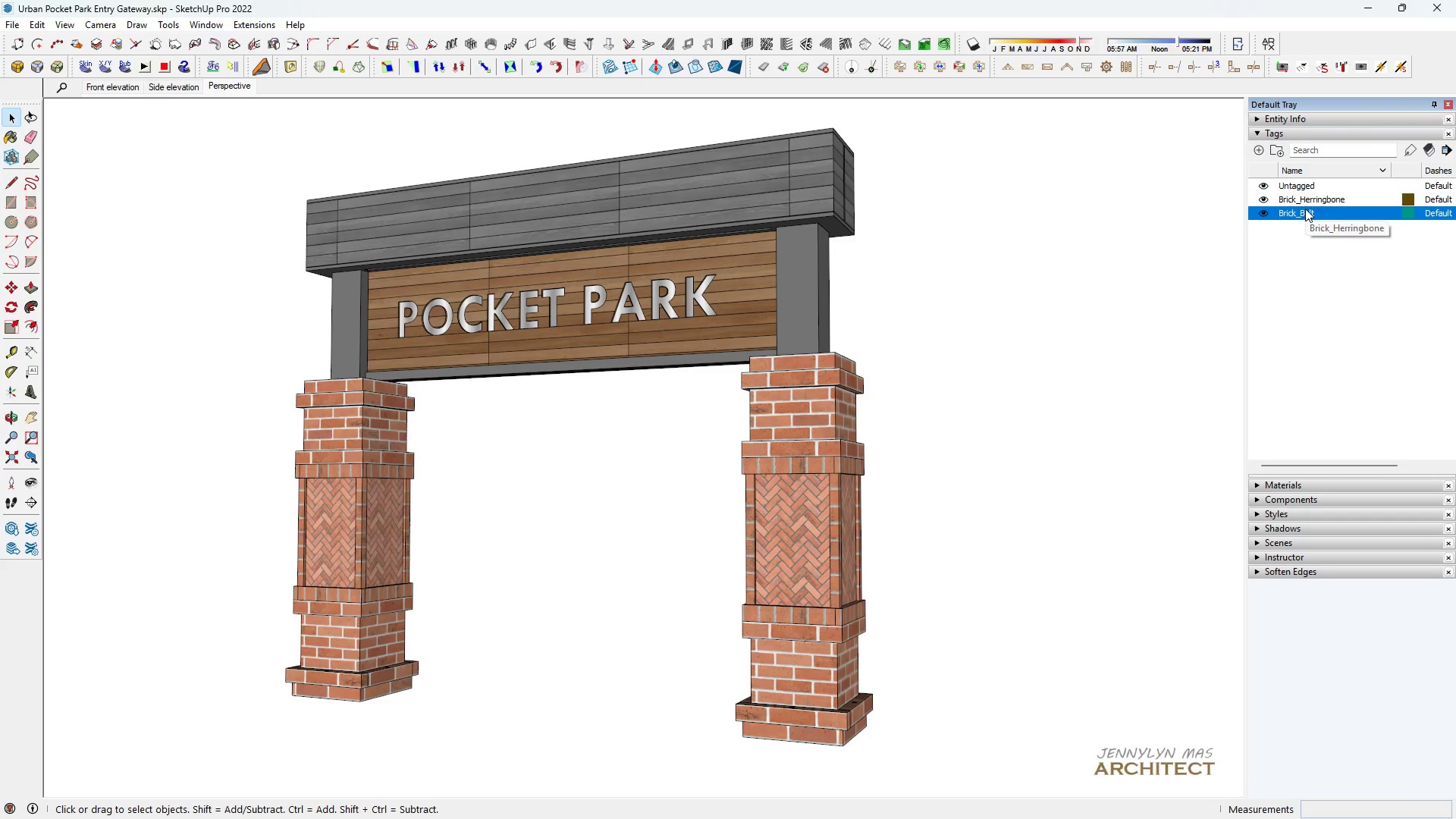 
key(Enter)
 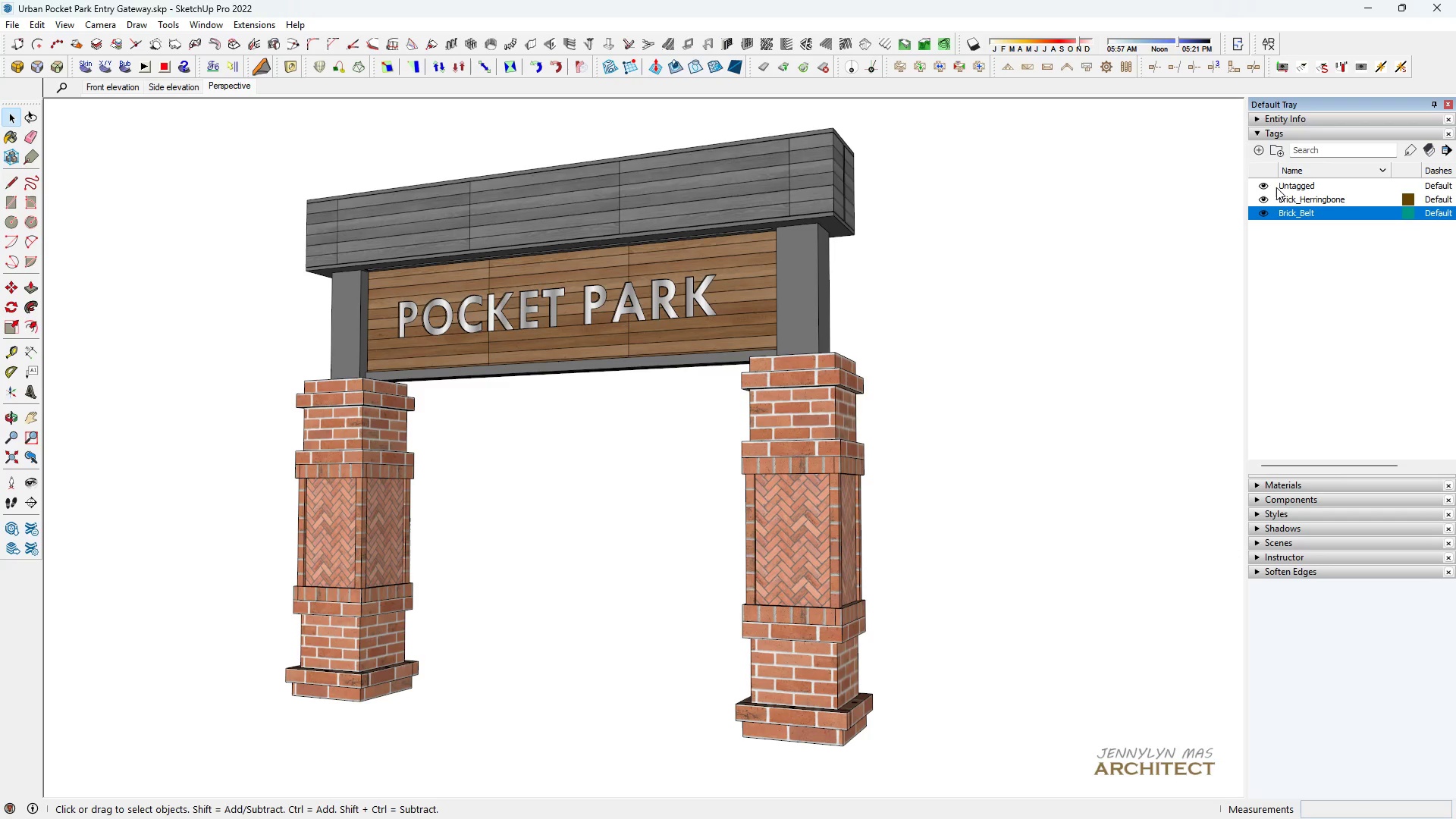 
left_click([1260, 150])
 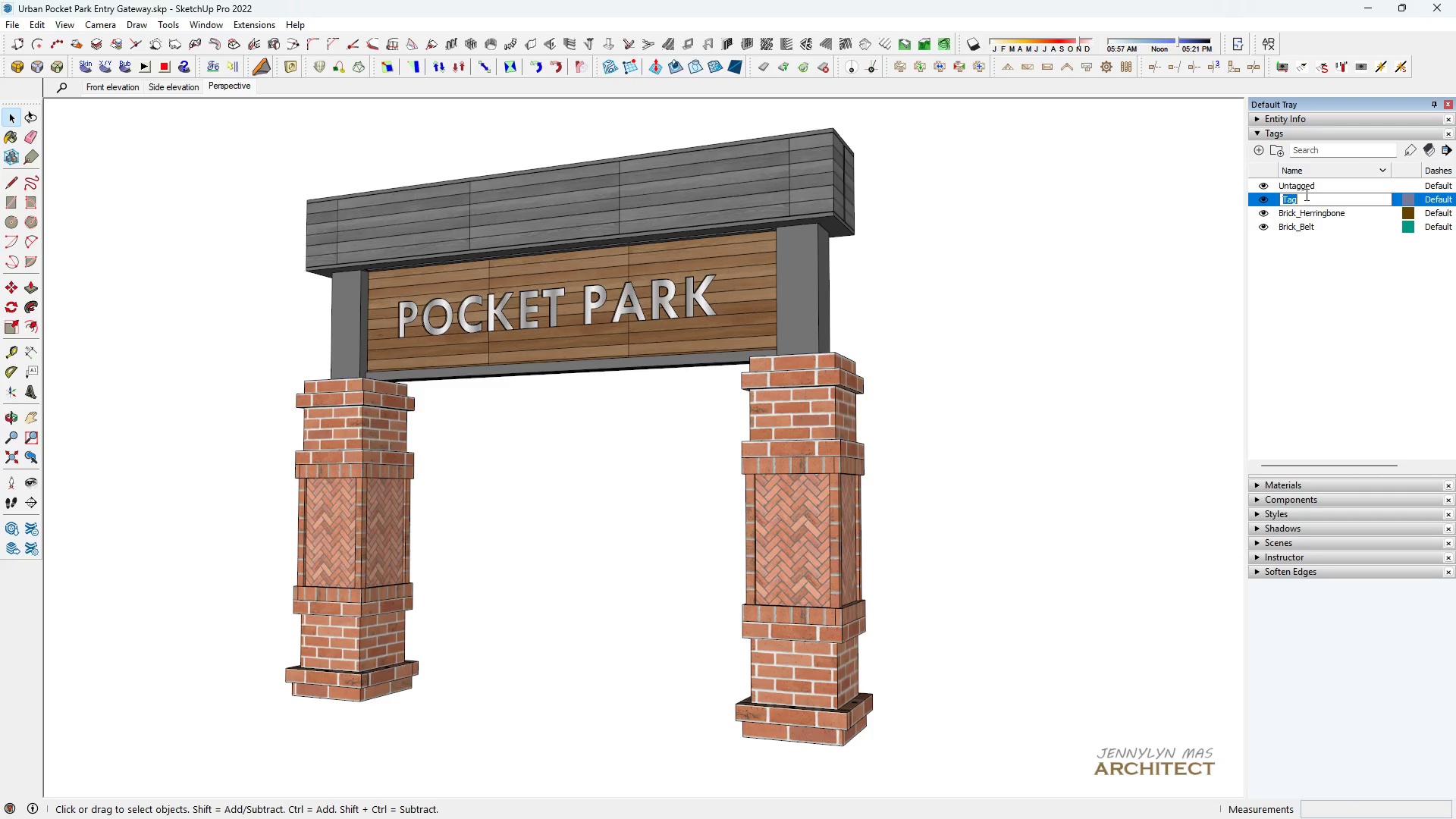 
type(Brick_)
 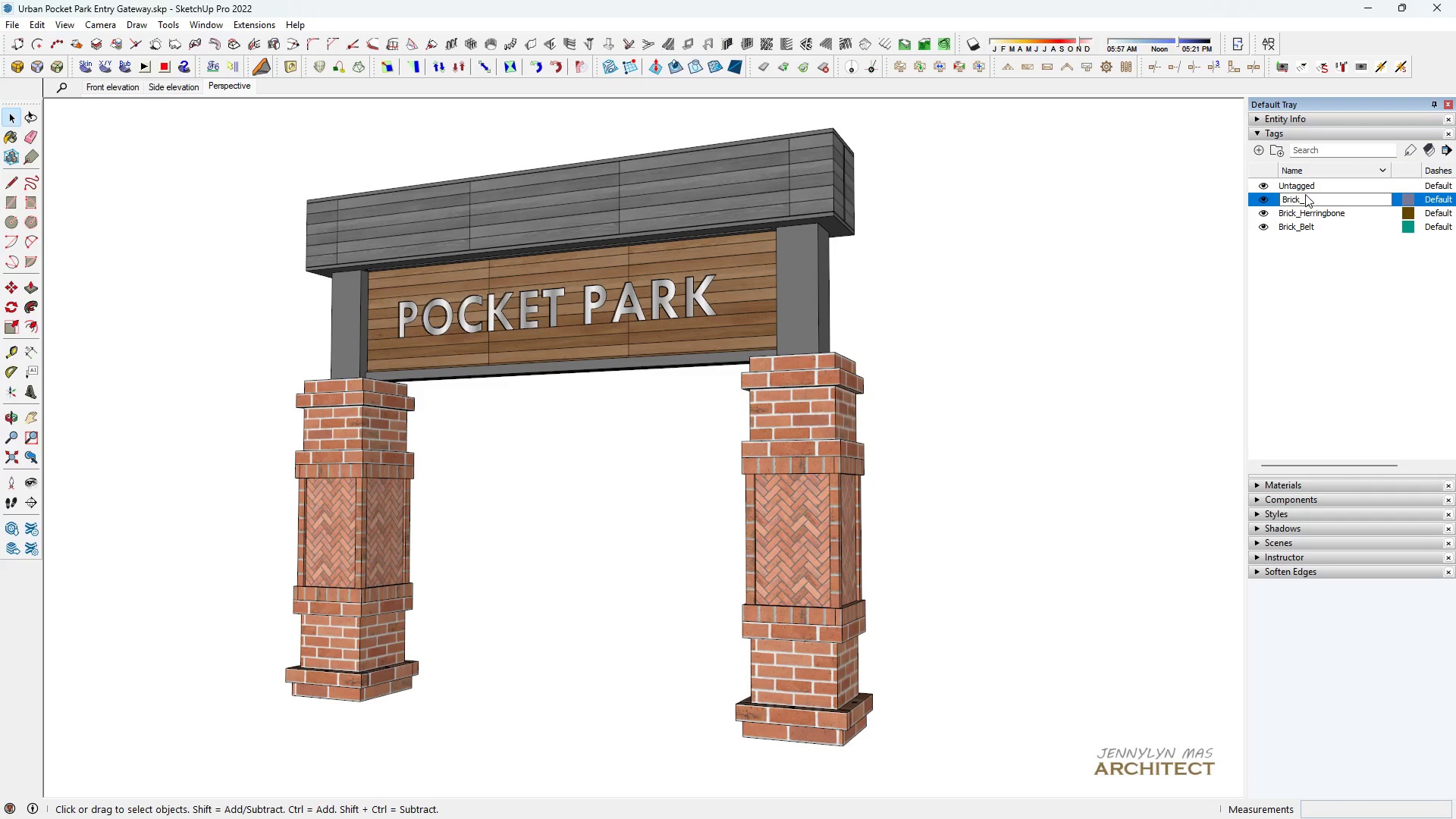 
wait(22.42)
 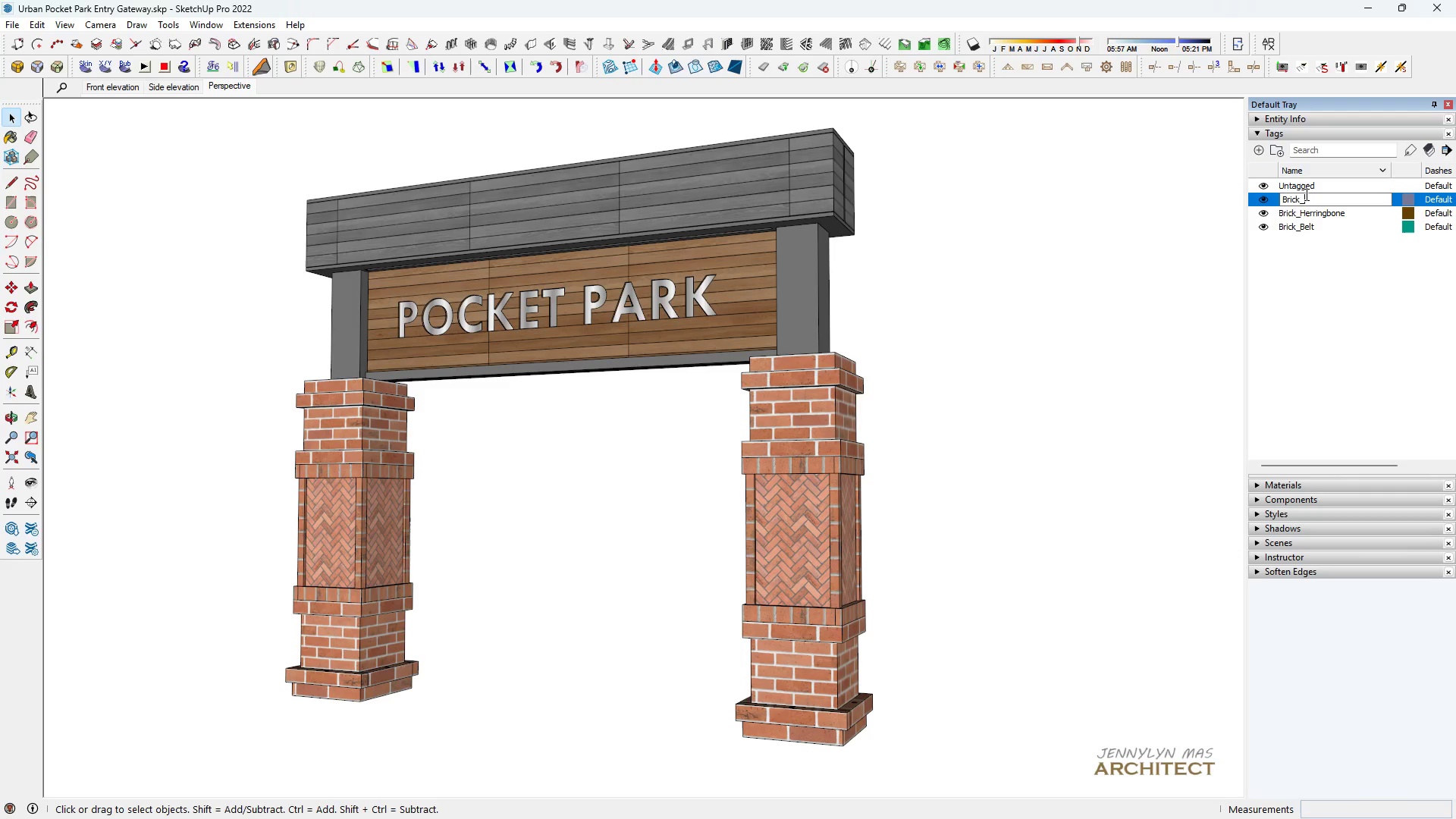 
type(Interlayered)
 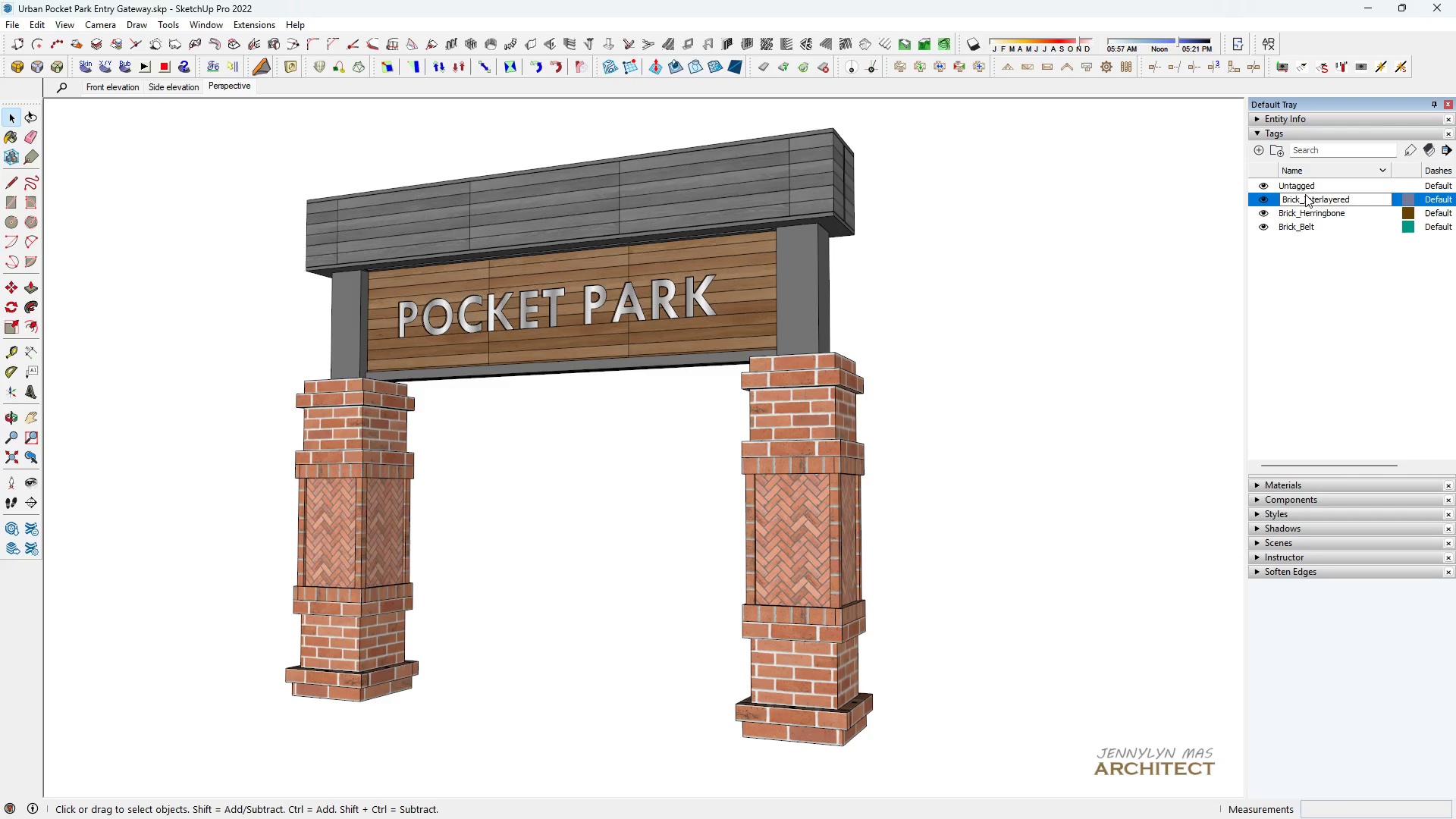 
key(Enter)
 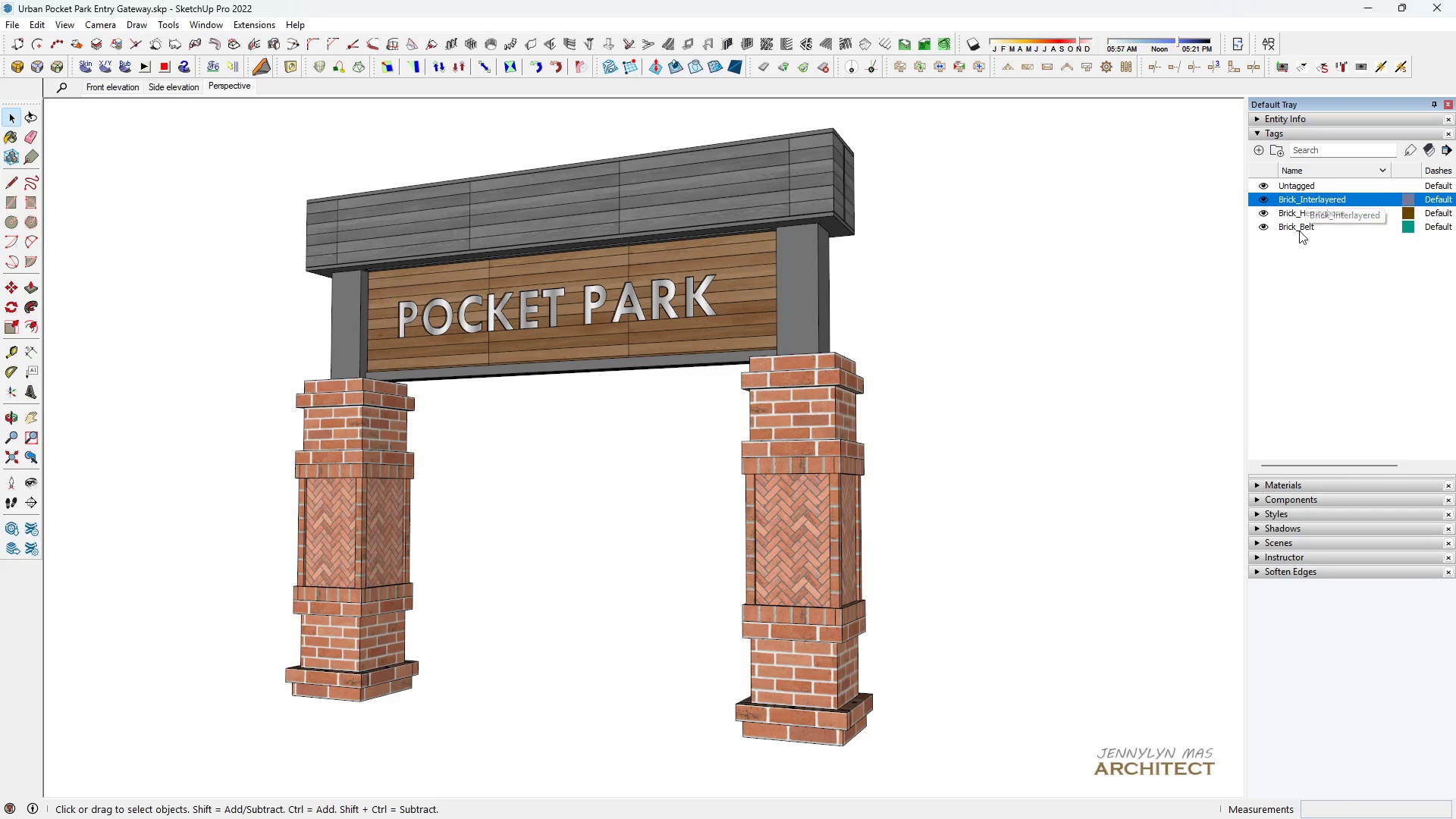 
right_click([1302, 240])
 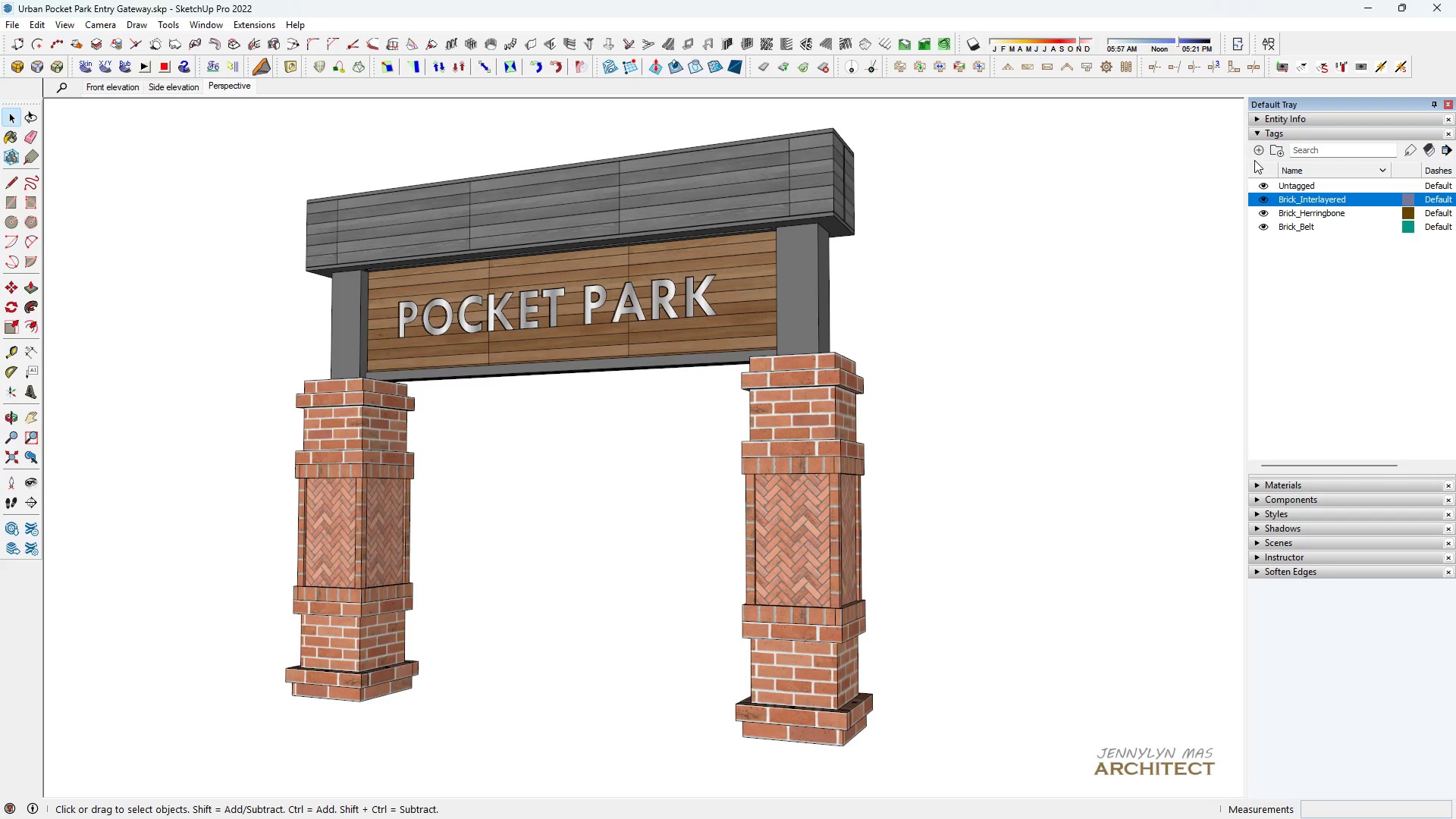 
left_click([1255, 157])
 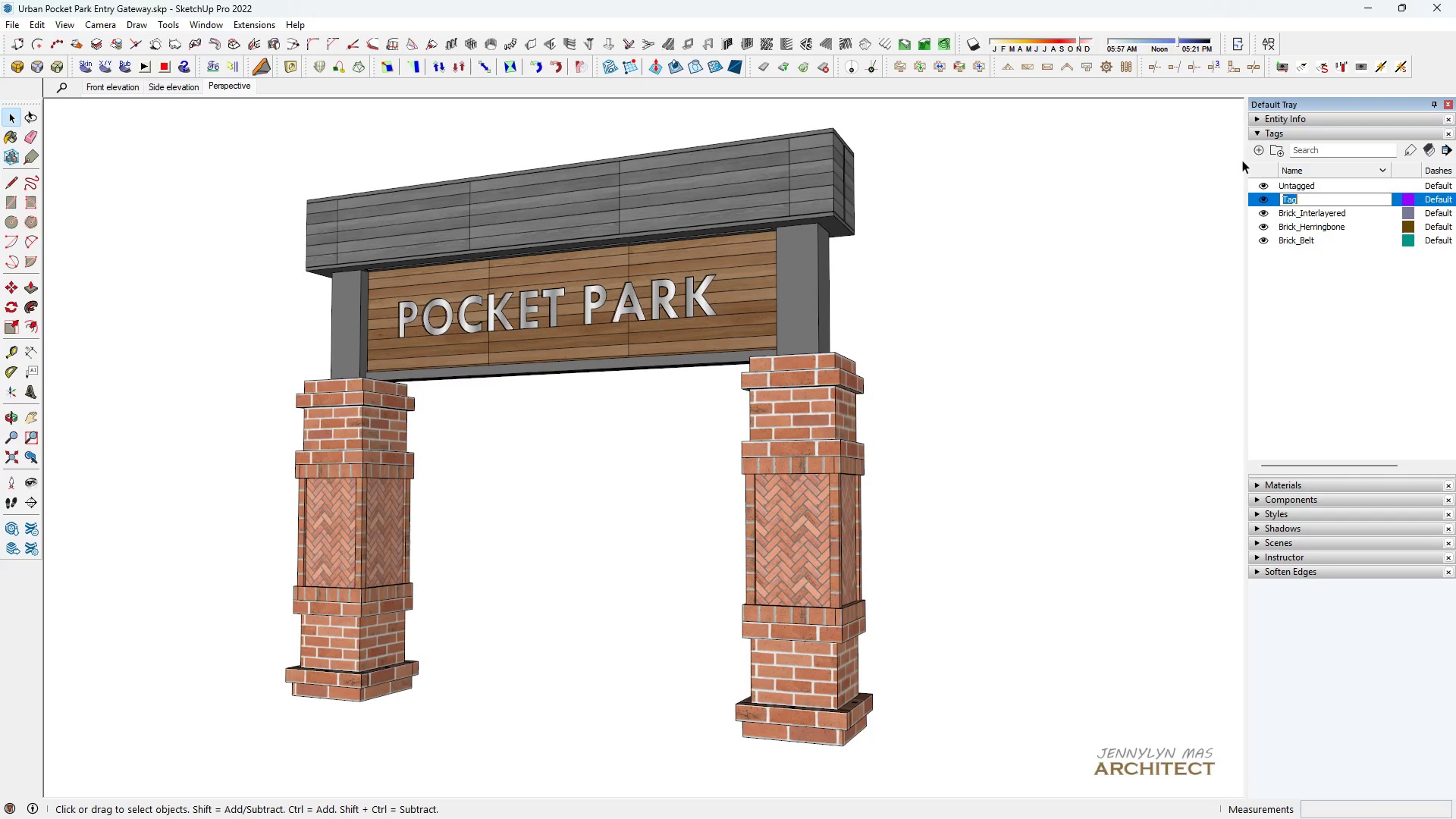 
type(Metal POst)
 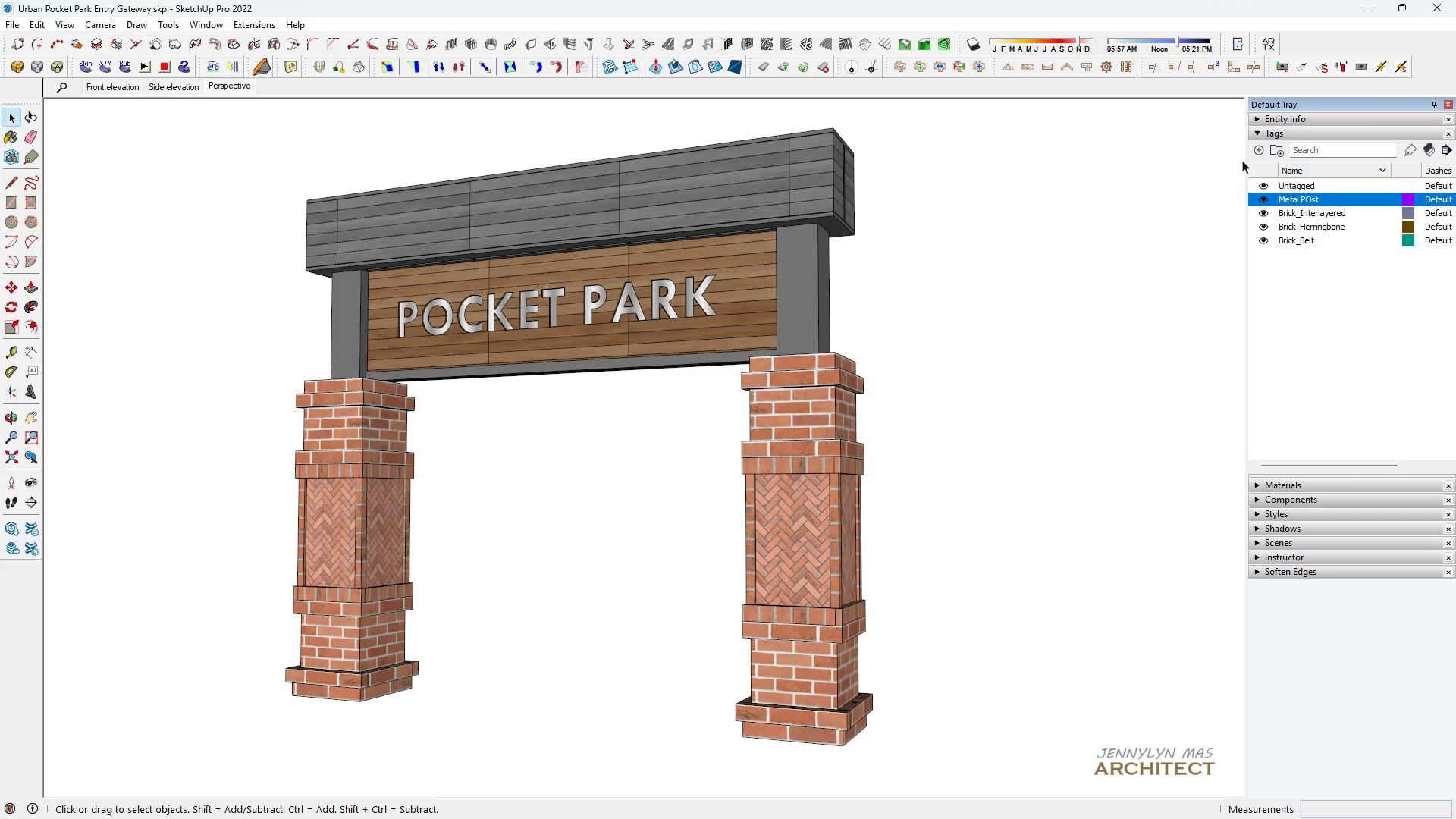 
 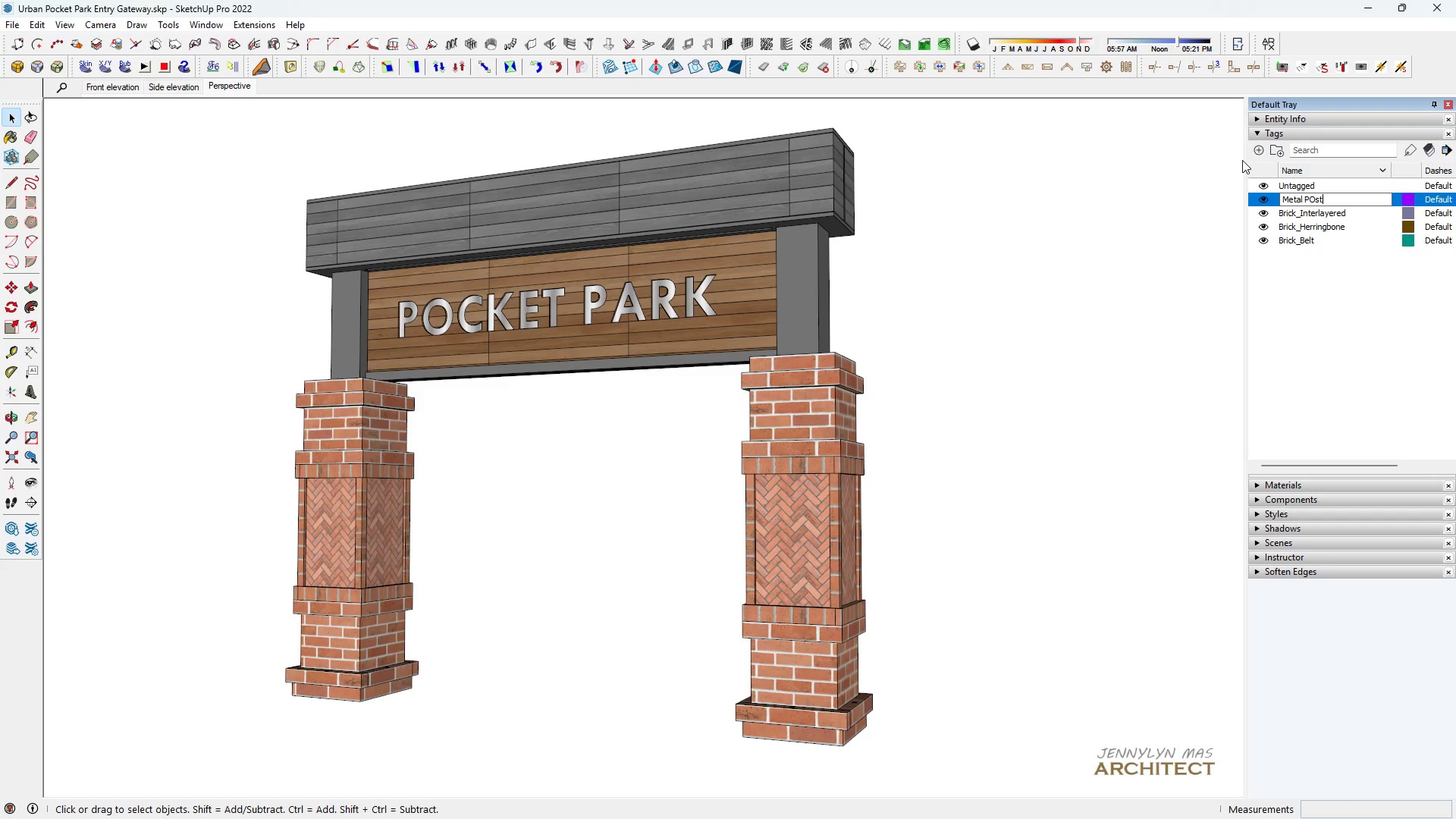 
key(Enter)
 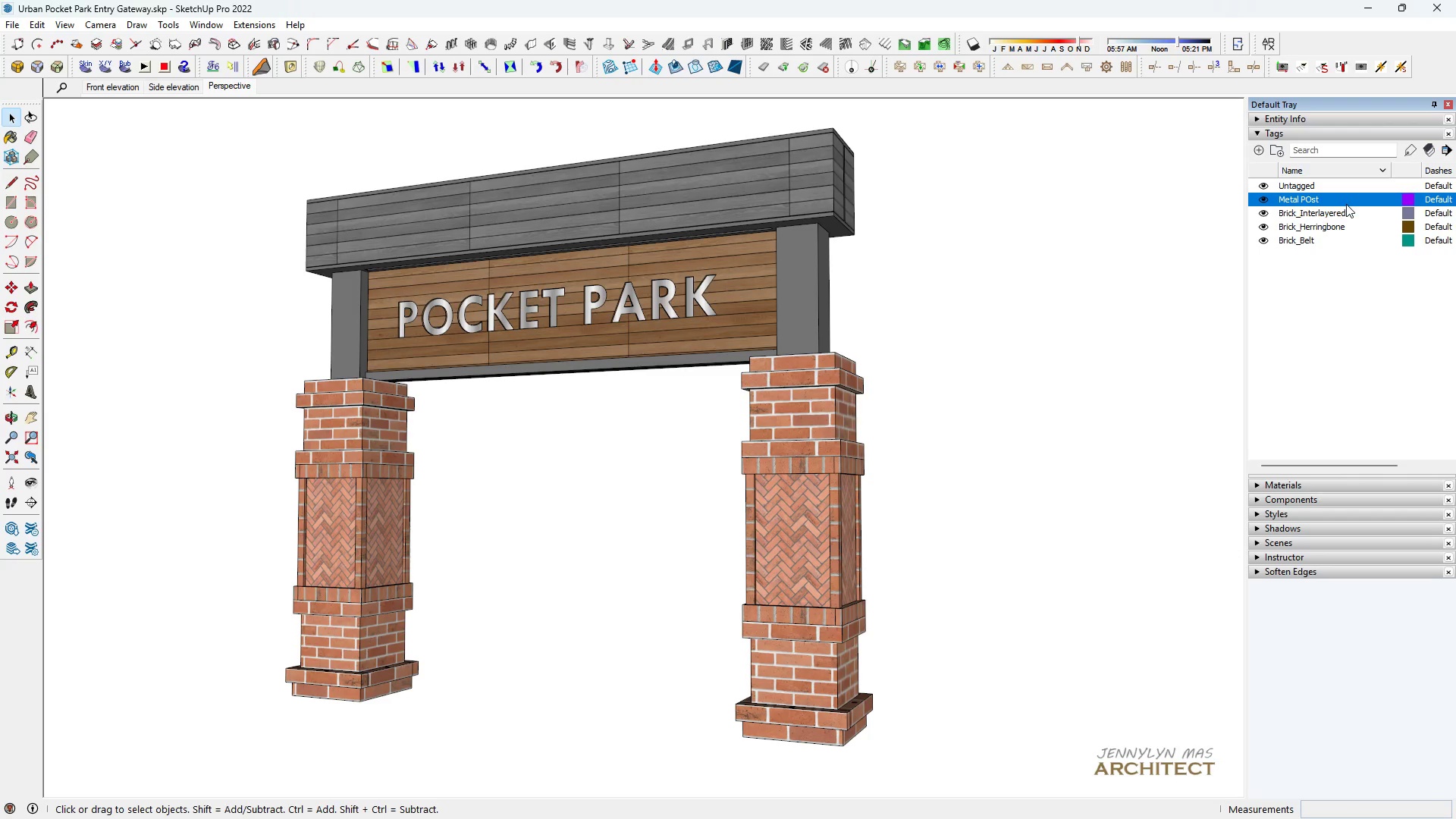 
right_click([1342, 201])
 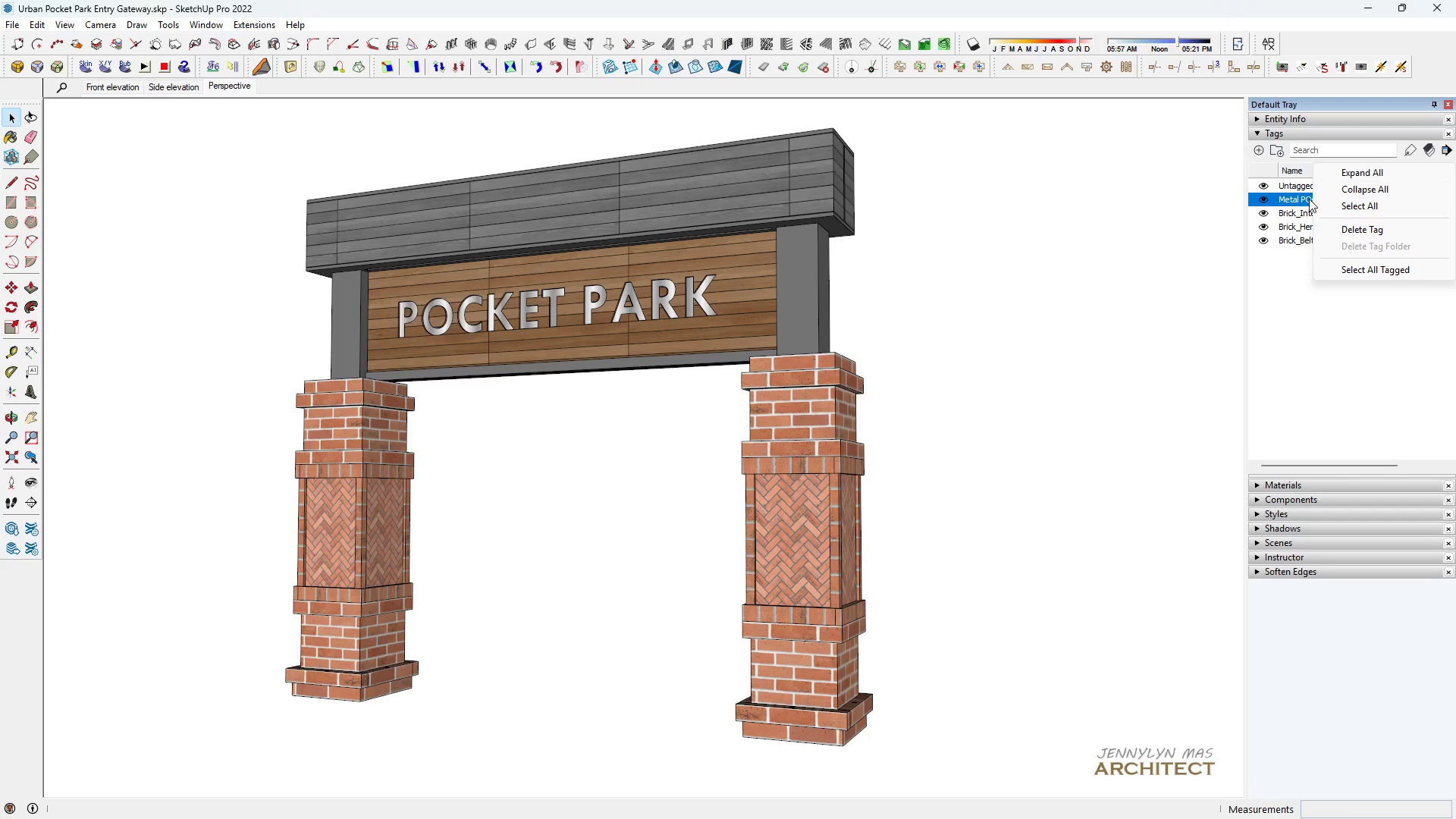 
double_click([1308, 199])
 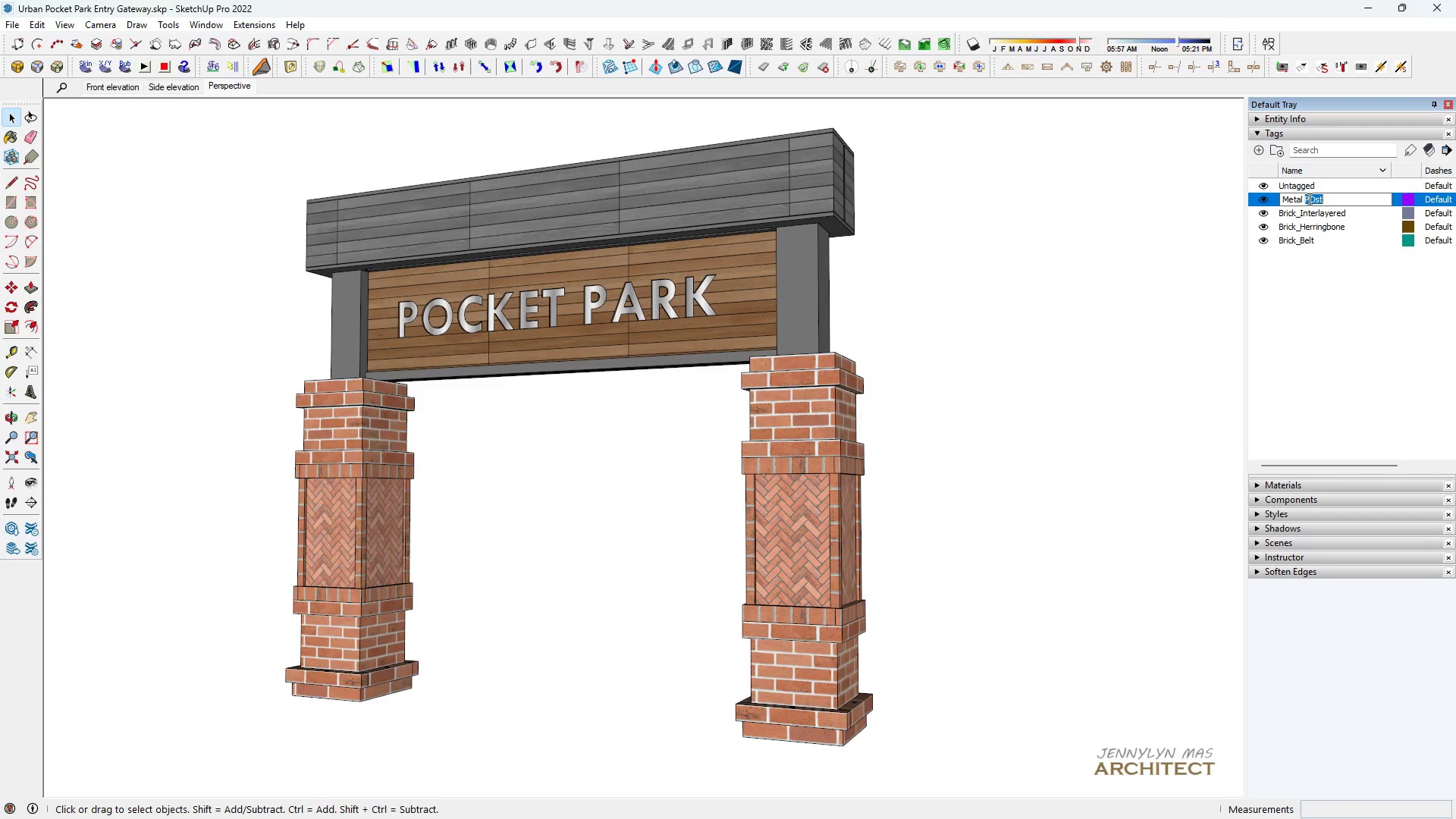 
triple_click([1308, 199])
 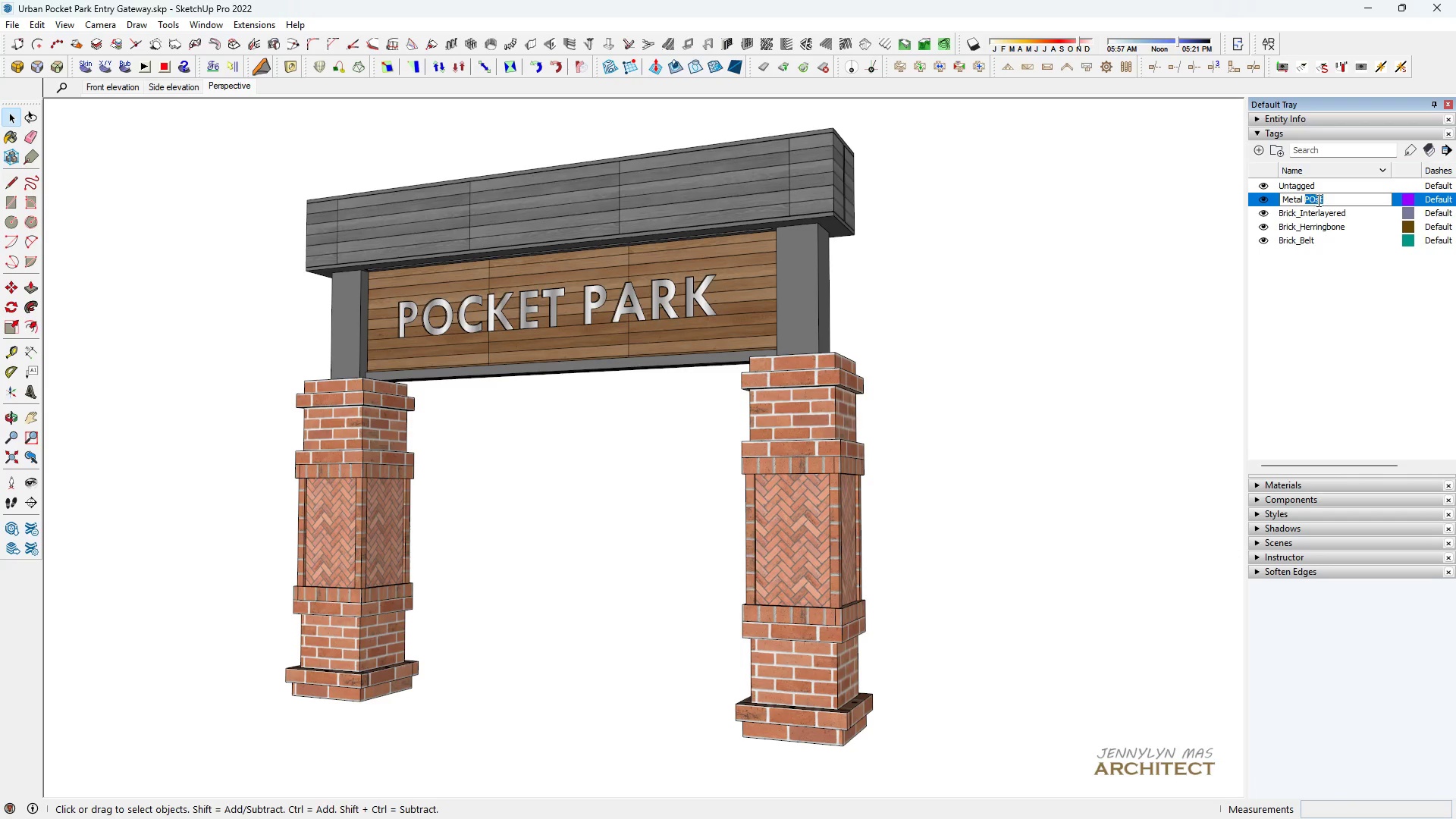 
left_click([1317, 200])
 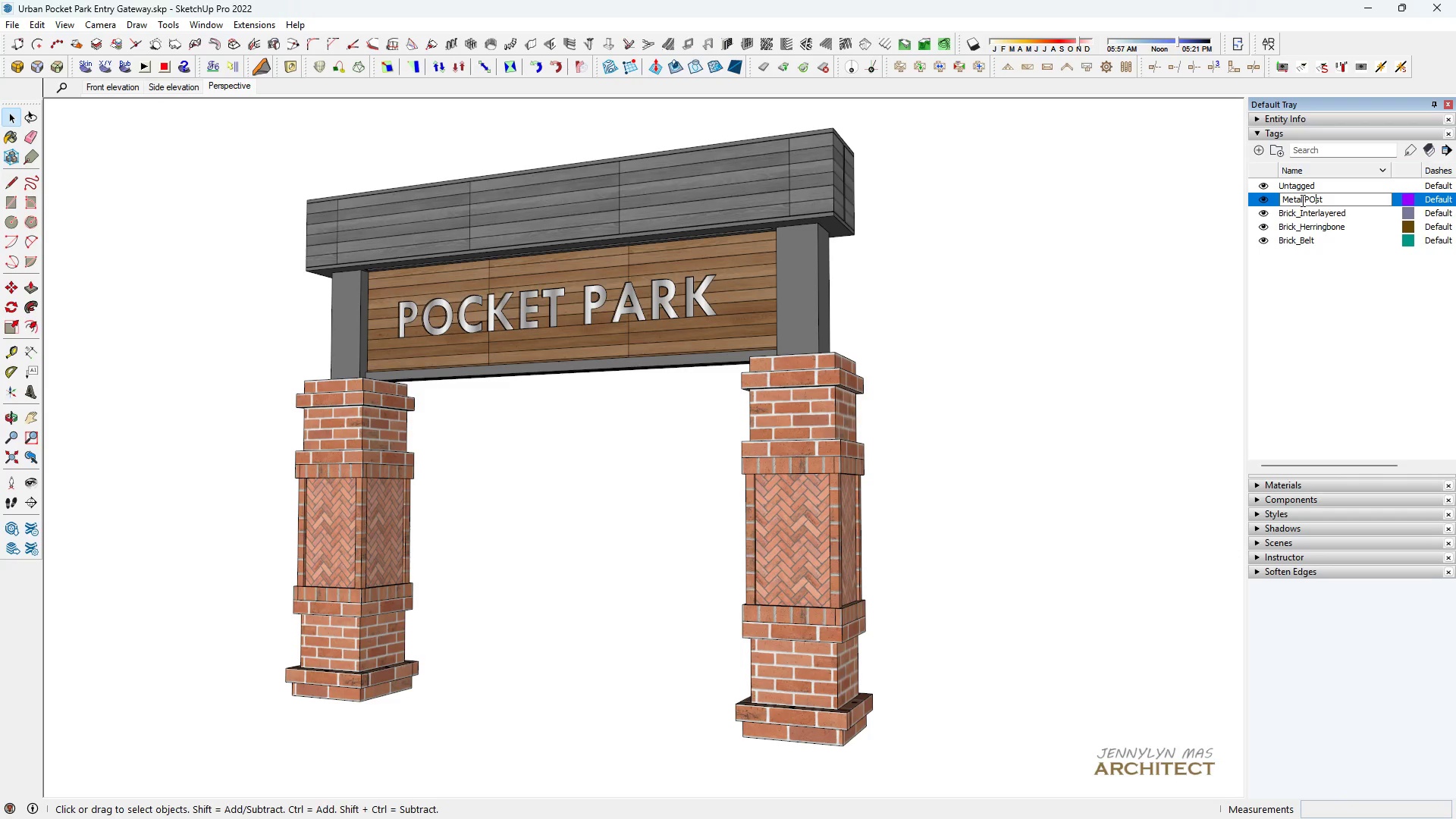 
key(Backspace)
 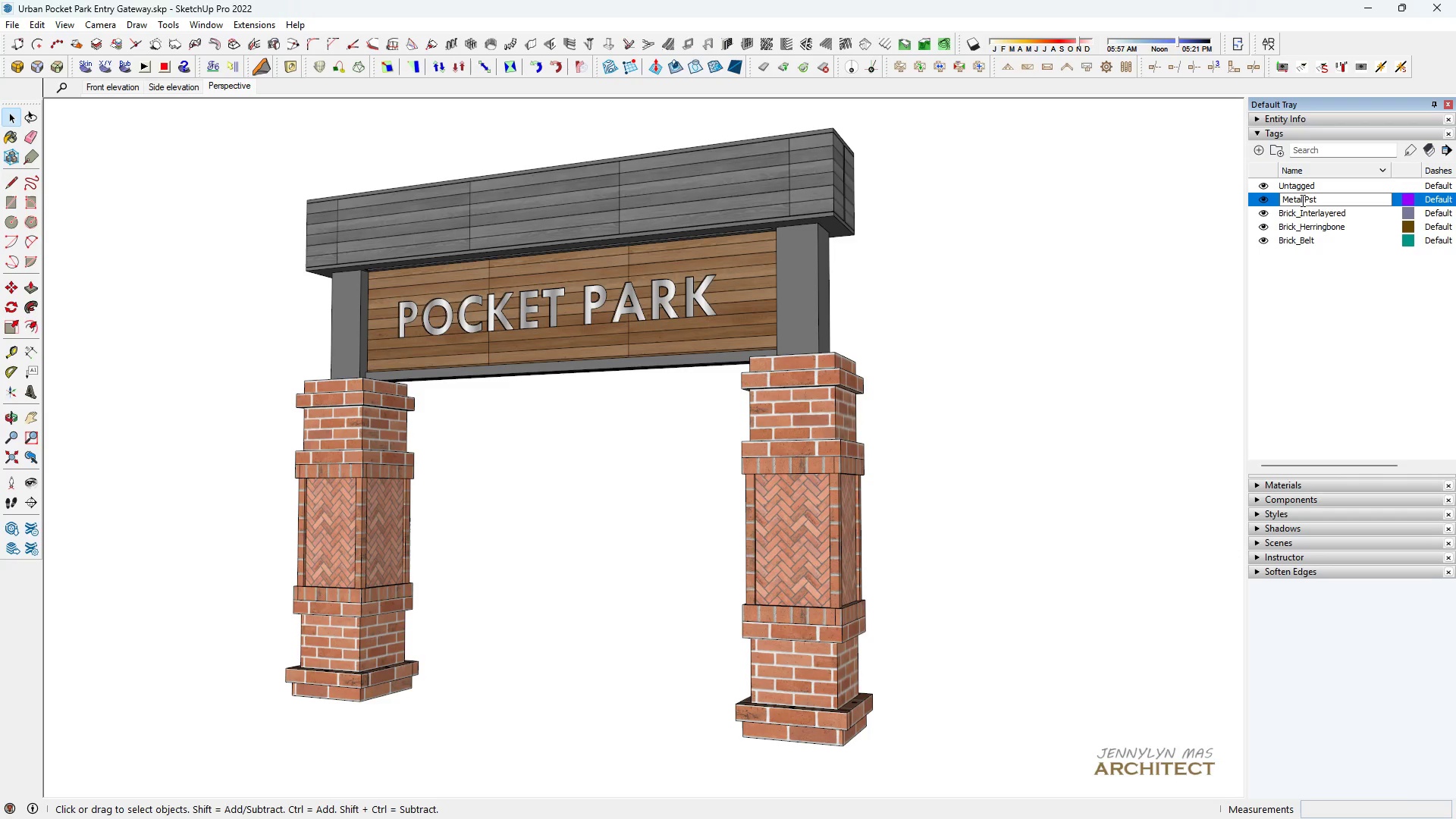 
key(O)
 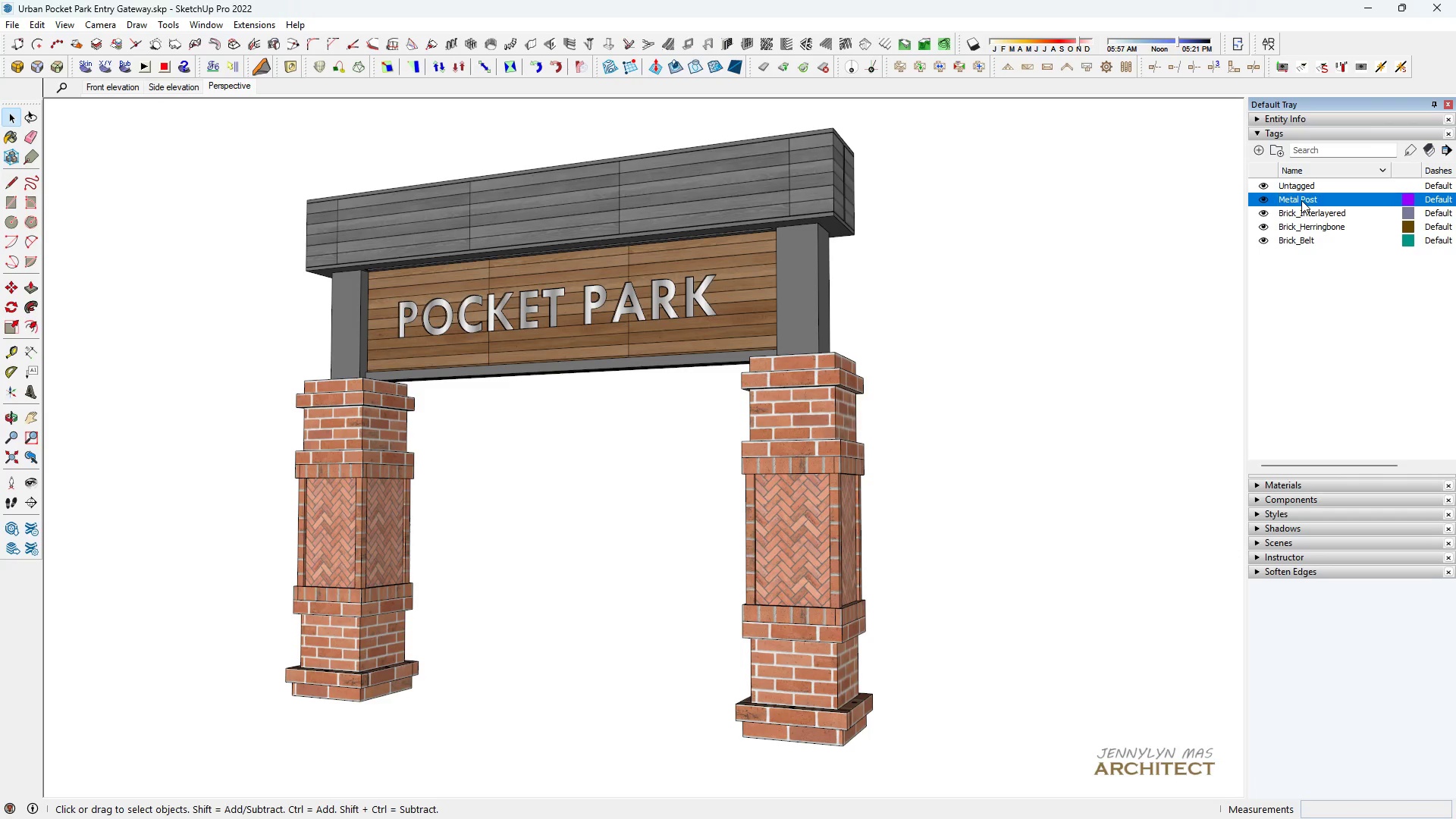 
key(Enter)
 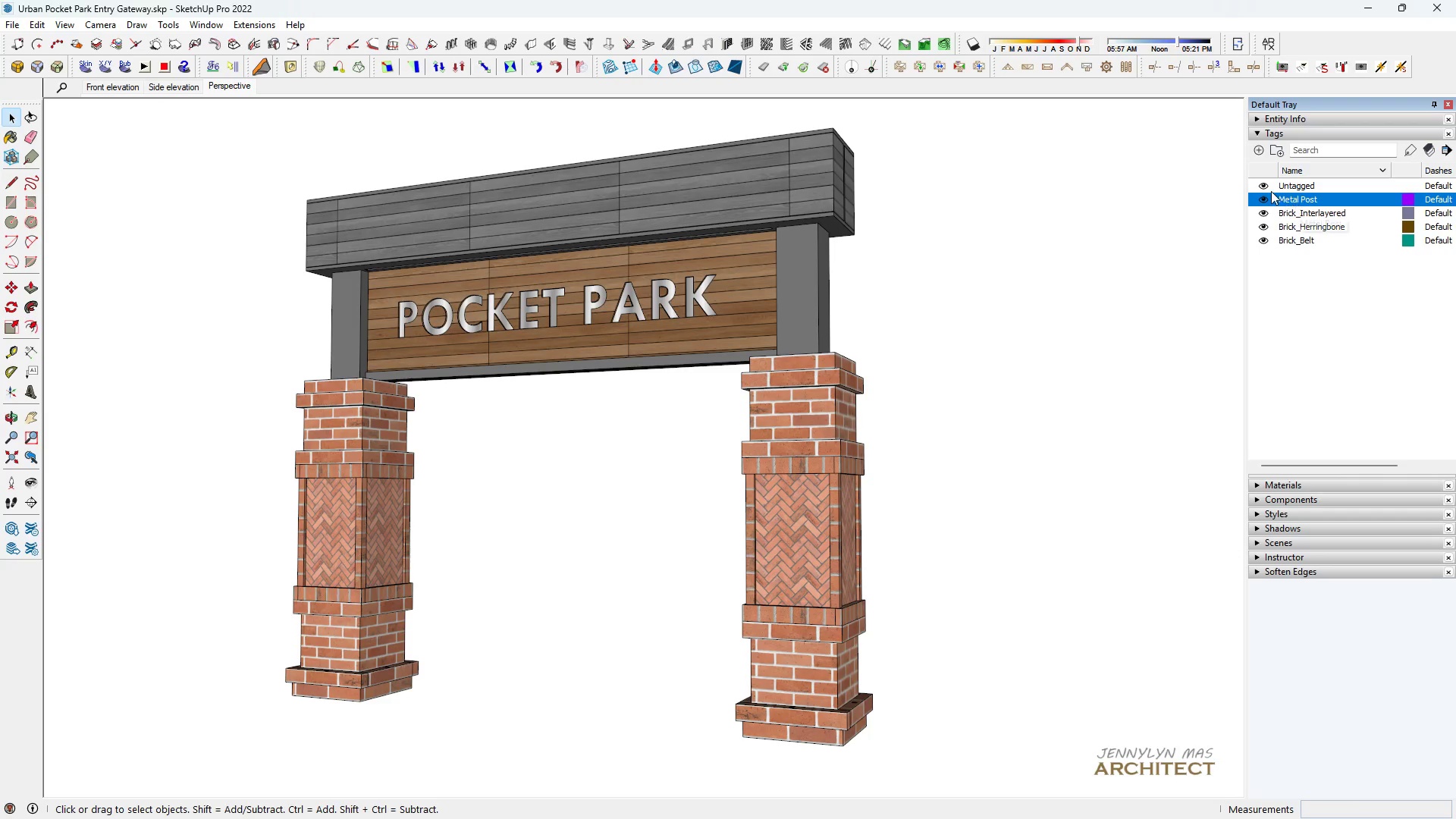 
left_click([1263, 155])
 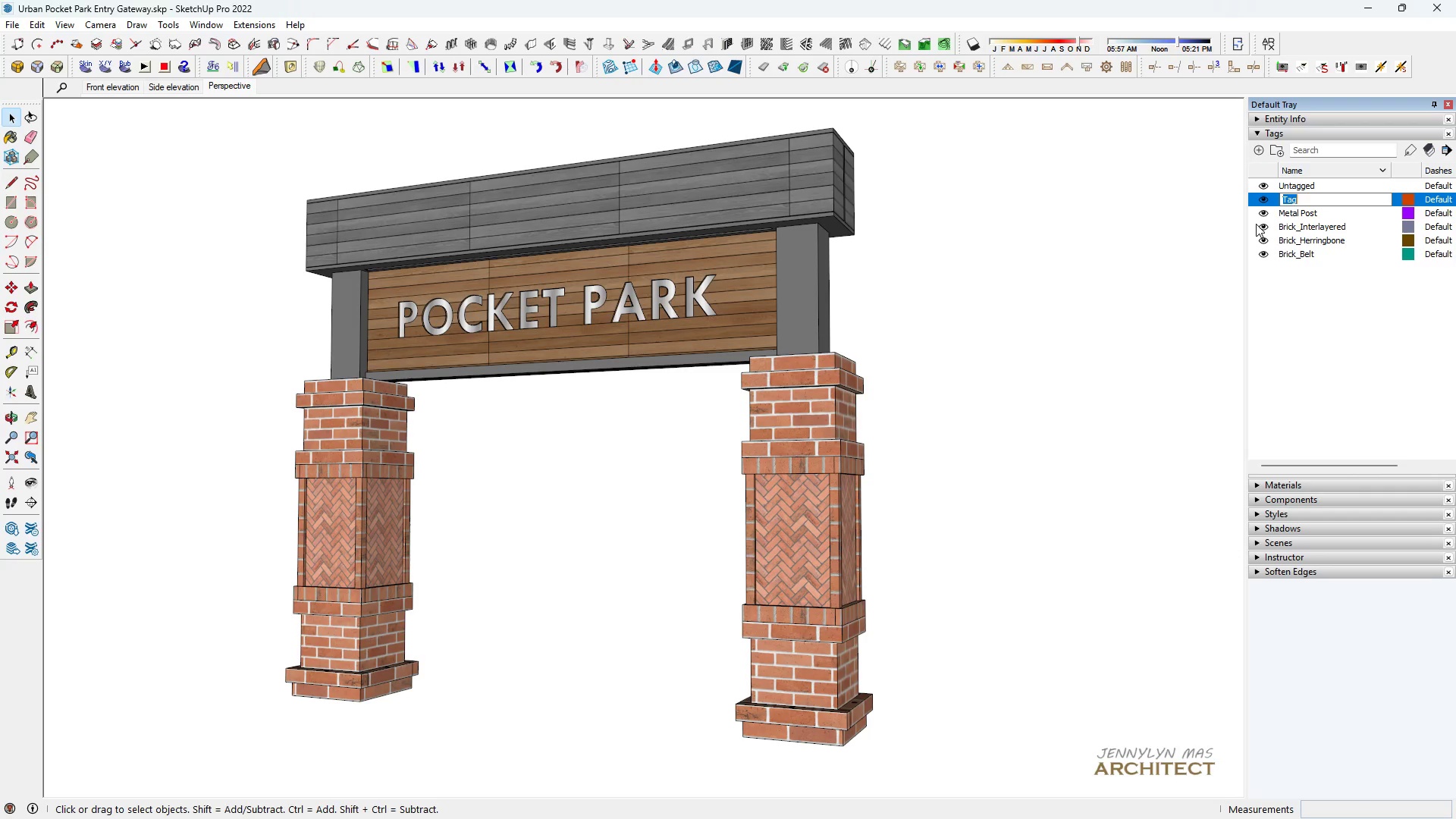 
type(Metal Horizontals)
 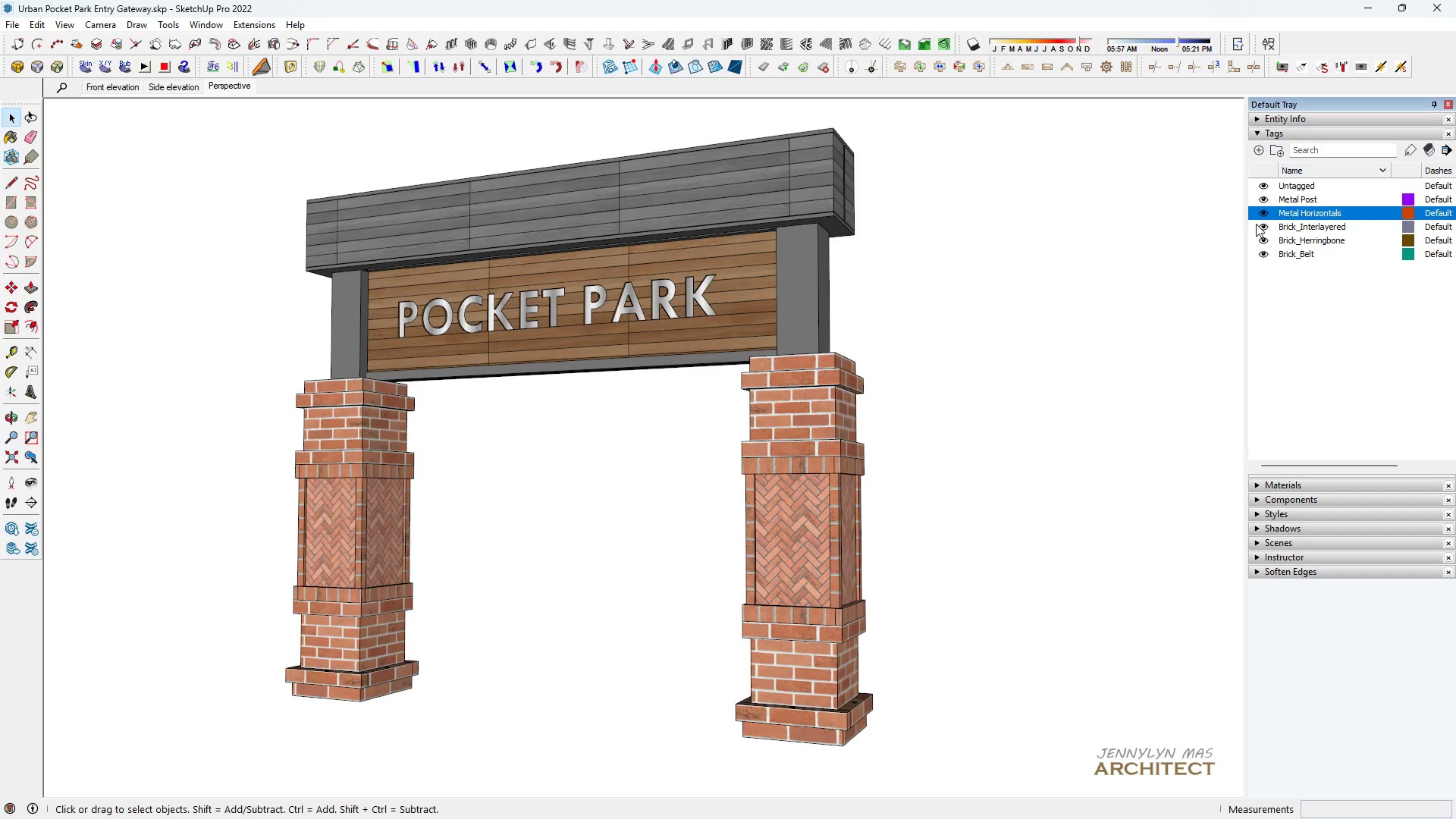 
 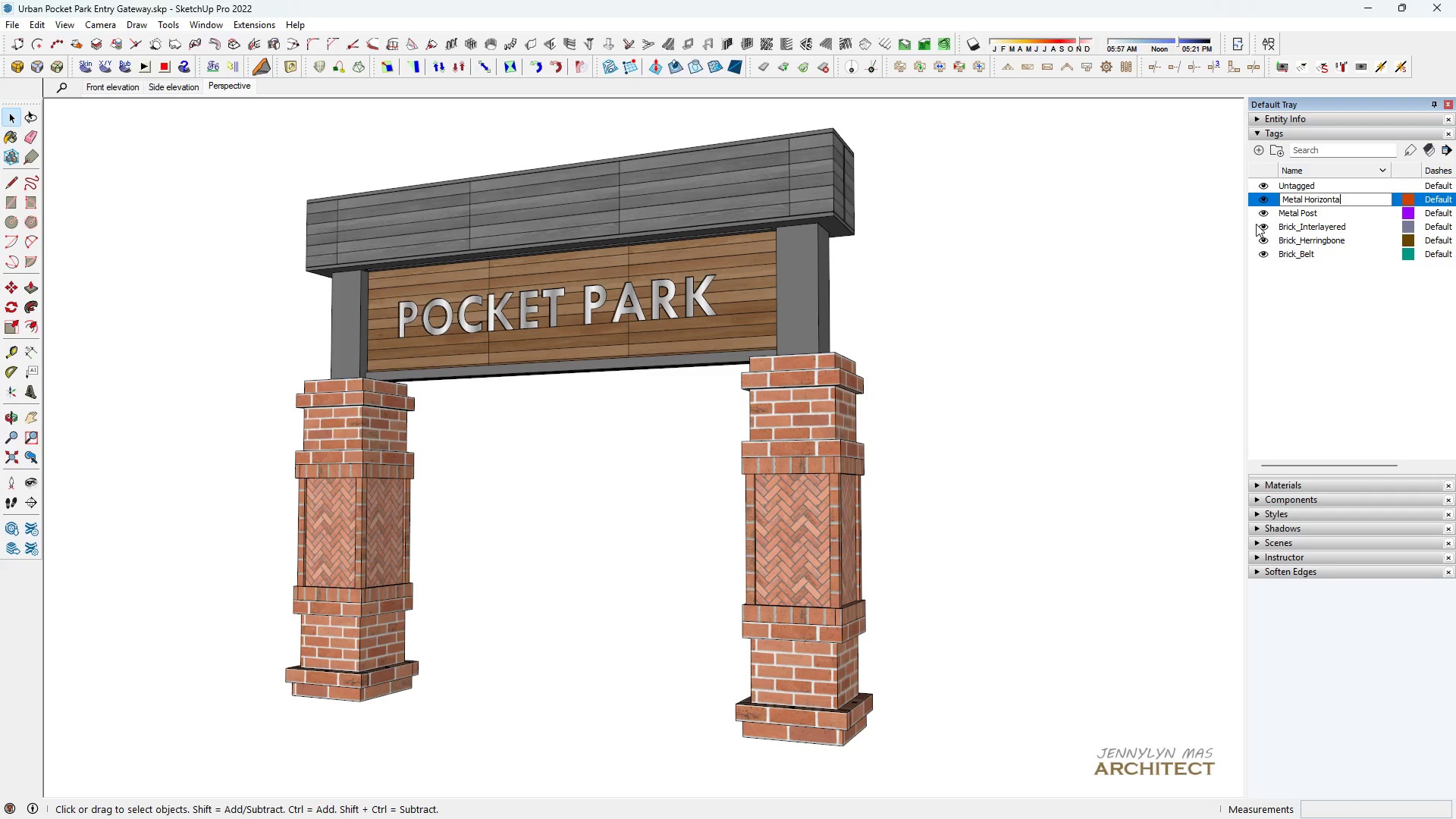 
key(Enter)
 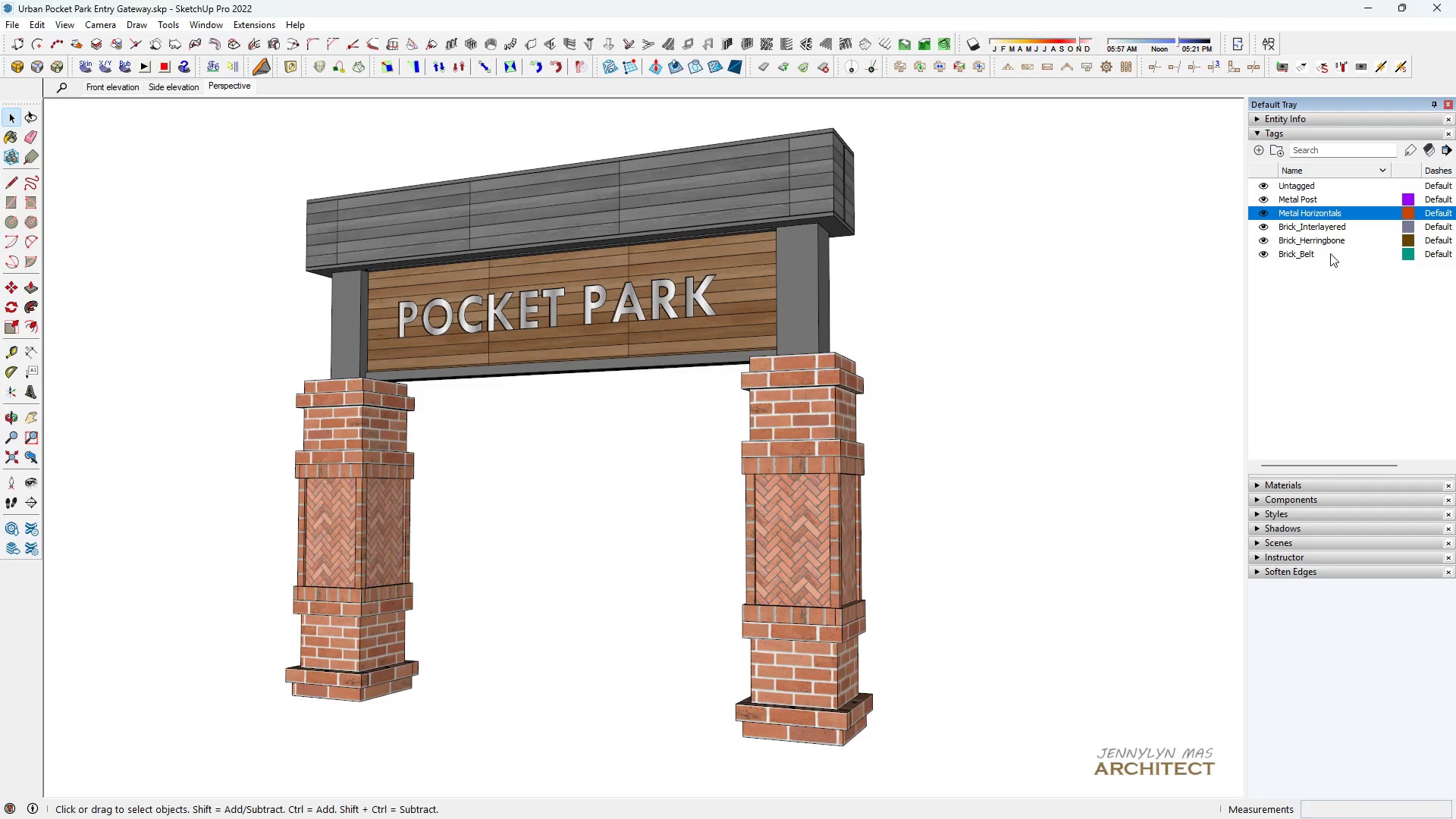 
left_click([1335, 296])
 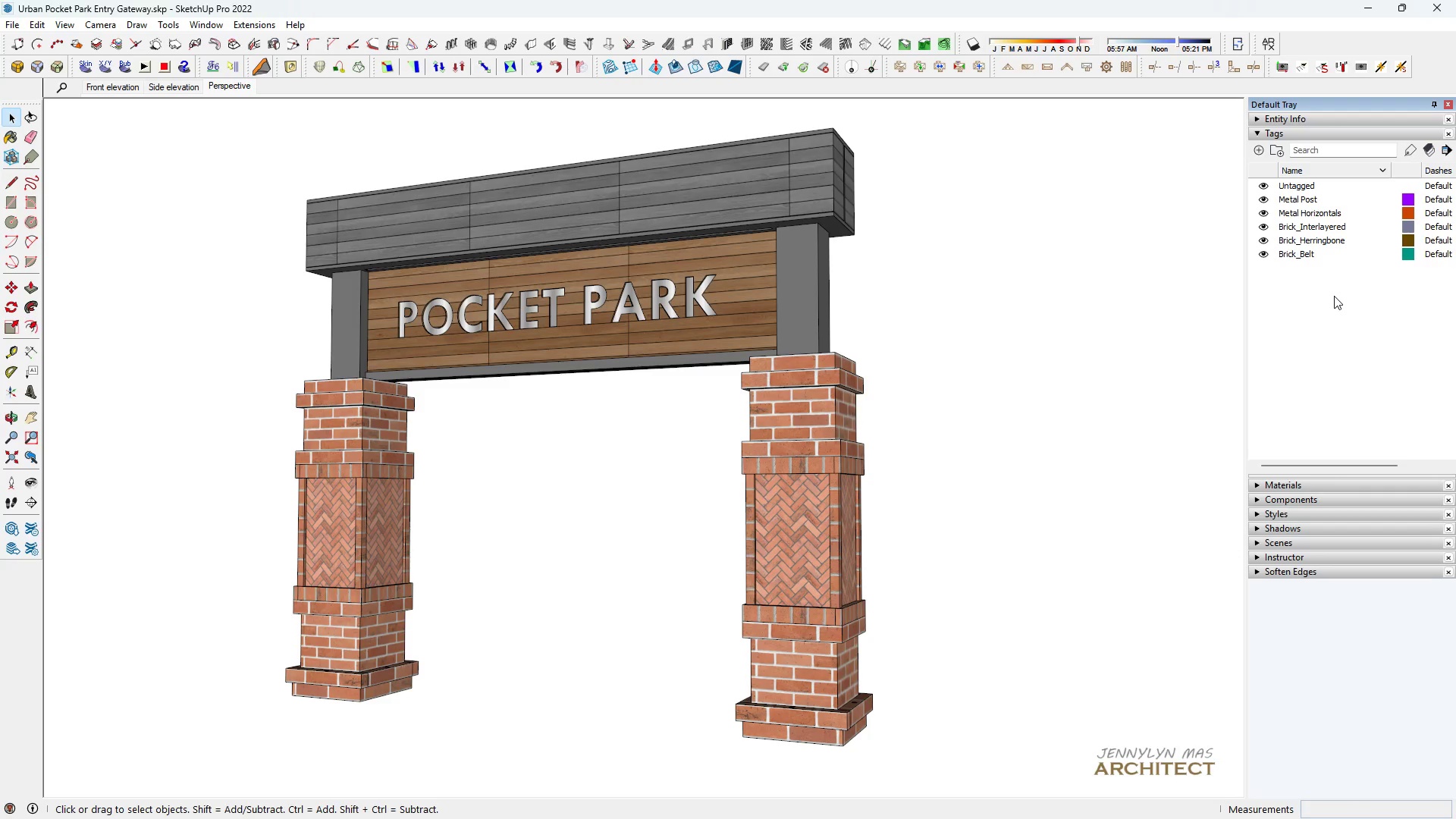 
right_click([1334, 296])
 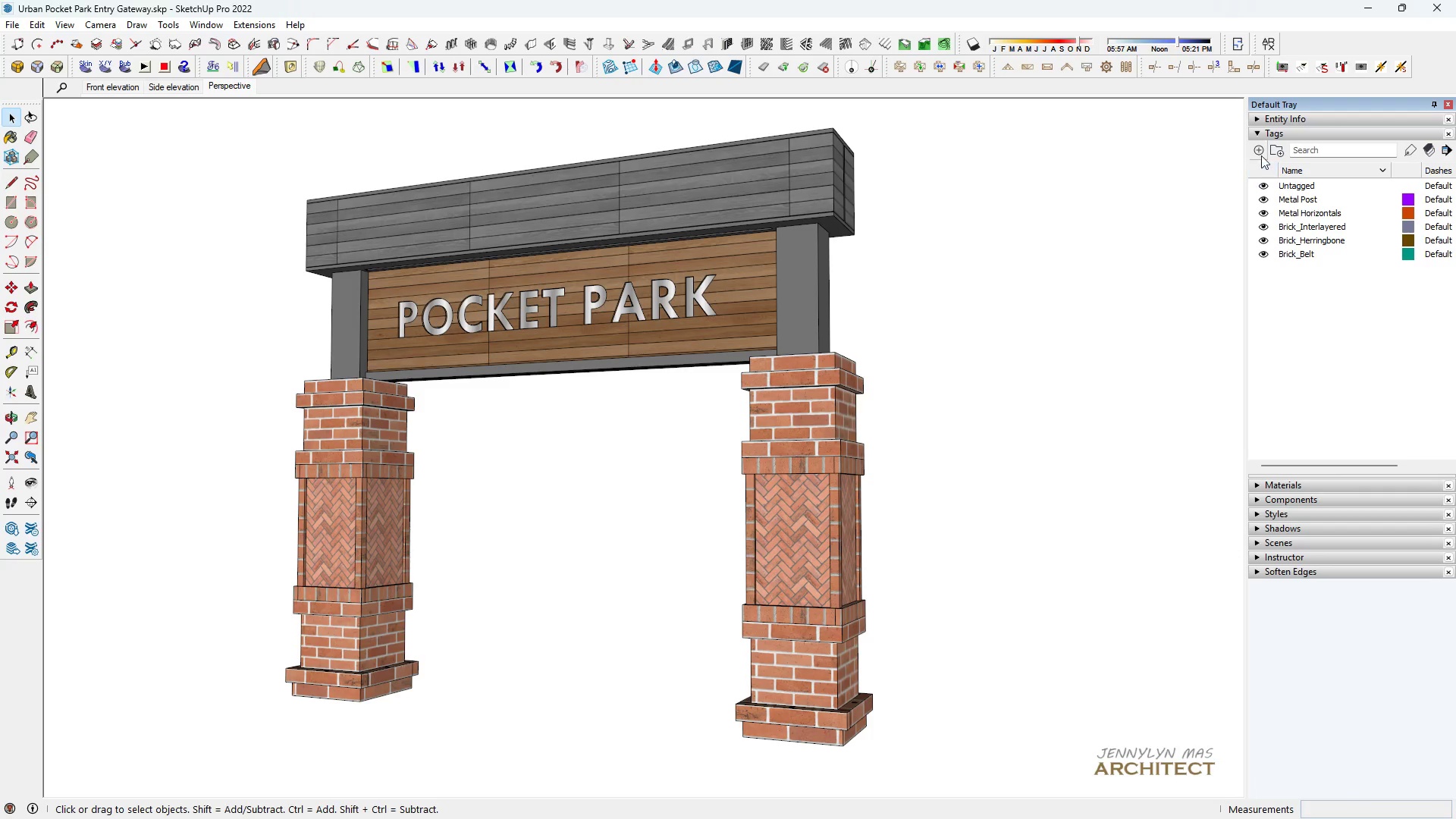 
left_click([1261, 154])
 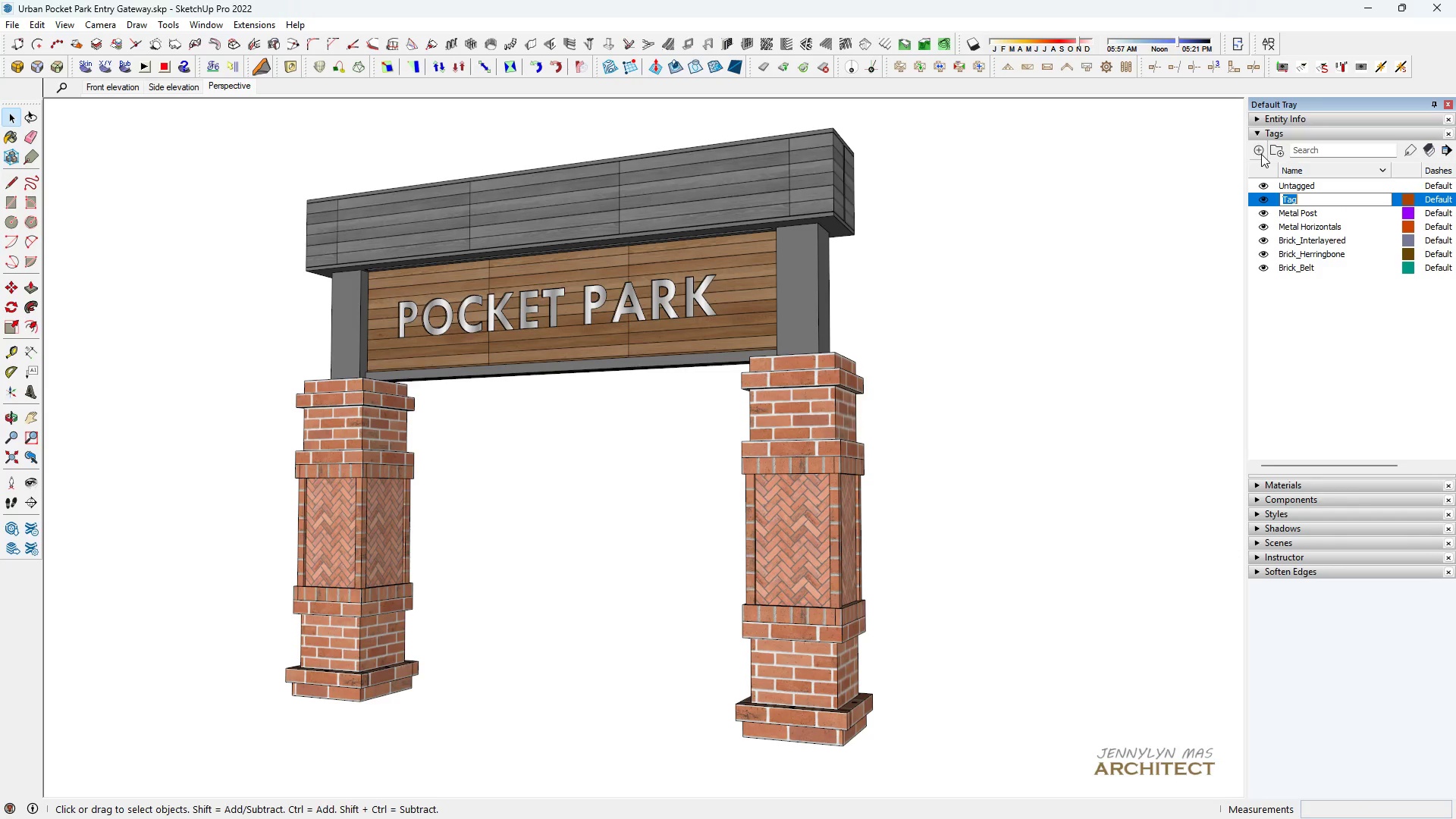 
wait(8.35)
 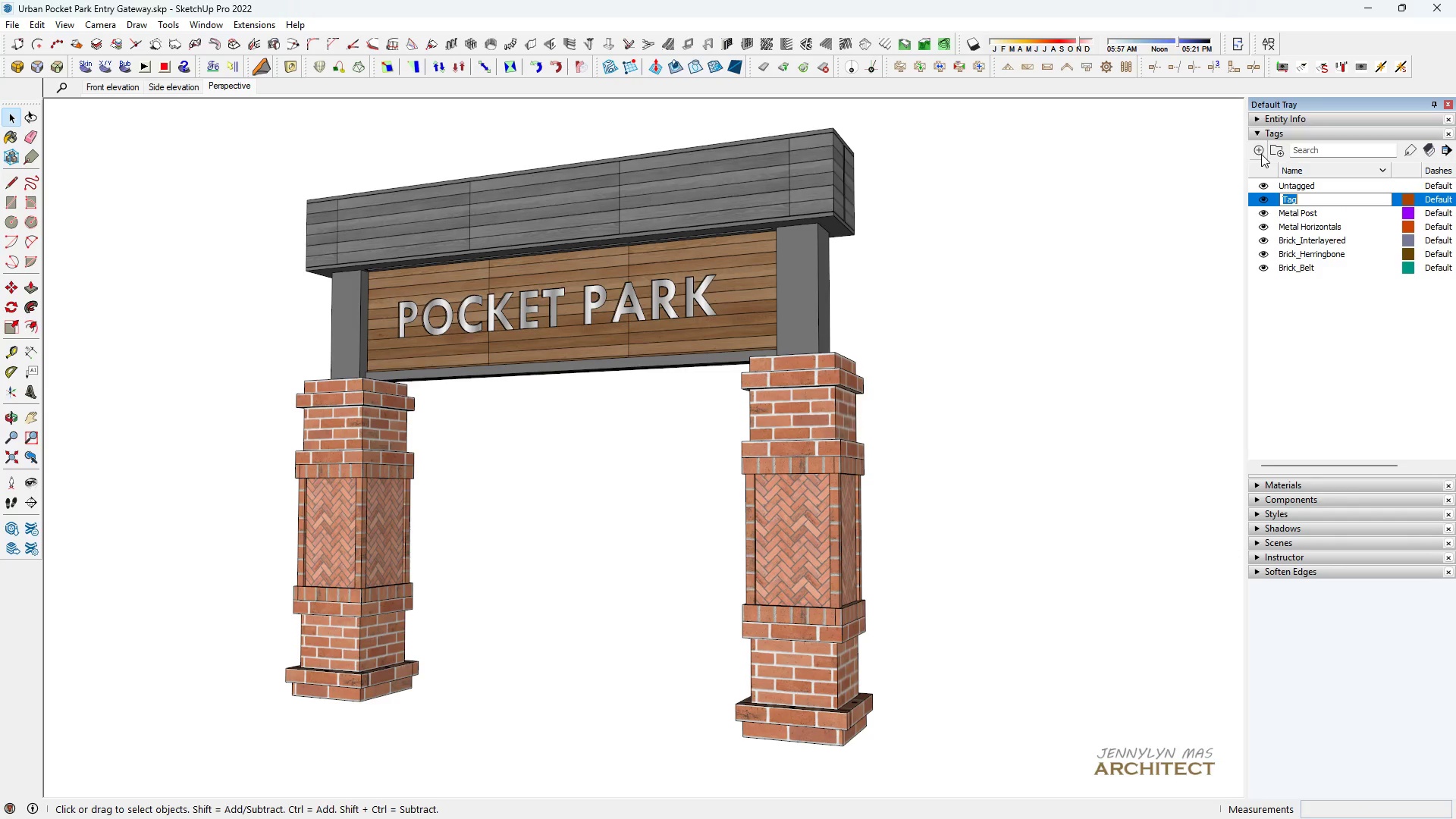 
type(Na)
key(Backspace)
key(Backspace)
key(Backspace)
 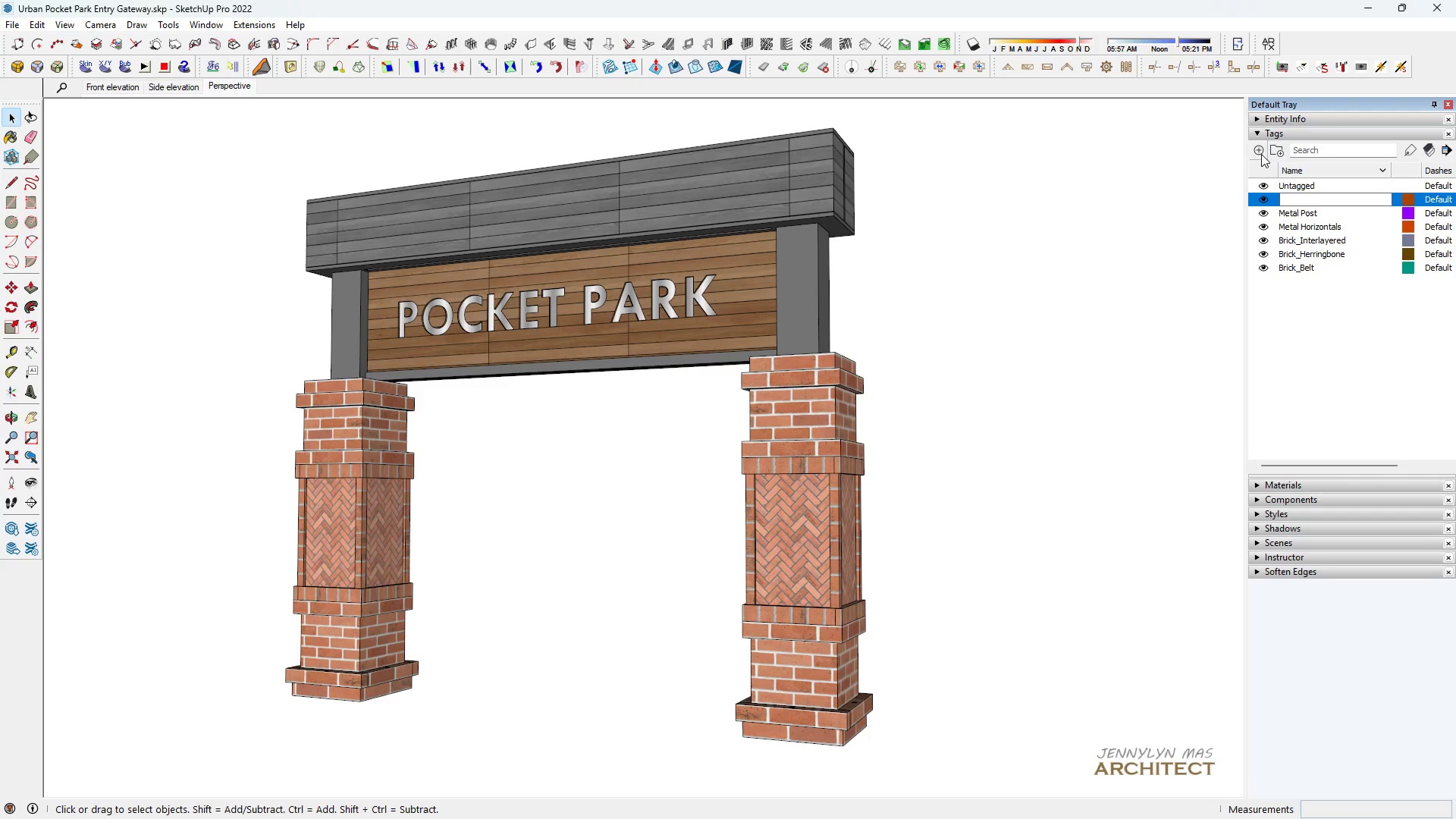 
type(Nam)
key(Backspace)
key(Backspace)
key(Backspace)
key(Backspace)
type(Engraved Letters)
key(Backspace)
type(s)
 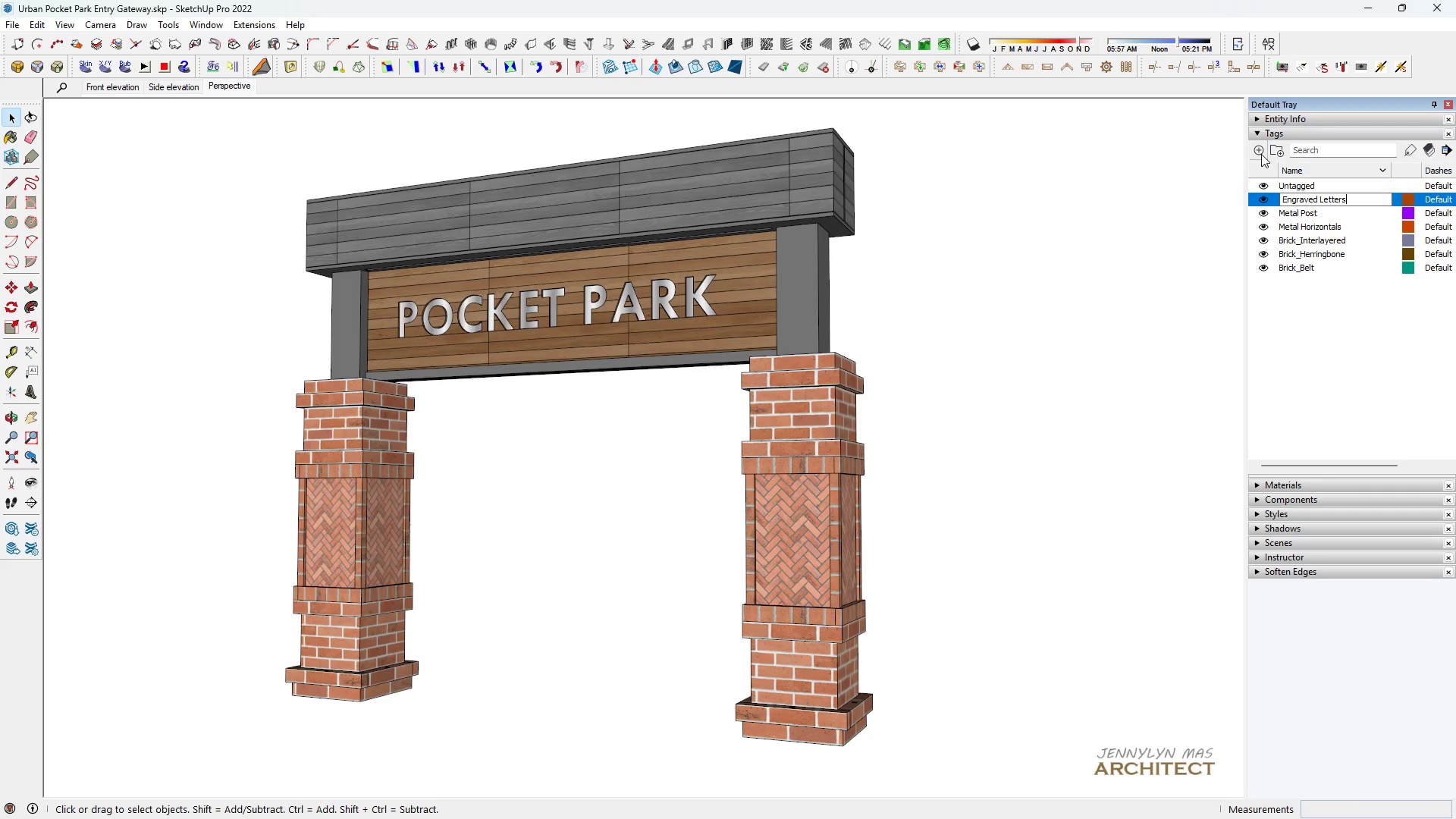 
key(Enter)
 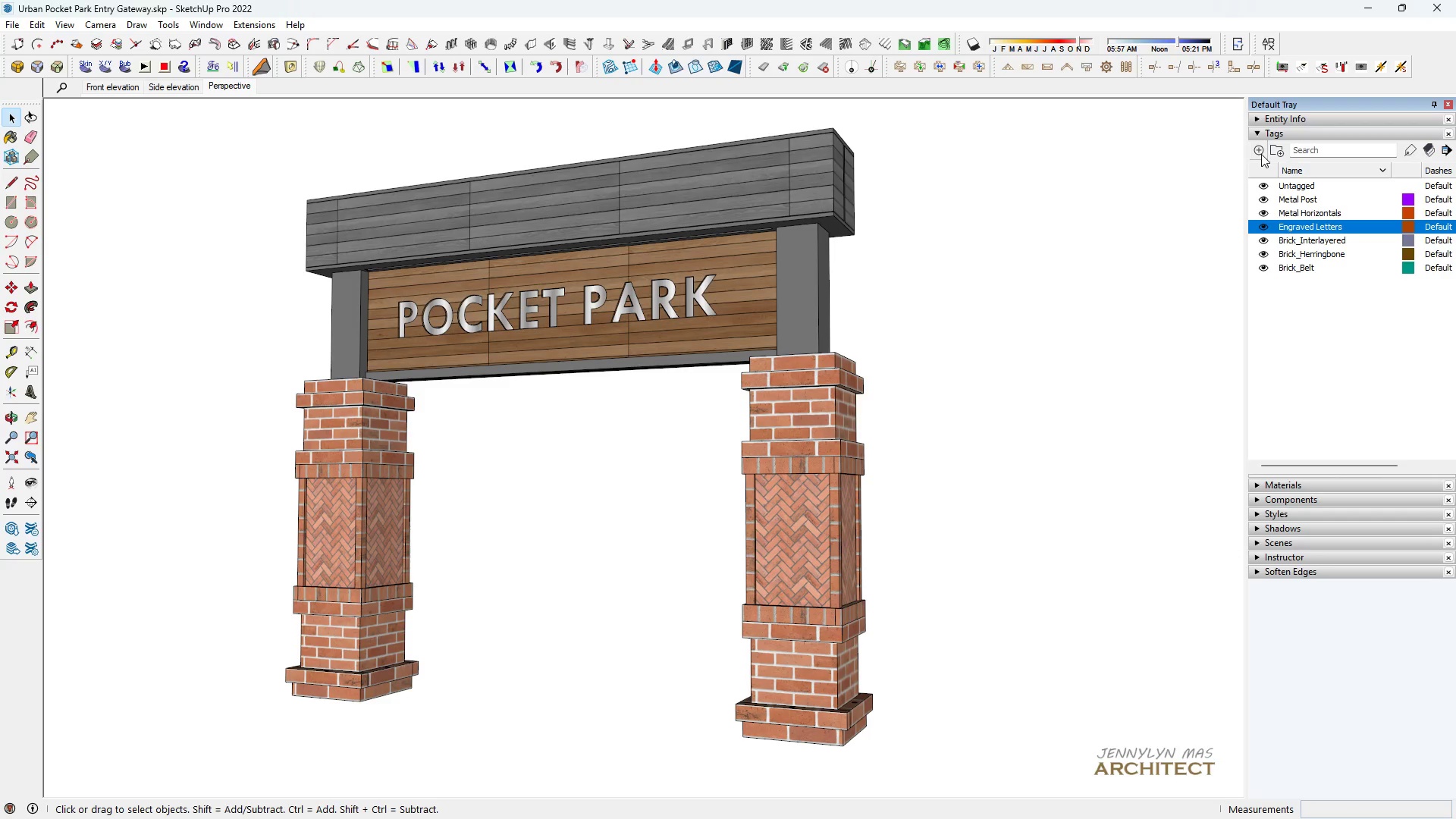 
left_click([1261, 154])
 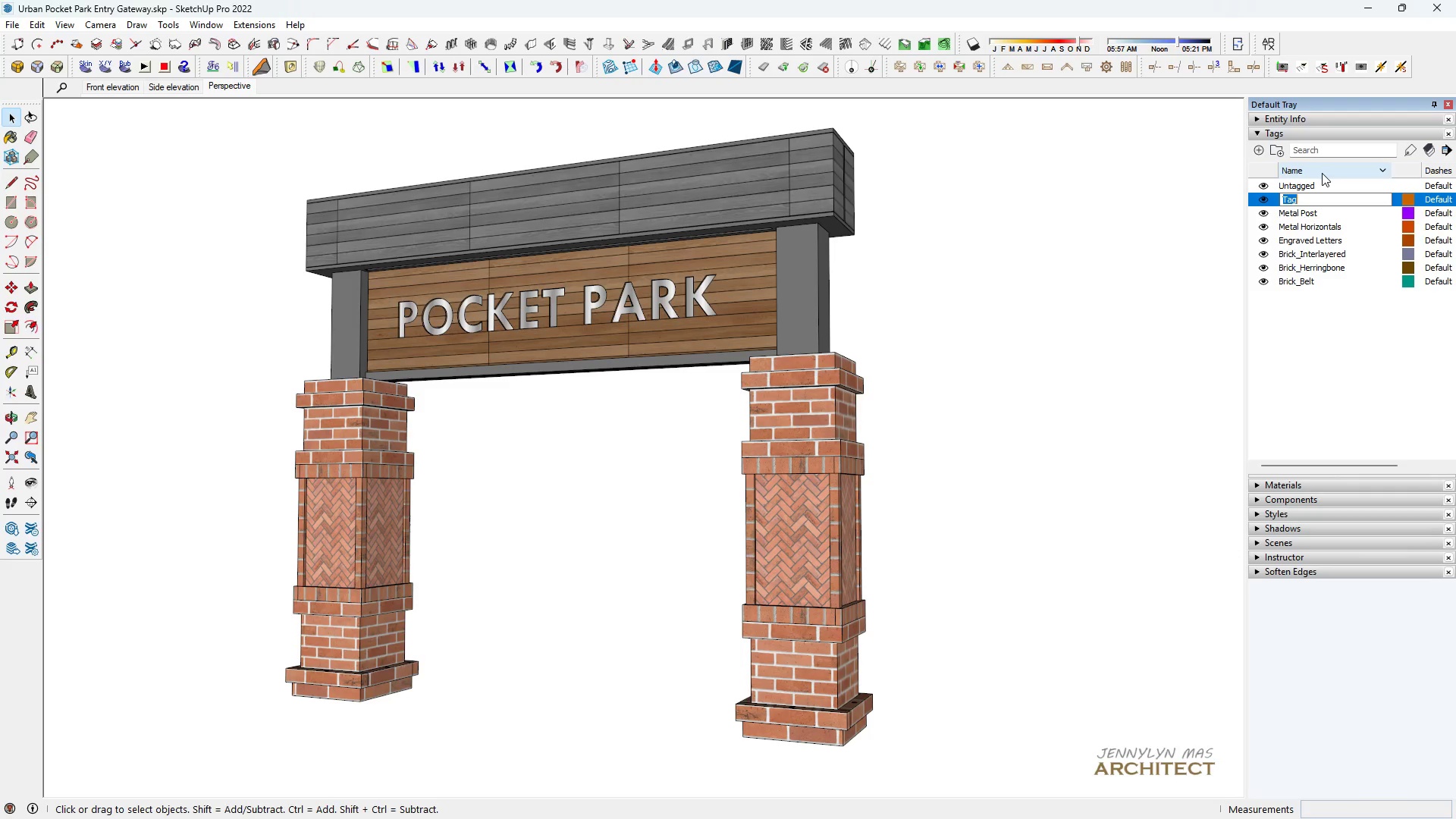 
wait(18.89)
 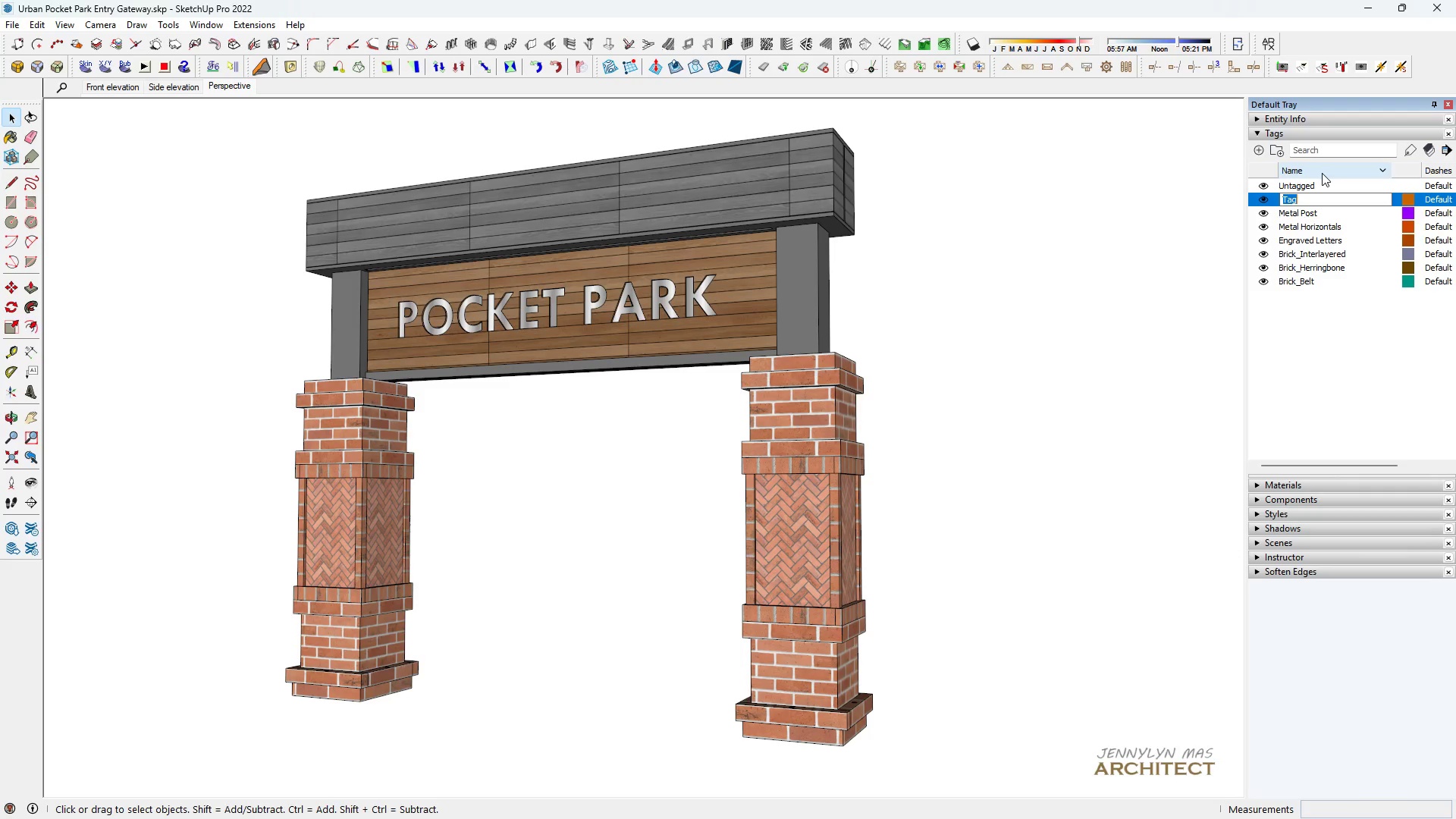 
key(Backspace)
 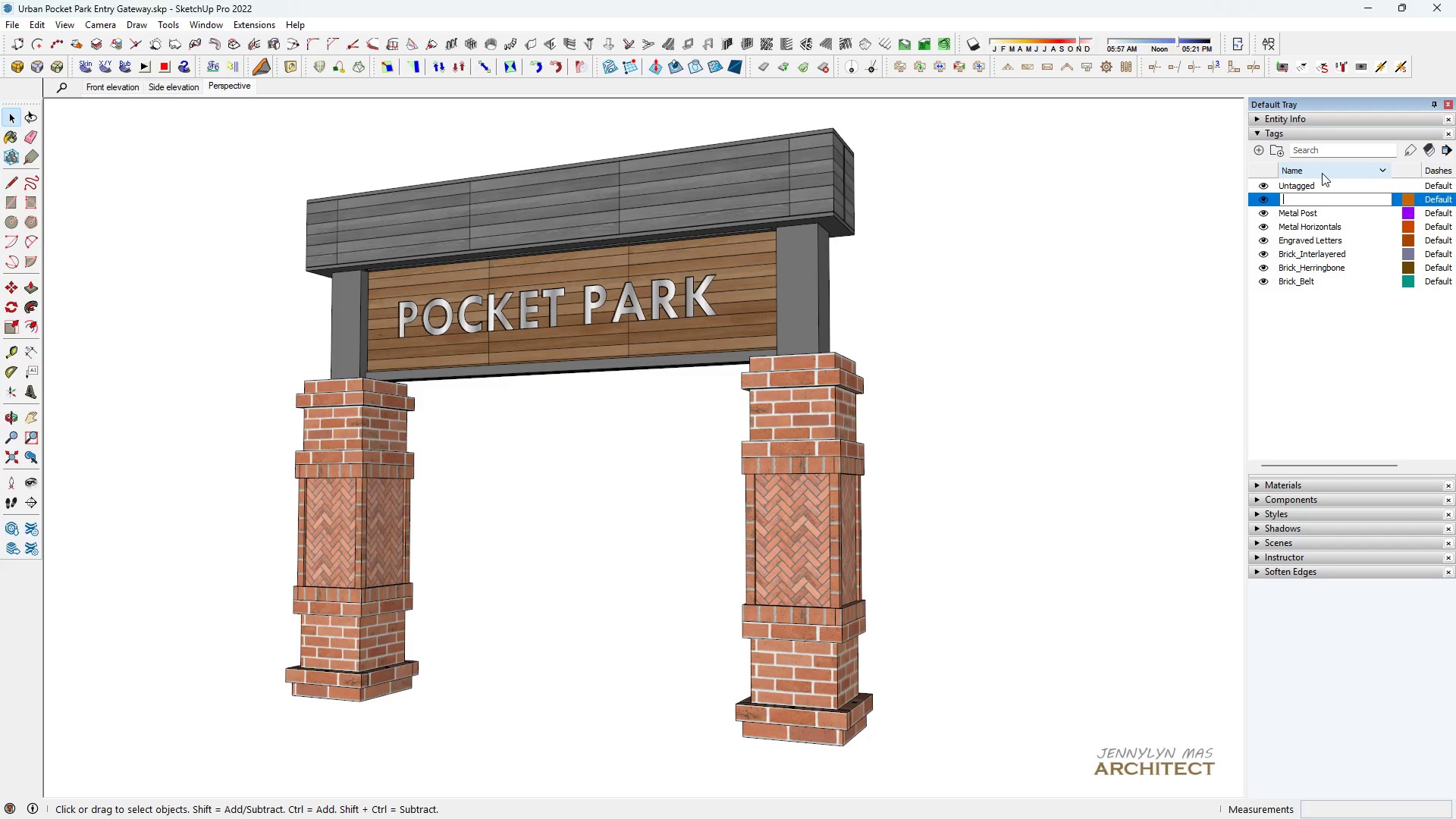 
wait(11.75)
 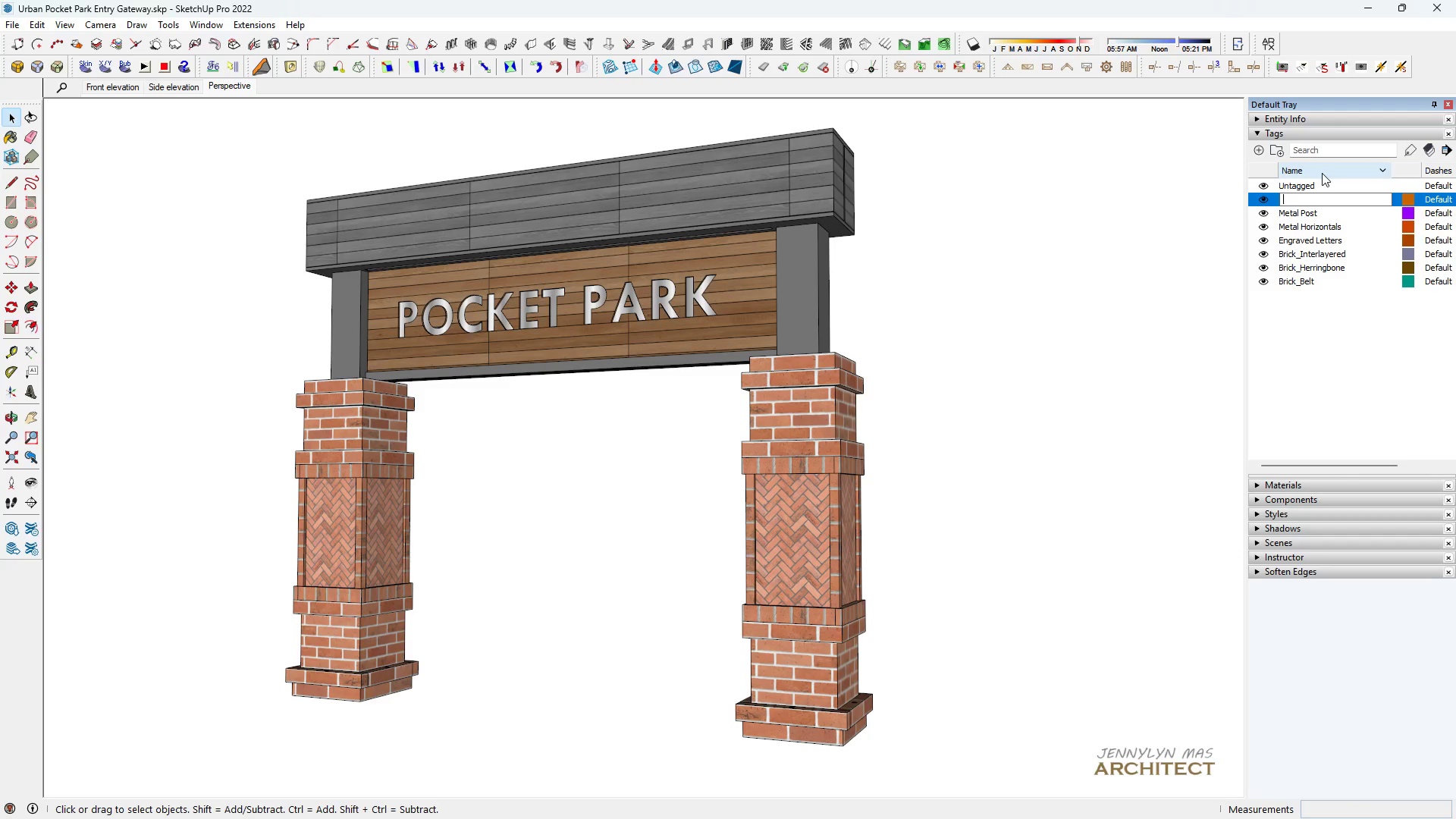 
type(Heasd)
key(Backspace)
key(Backspace)
key(Backspace)
key(Backspace)
key(Backspace)
key(Backspace)
type(Gre)
key(Backspace)
key(Backspace)
key(Backspace)
key(Backspace)
key(Backspace)
type(Wood HorrBanner Horizontal slab)
 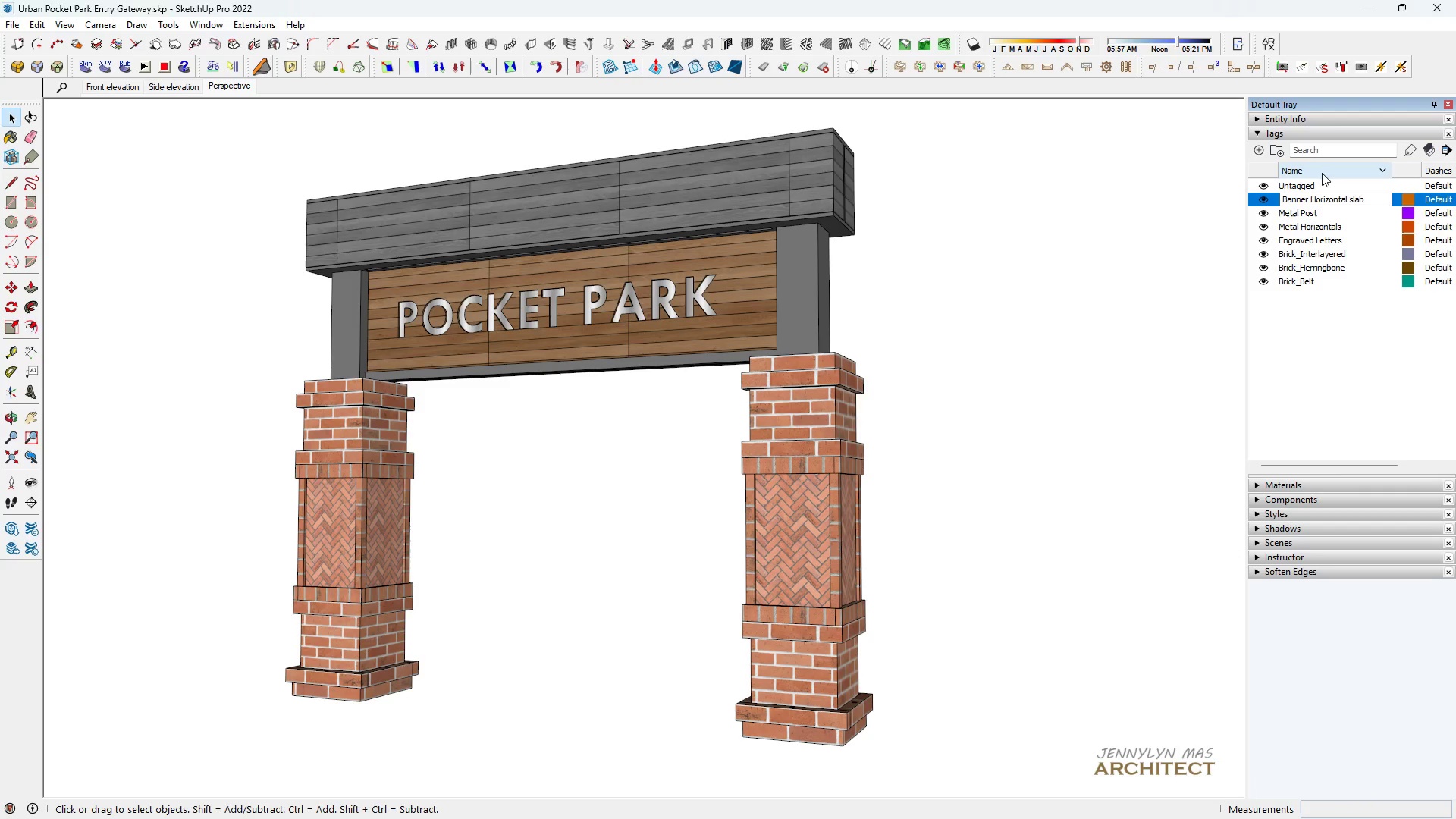 
key(Enter)
 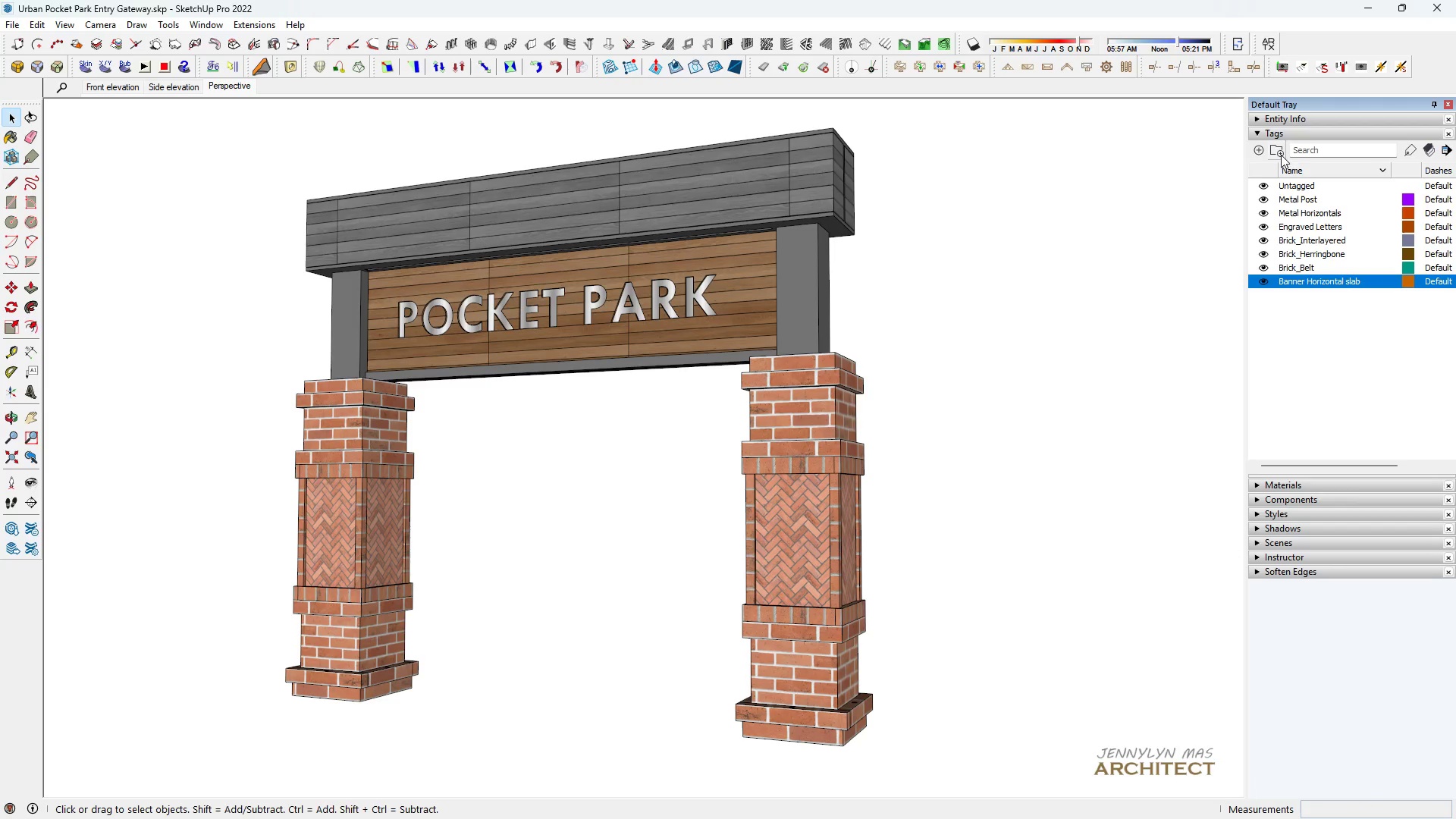 
left_click([1260, 151])
 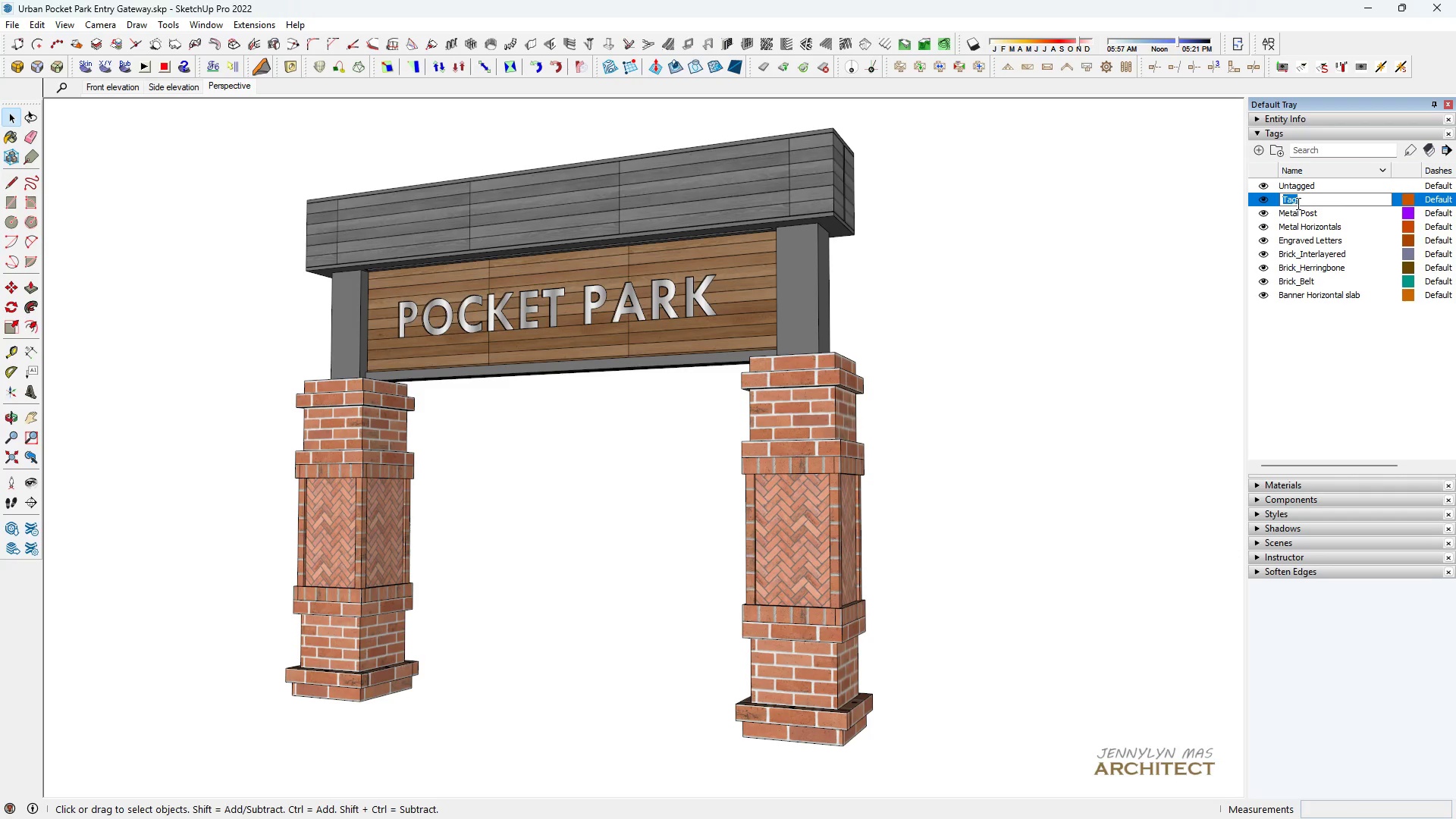 
wait(9.48)
 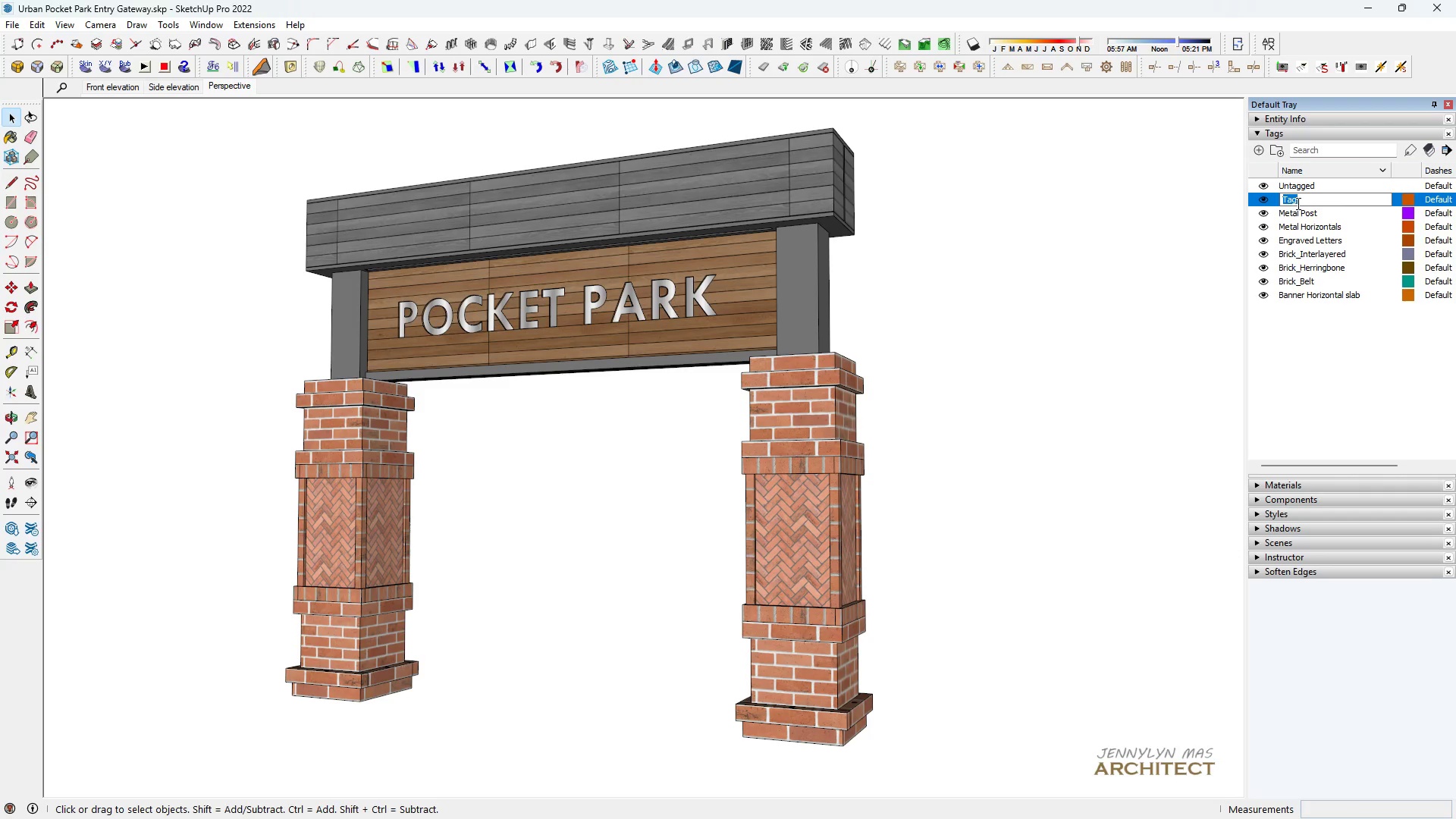 
type(Header wood Horizontals)
 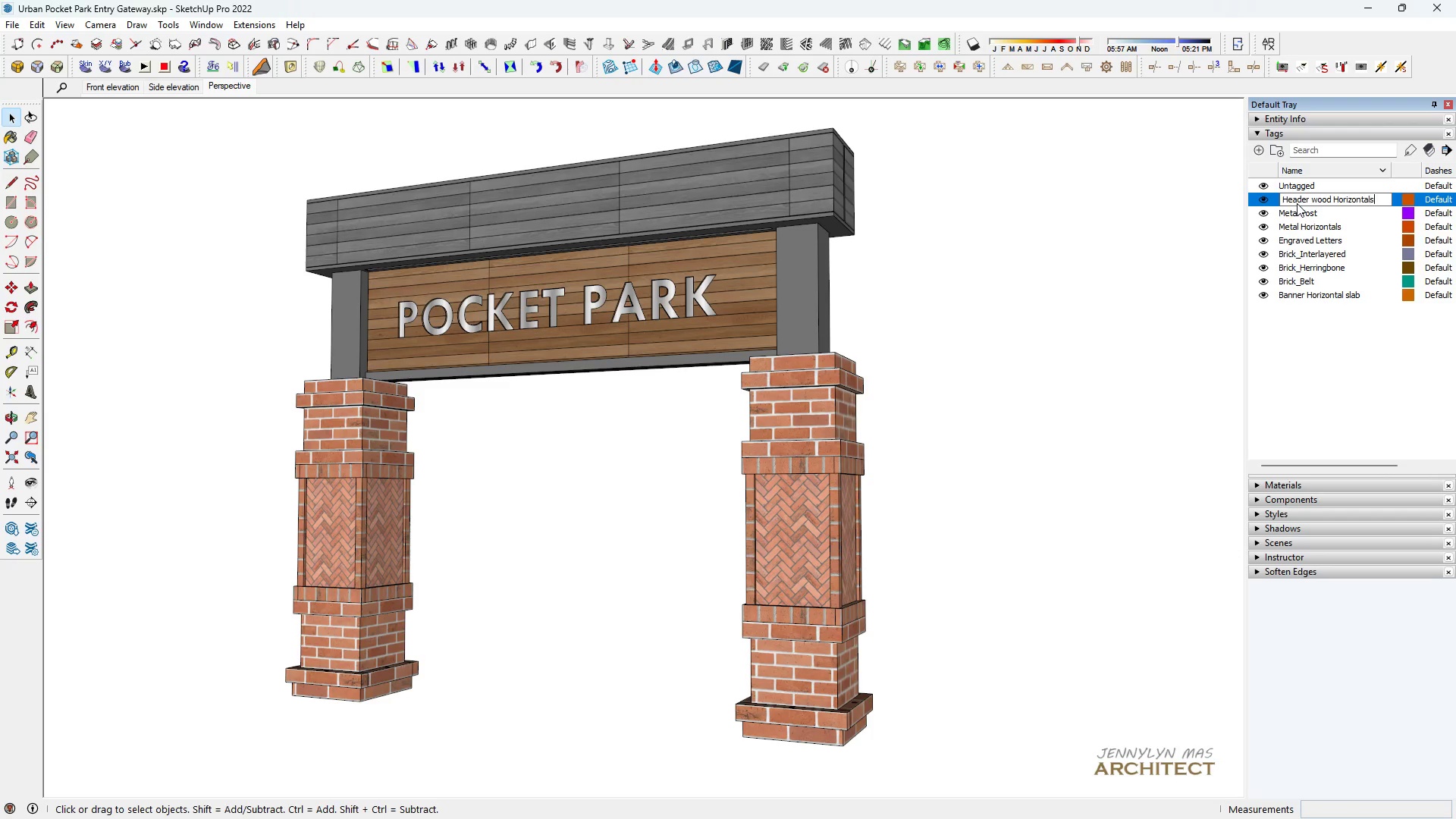 
key(Enter)
 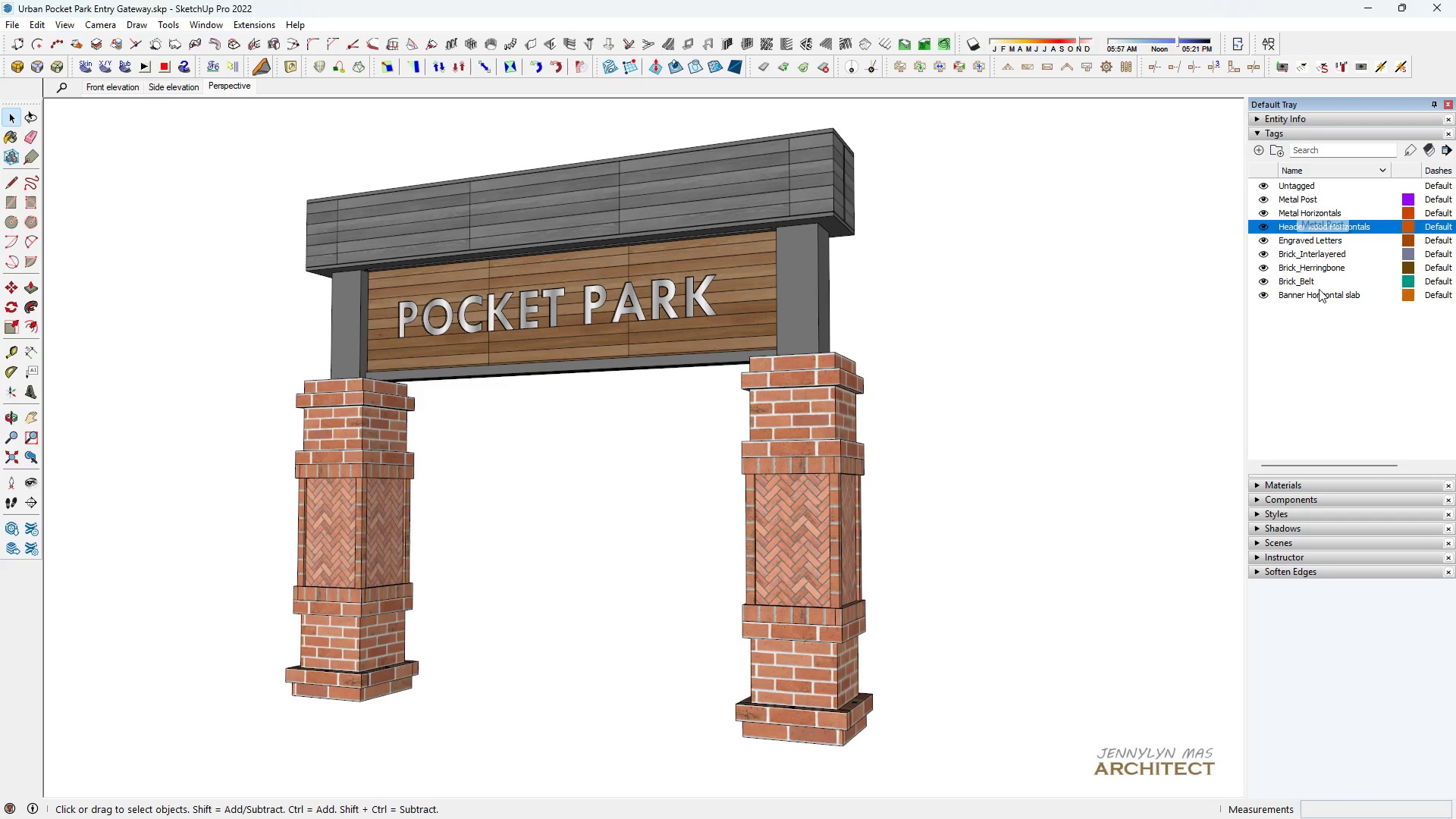 
left_click([1322, 293])
 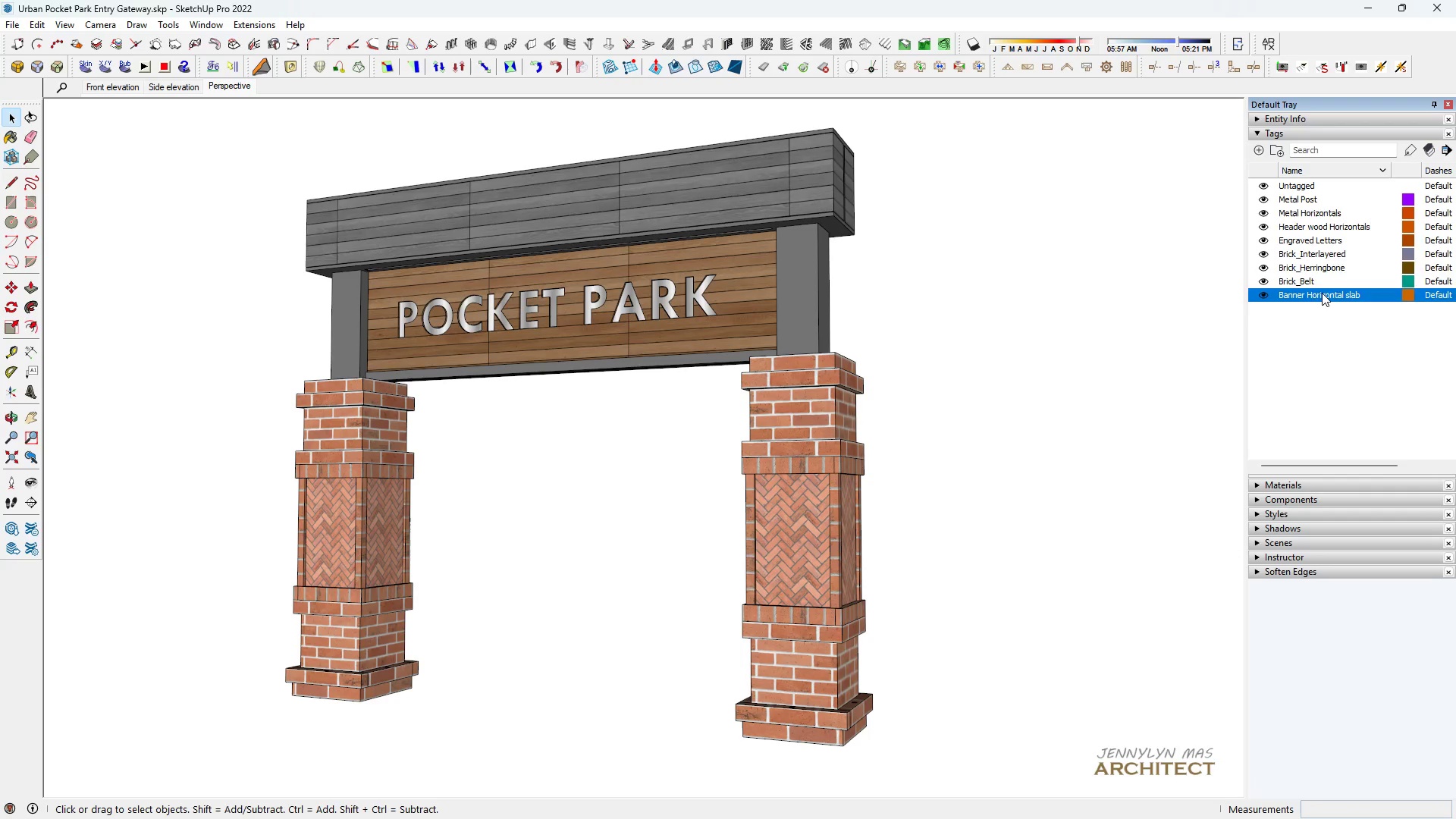 
right_click([1322, 293])
 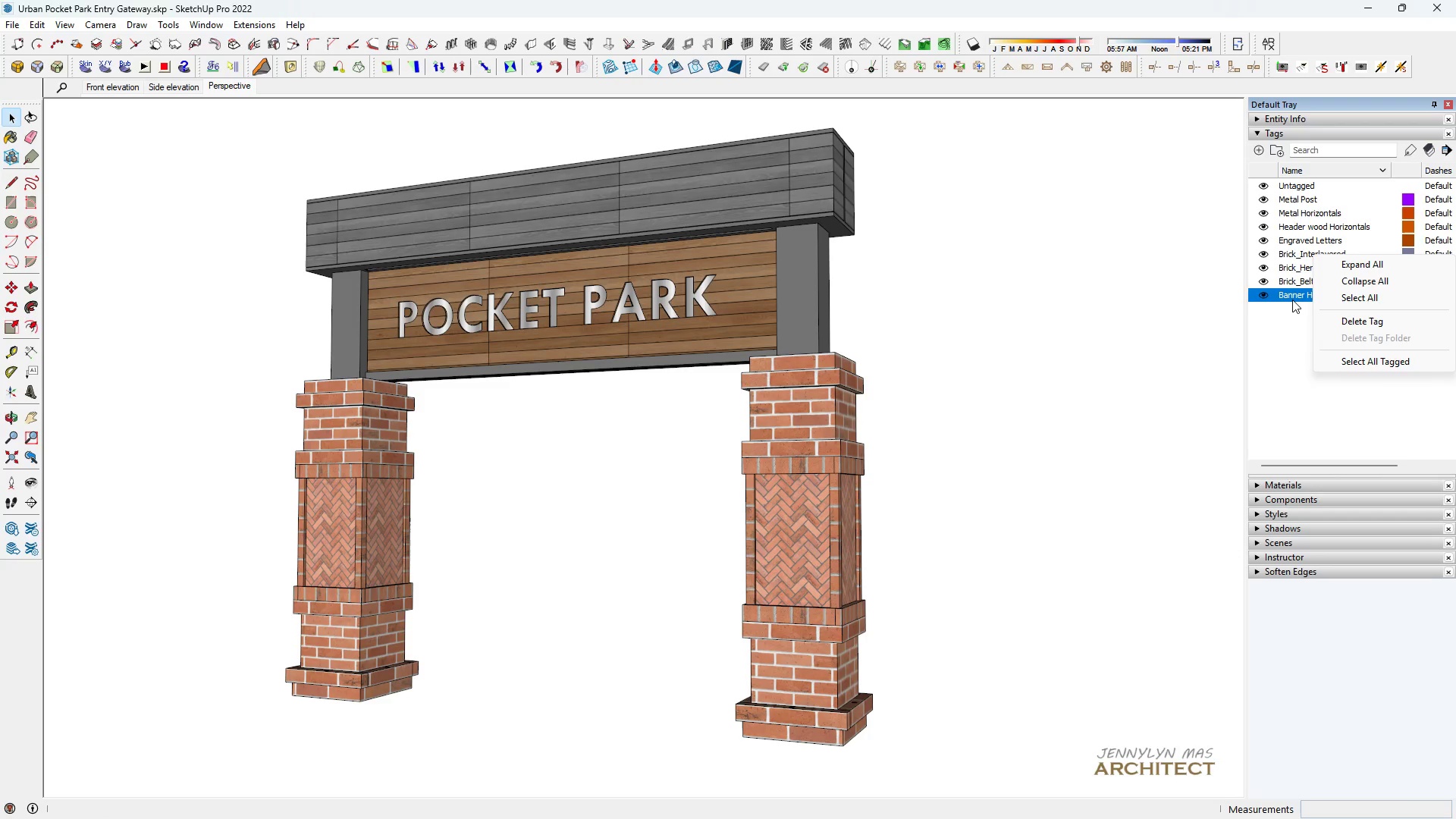 
left_click([1292, 300])
 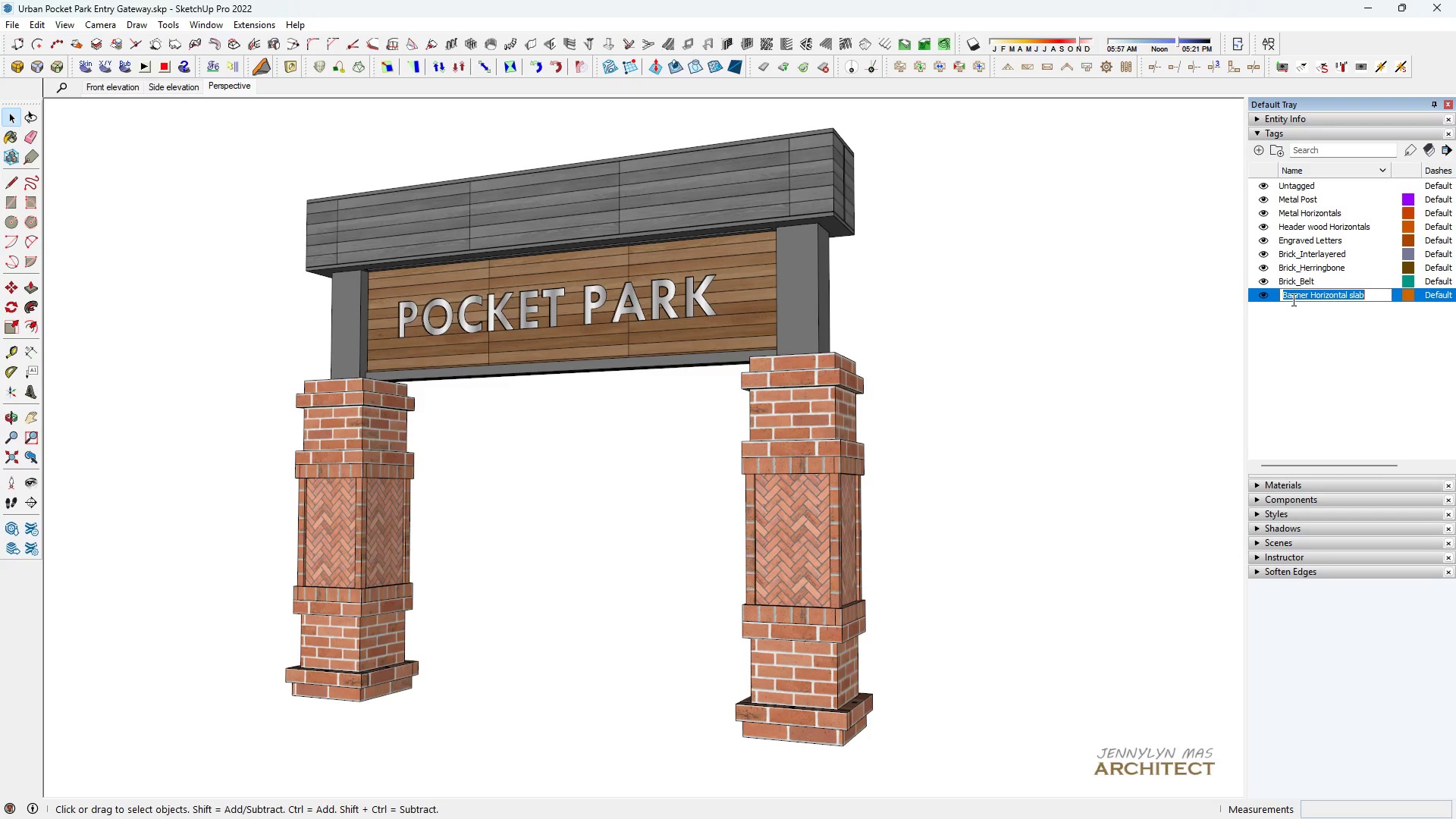 
wait(7.82)
 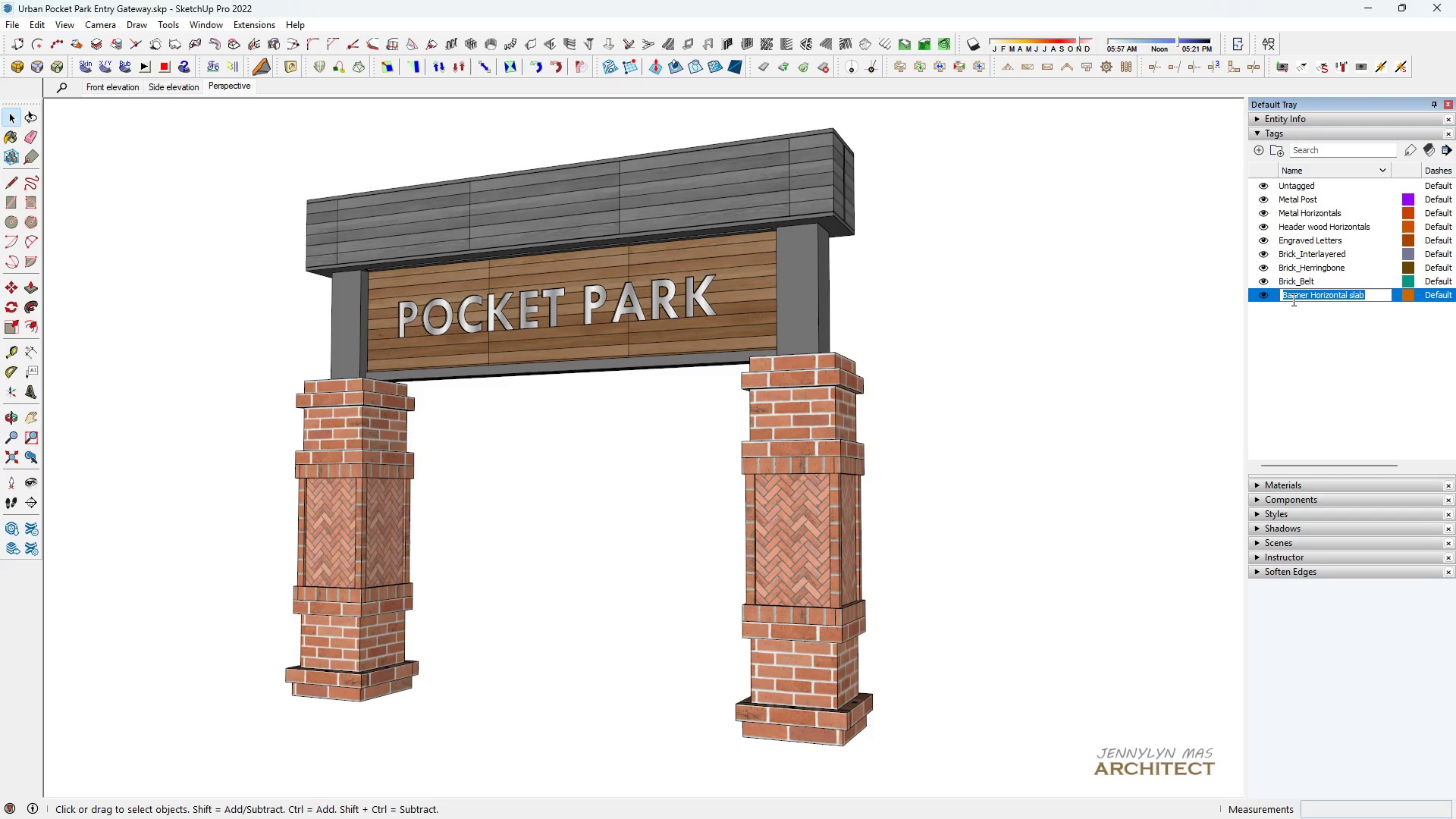 
type(Header)
 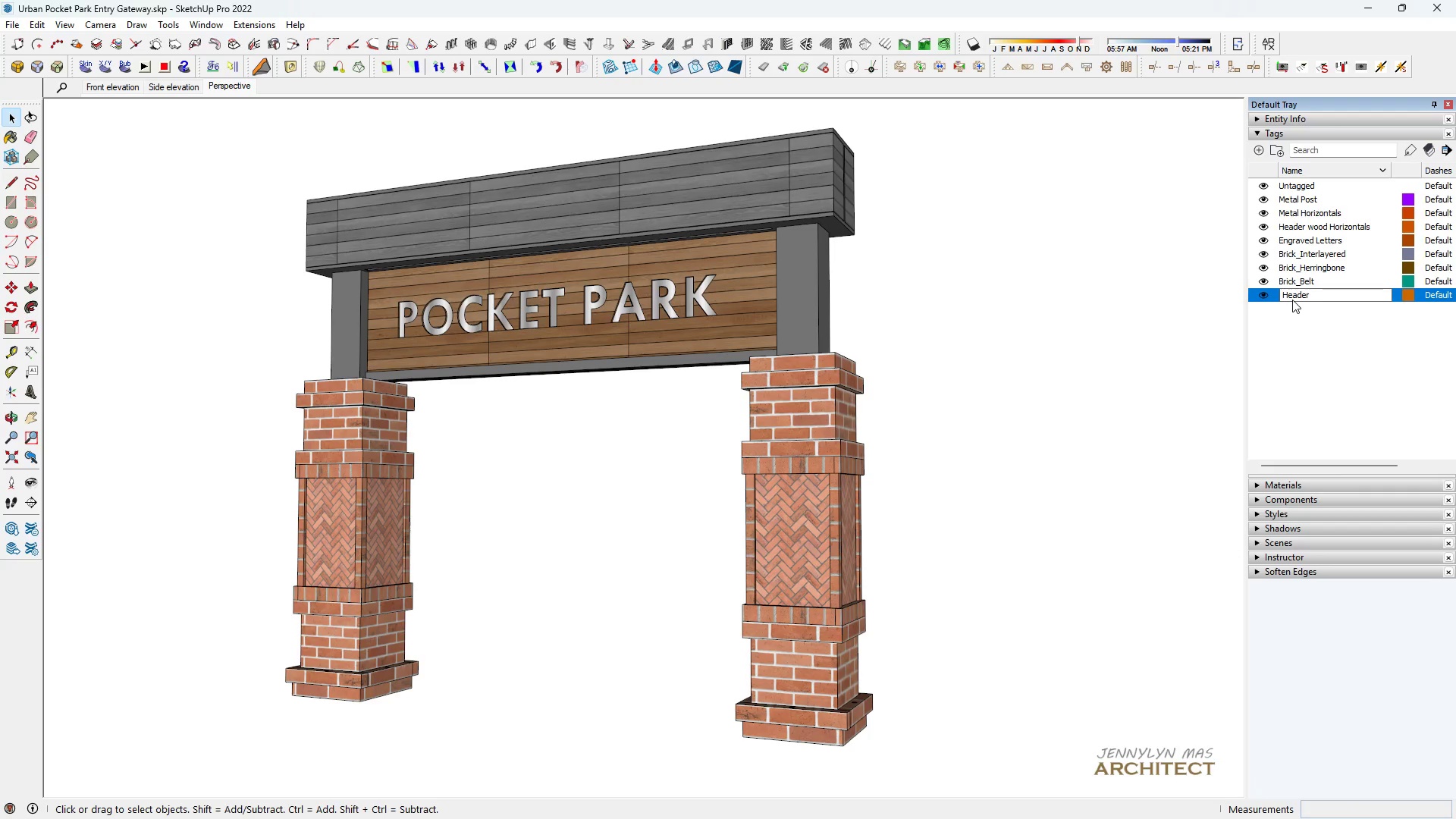 
wait(5.18)
 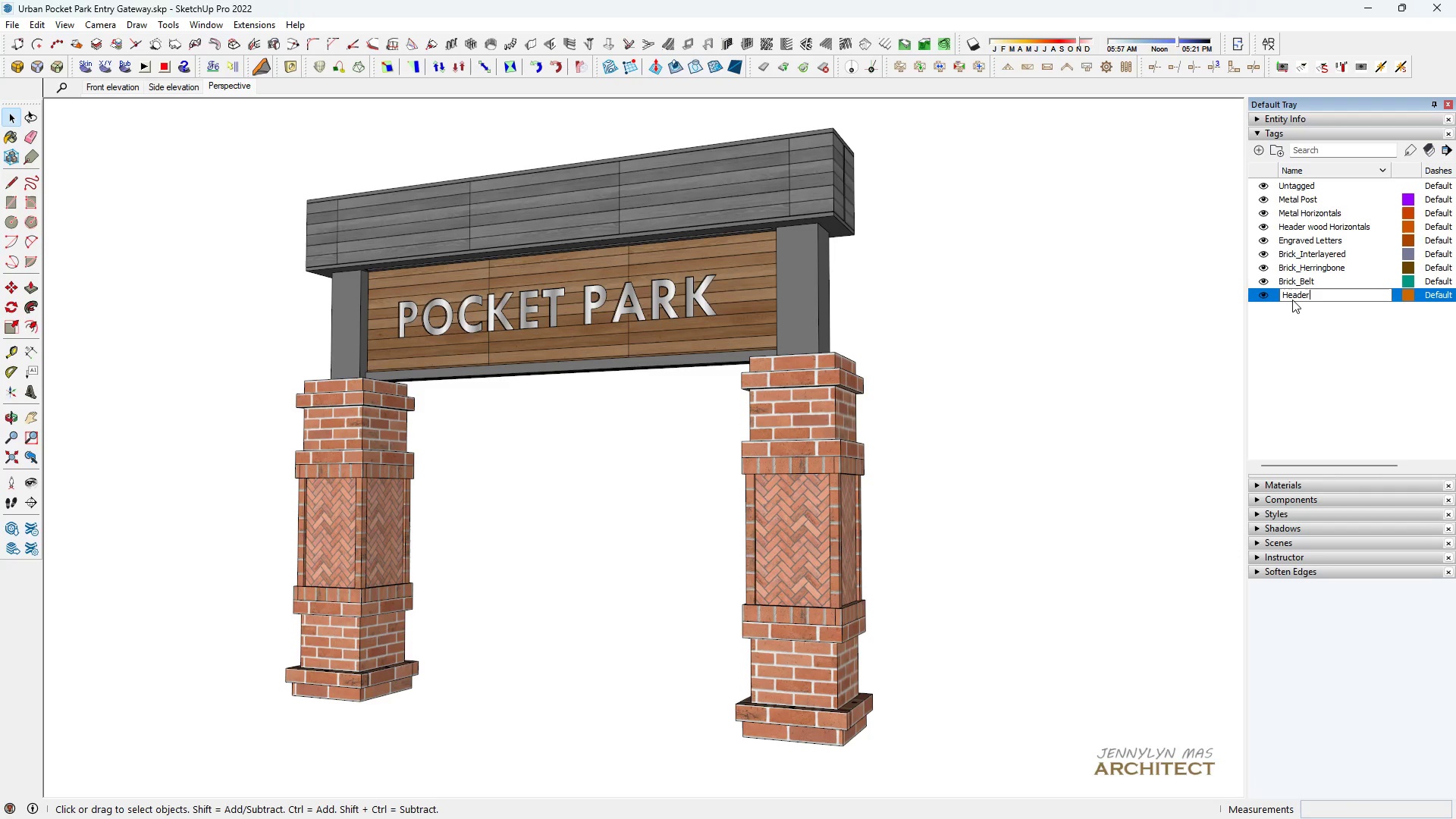 
key(Space)
 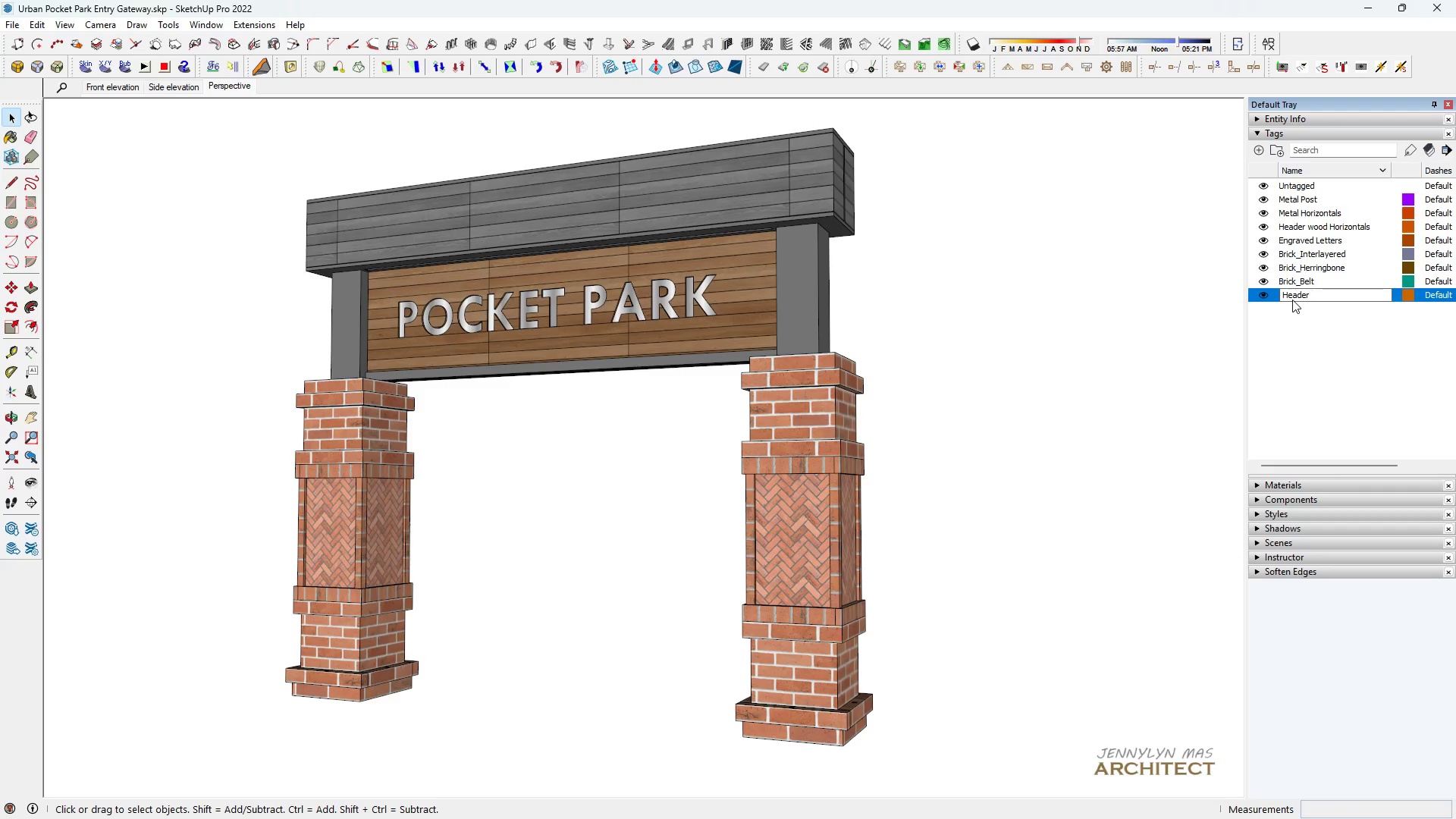 
type(woond )
key(Backspace)
key(Backspace)
key(Backspace)
type(d)
key(Backspace)
type(d hopr)
key(Backspace)
key(Backspace)
type(rizontals_grey)
 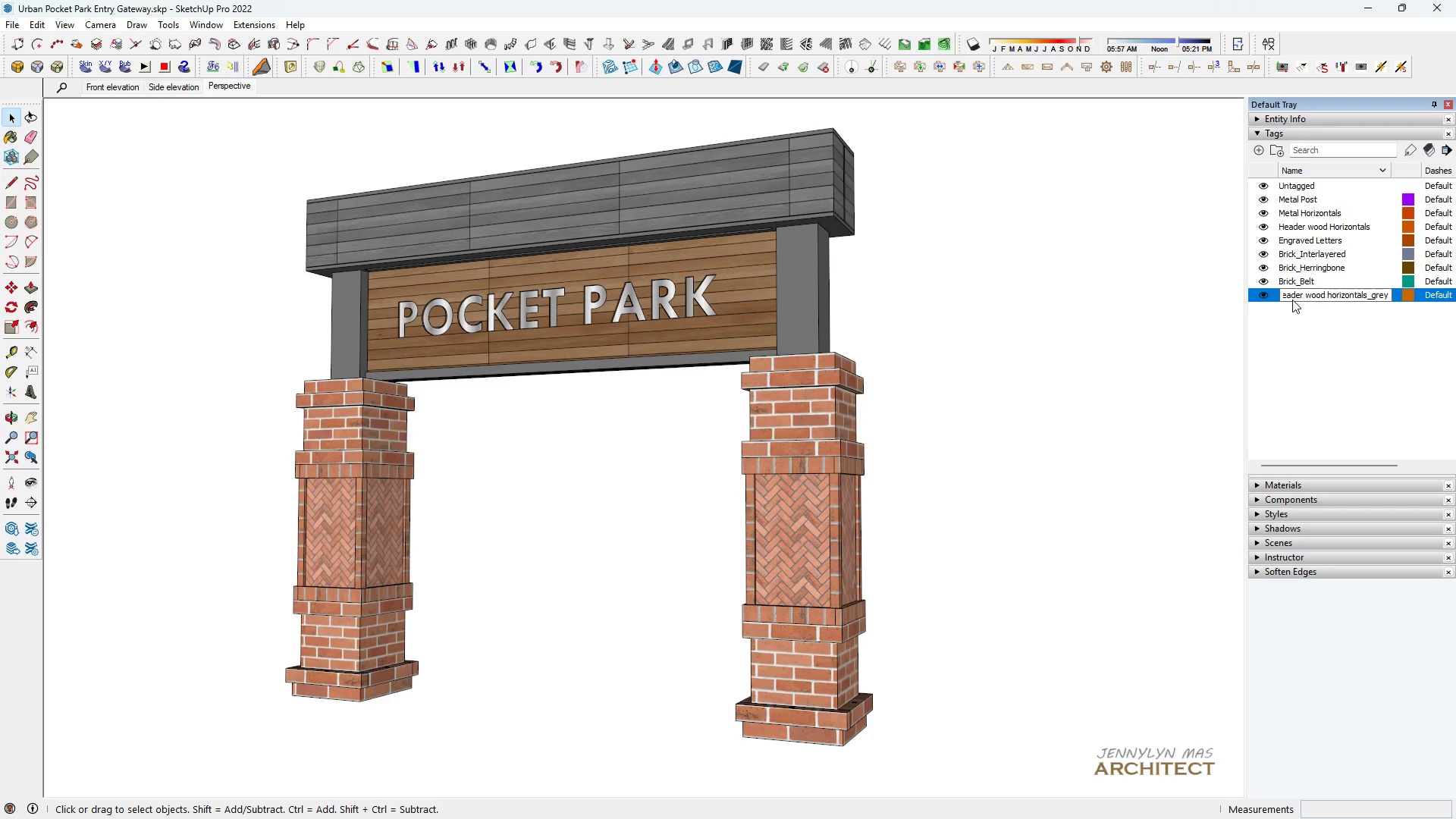 
key(Enter)
 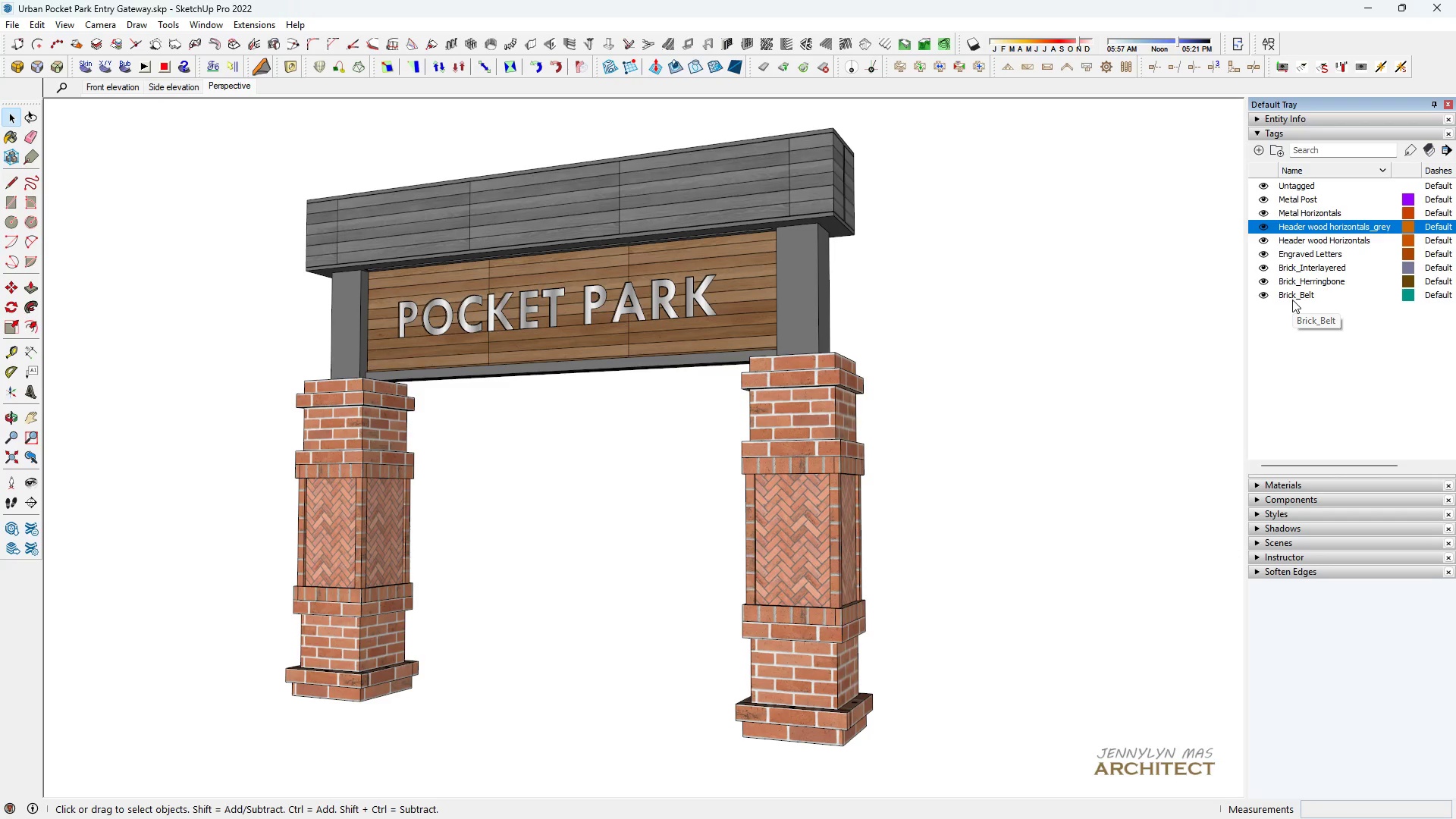 
wait(8.49)
 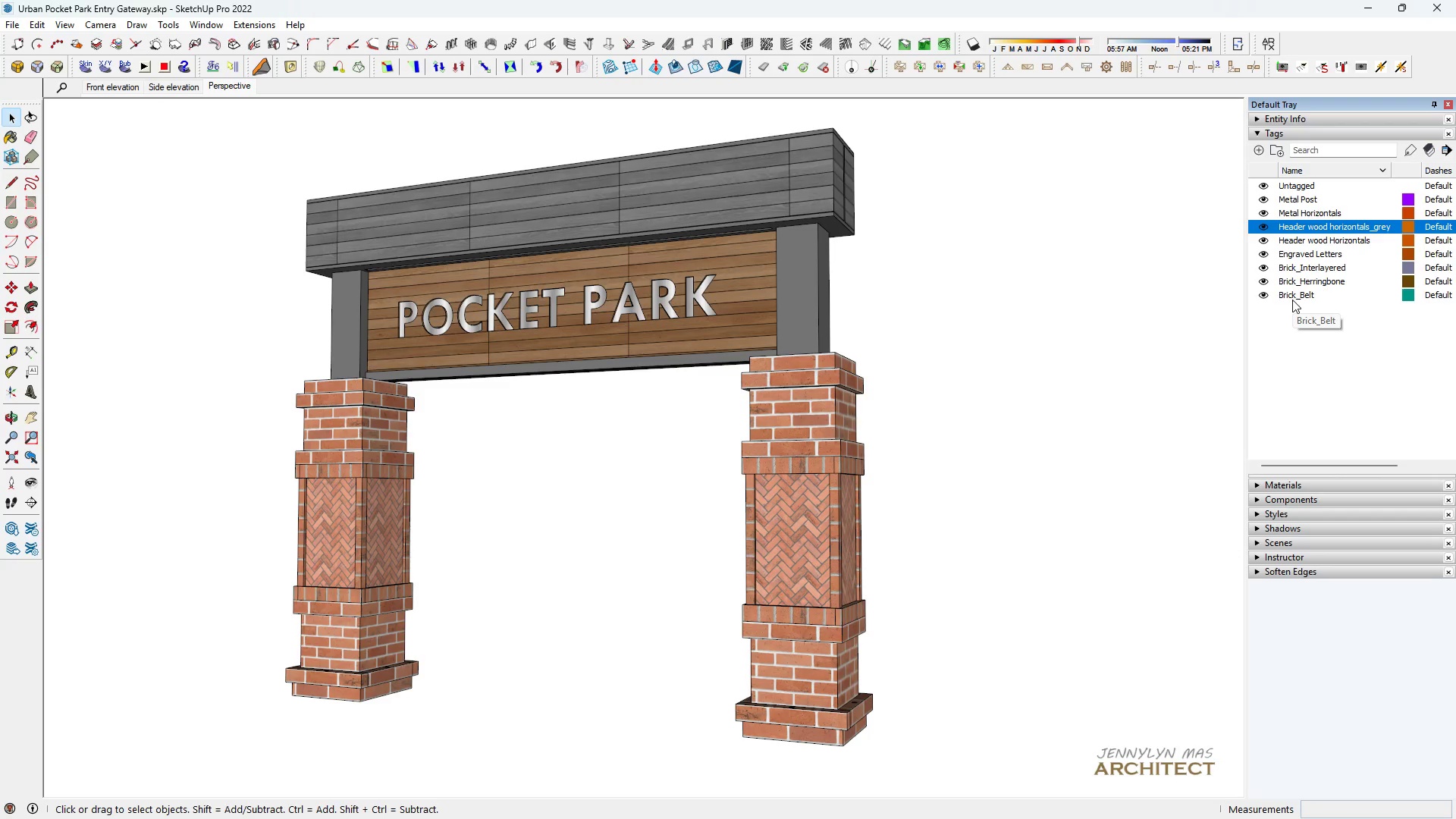 
left_click([1357, 331])
 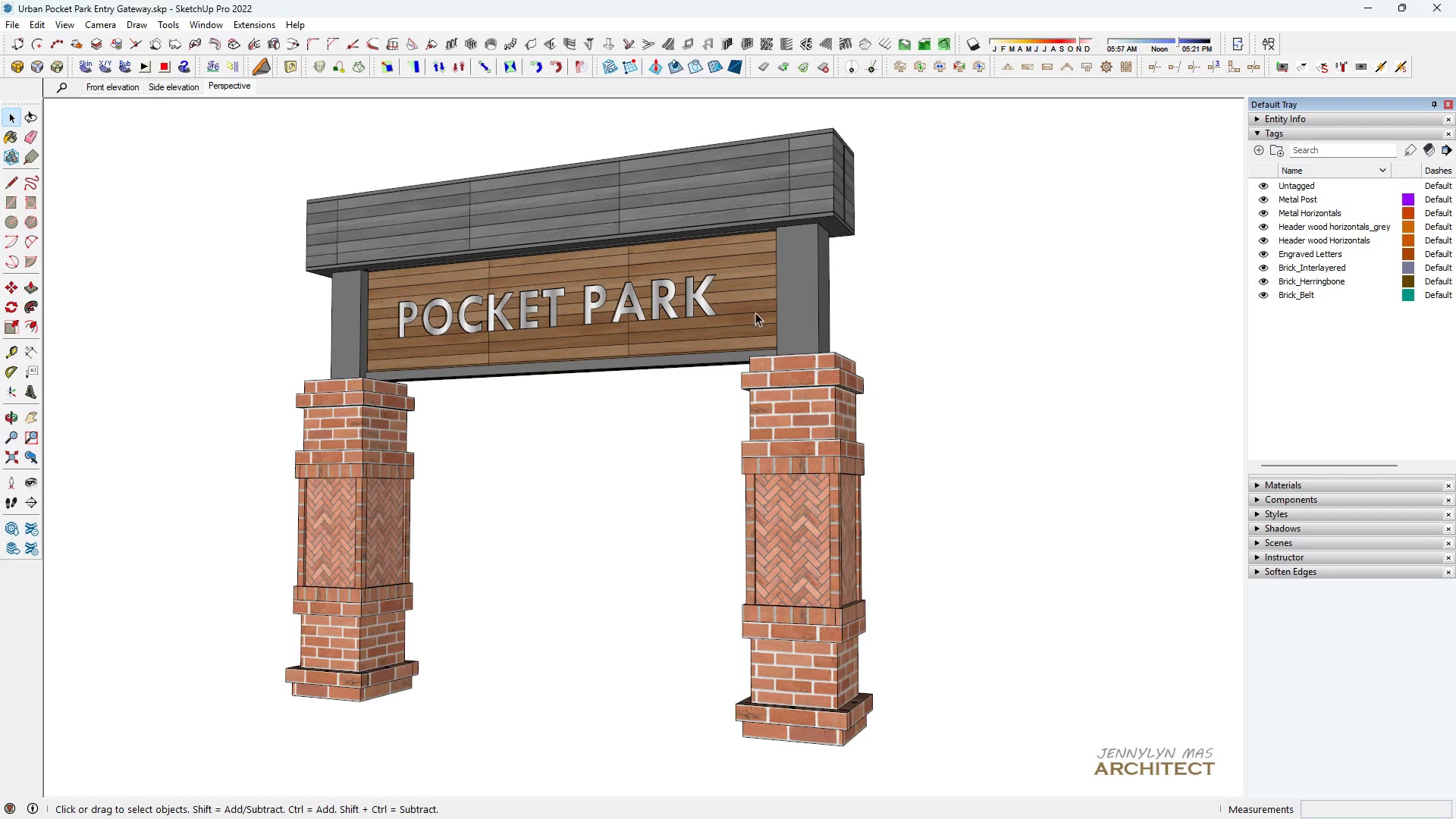 
left_click([655, 214])
 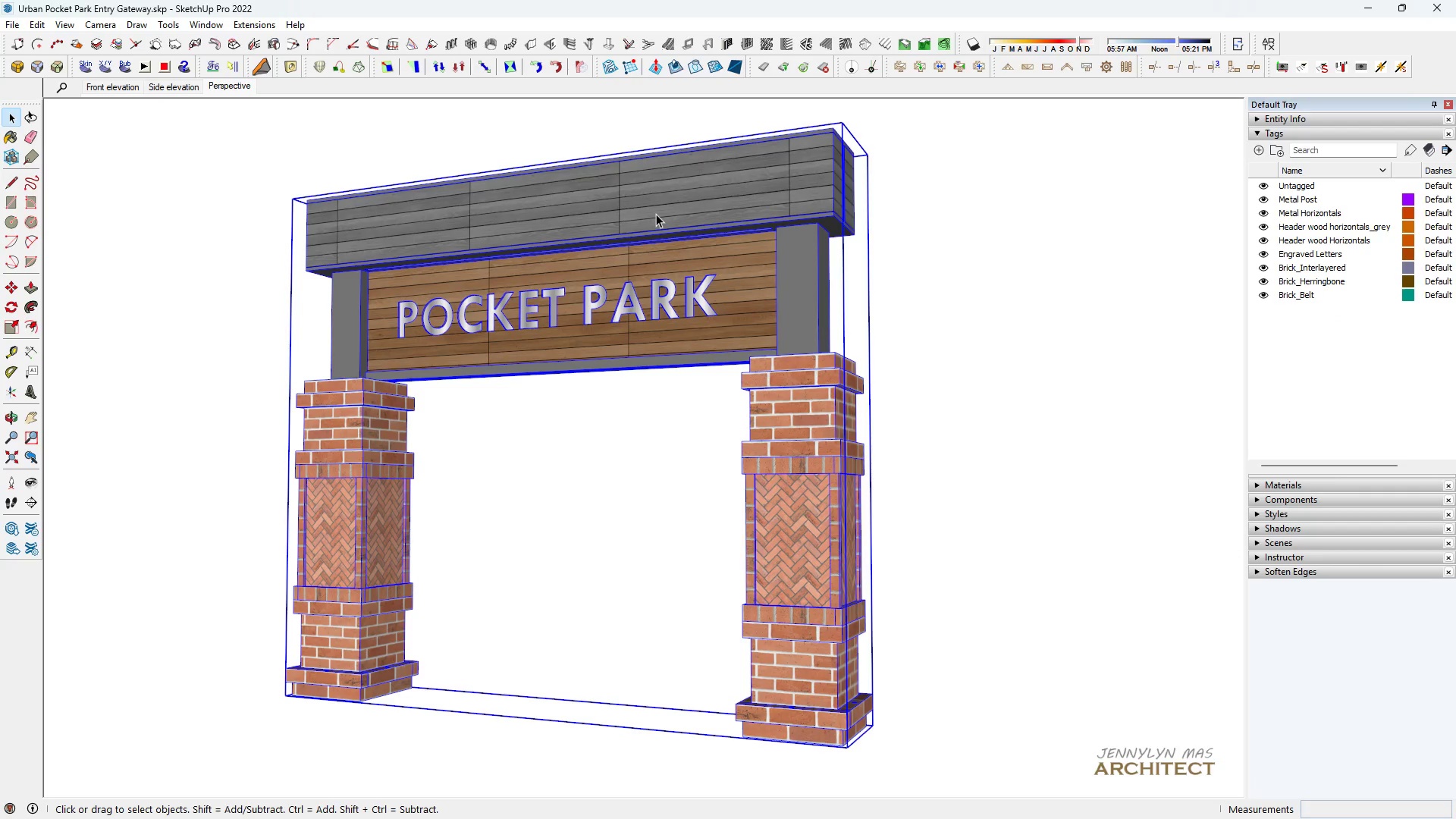 
double_click([656, 214])
 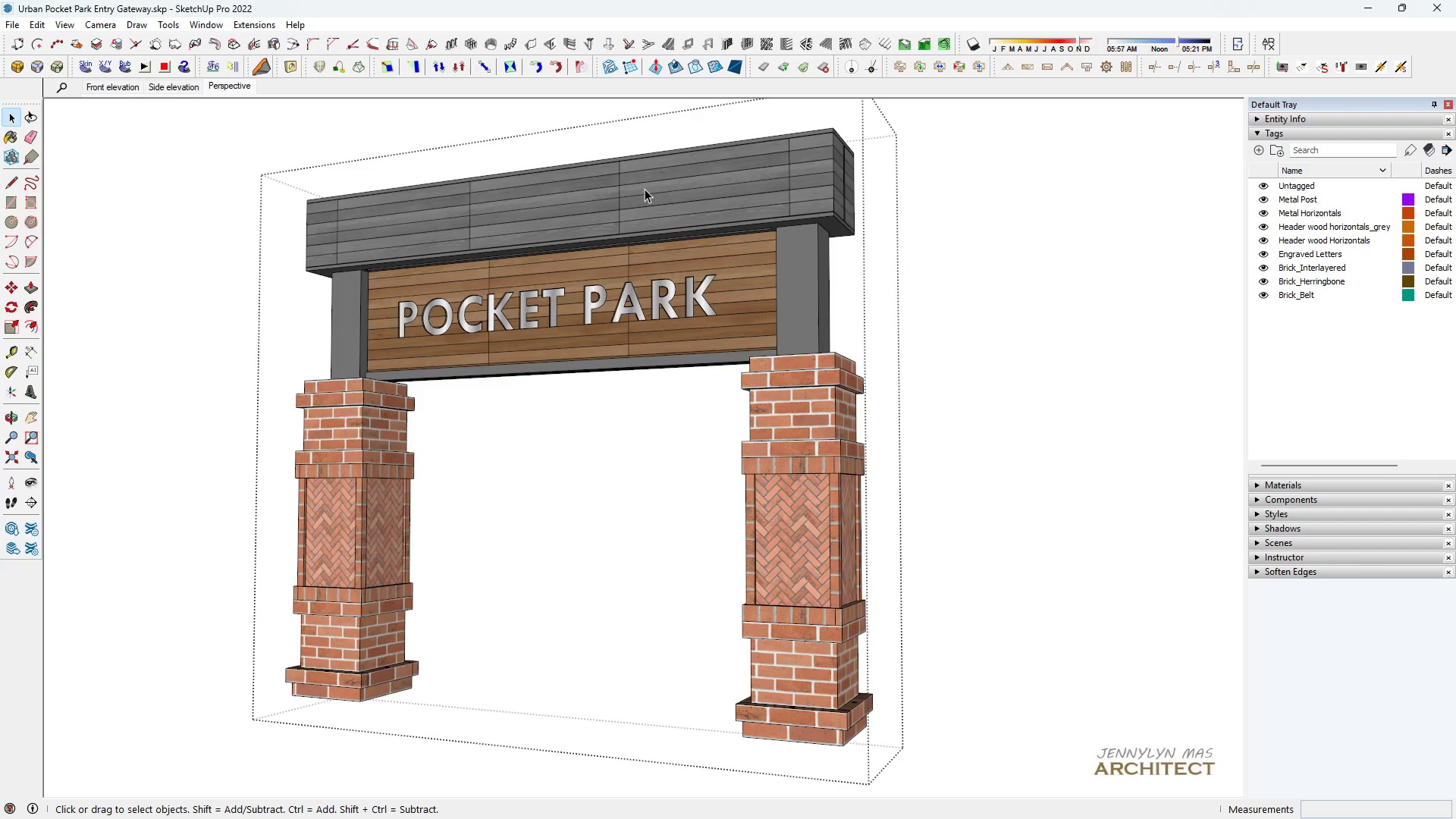 
triple_click([645, 189])
 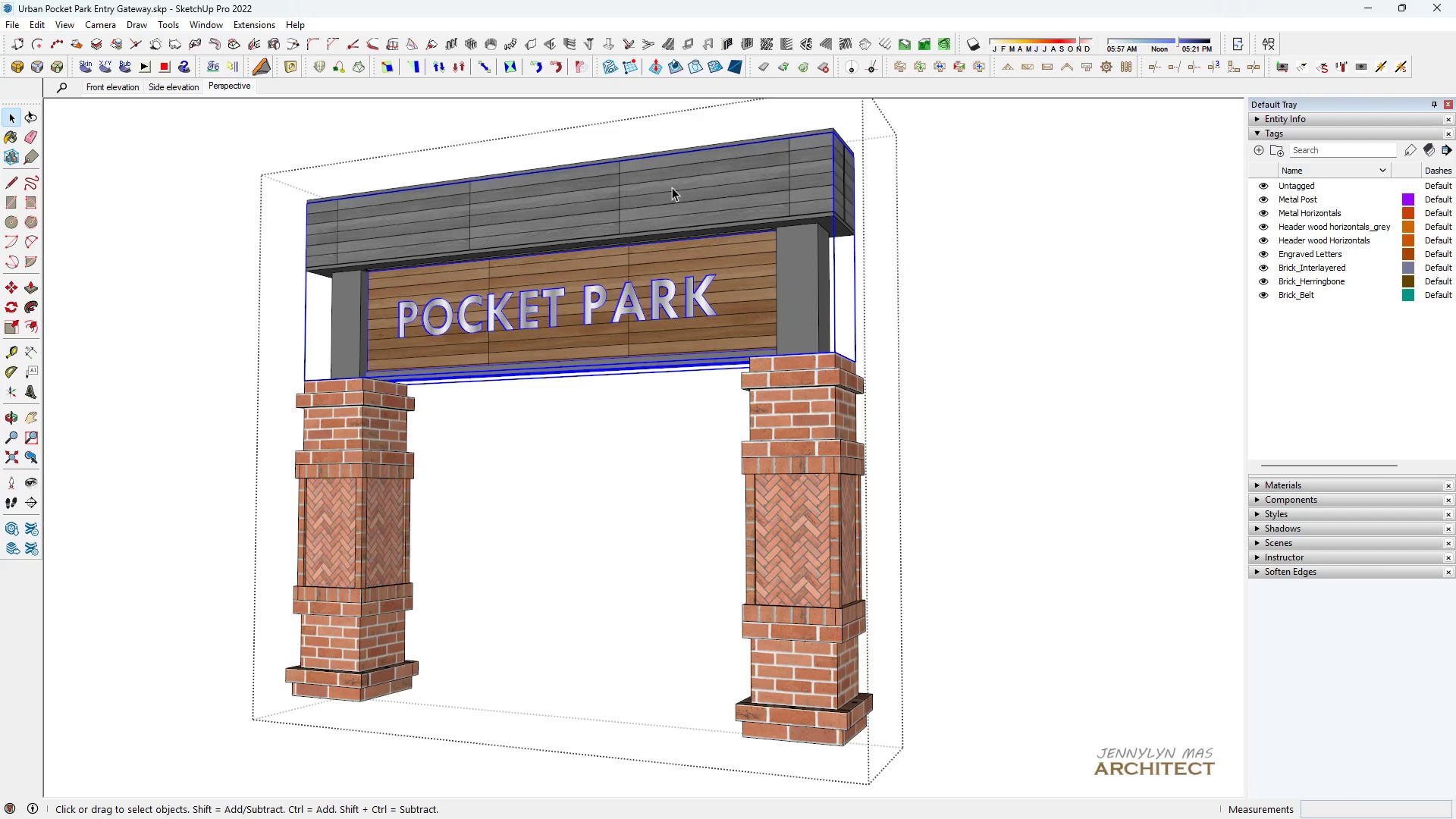 
double_click([672, 187])
 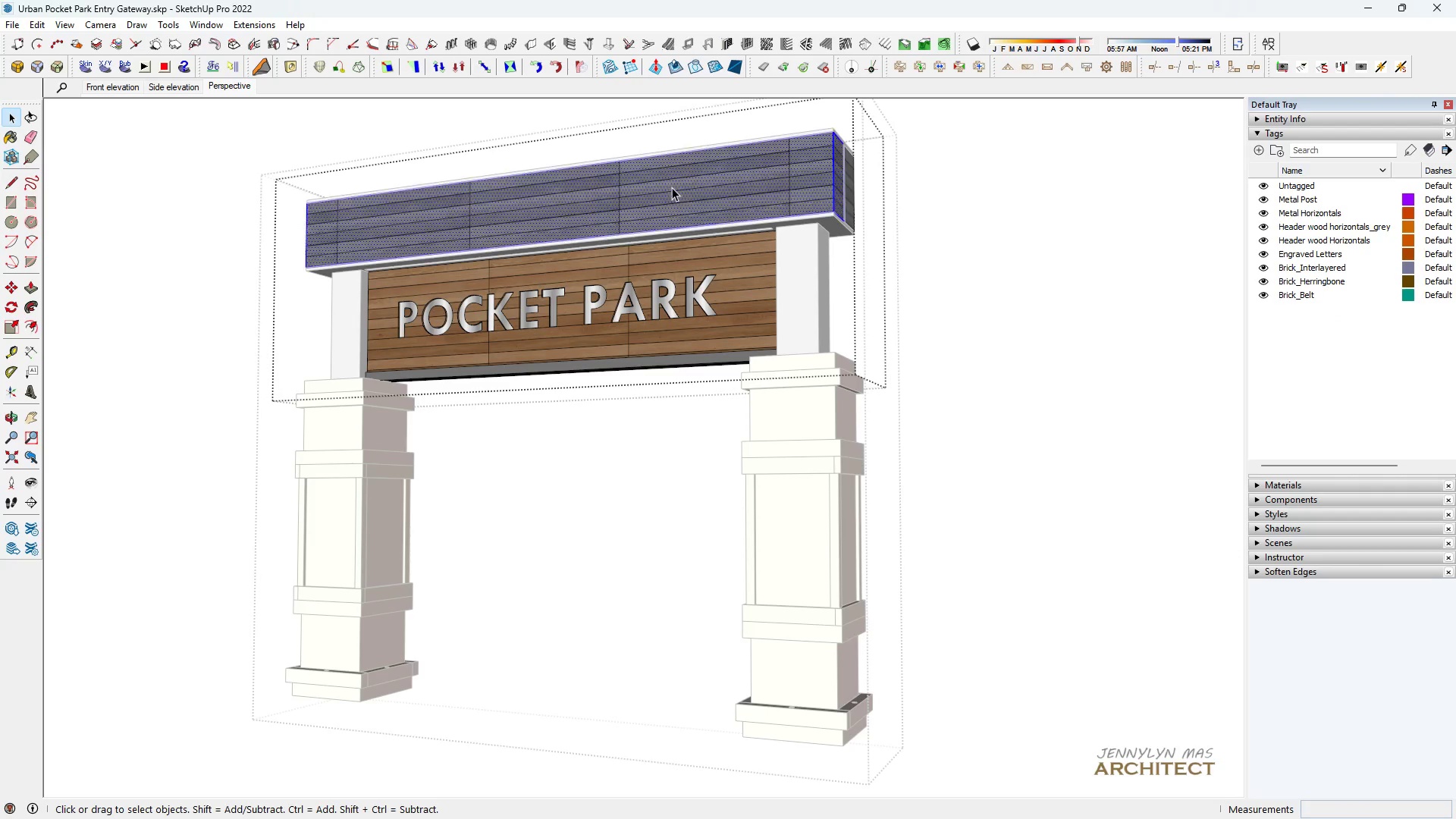 
triple_click([672, 187])
 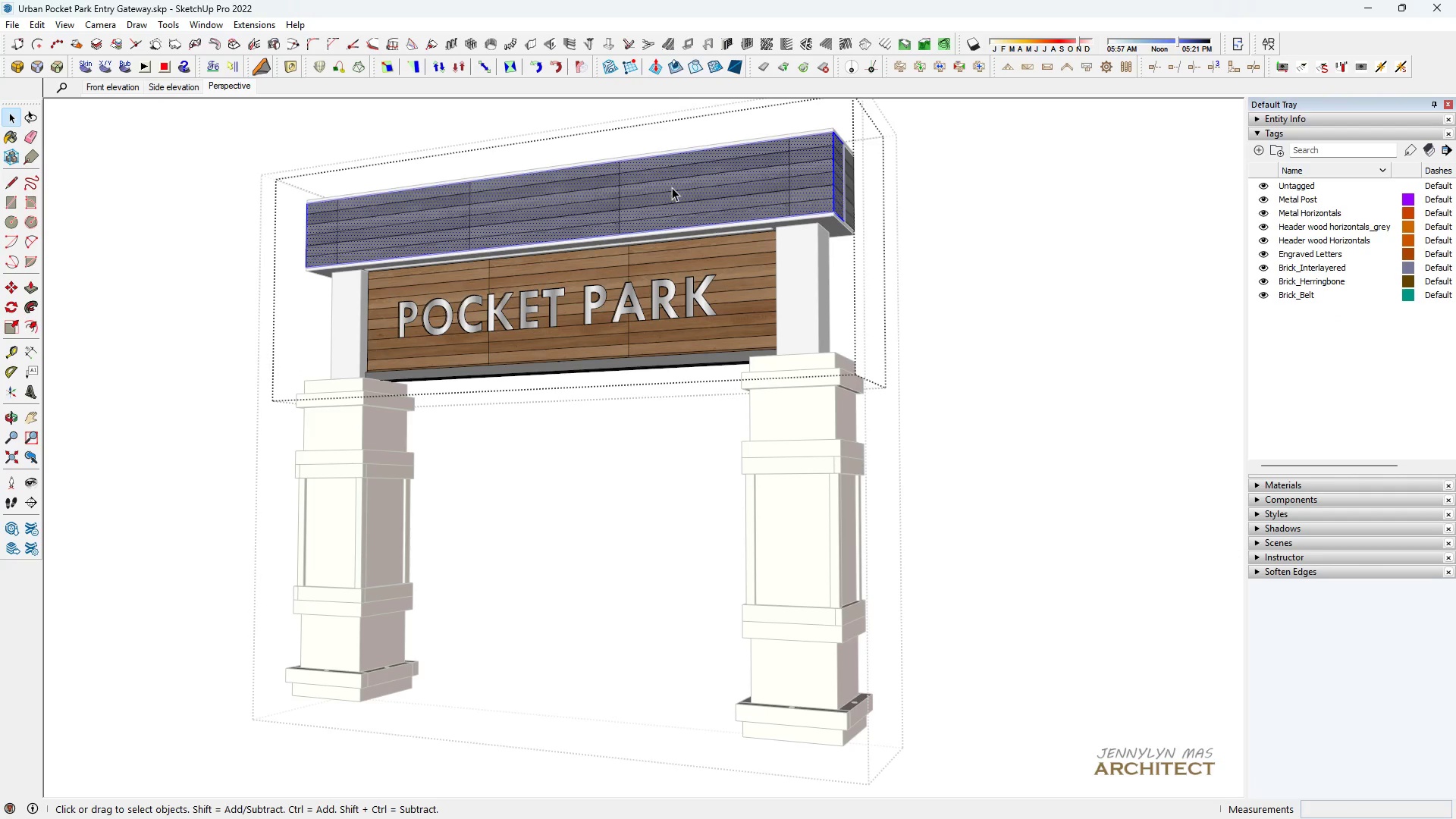 
triple_click([672, 187])
 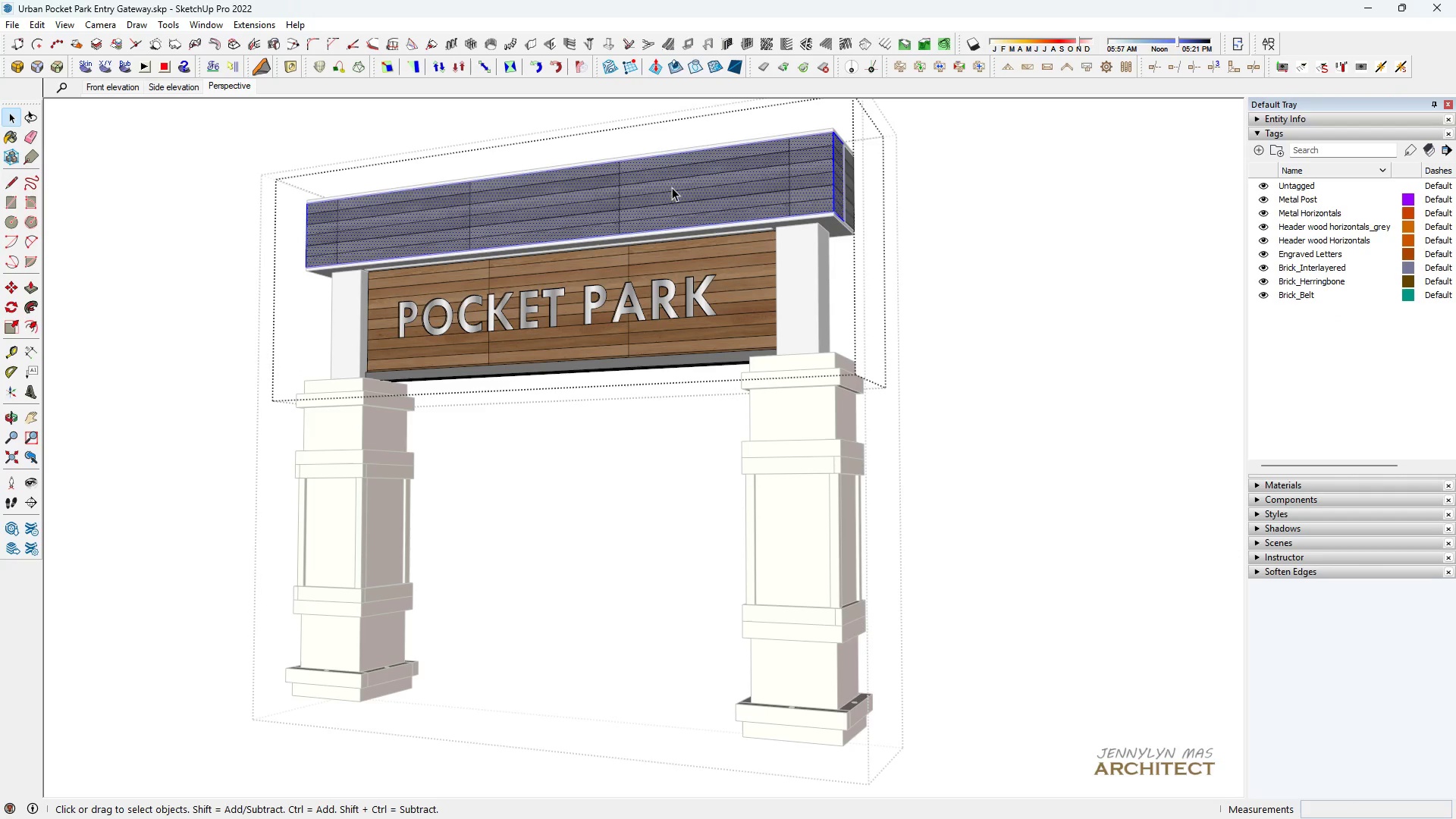 
triple_click([672, 187])
 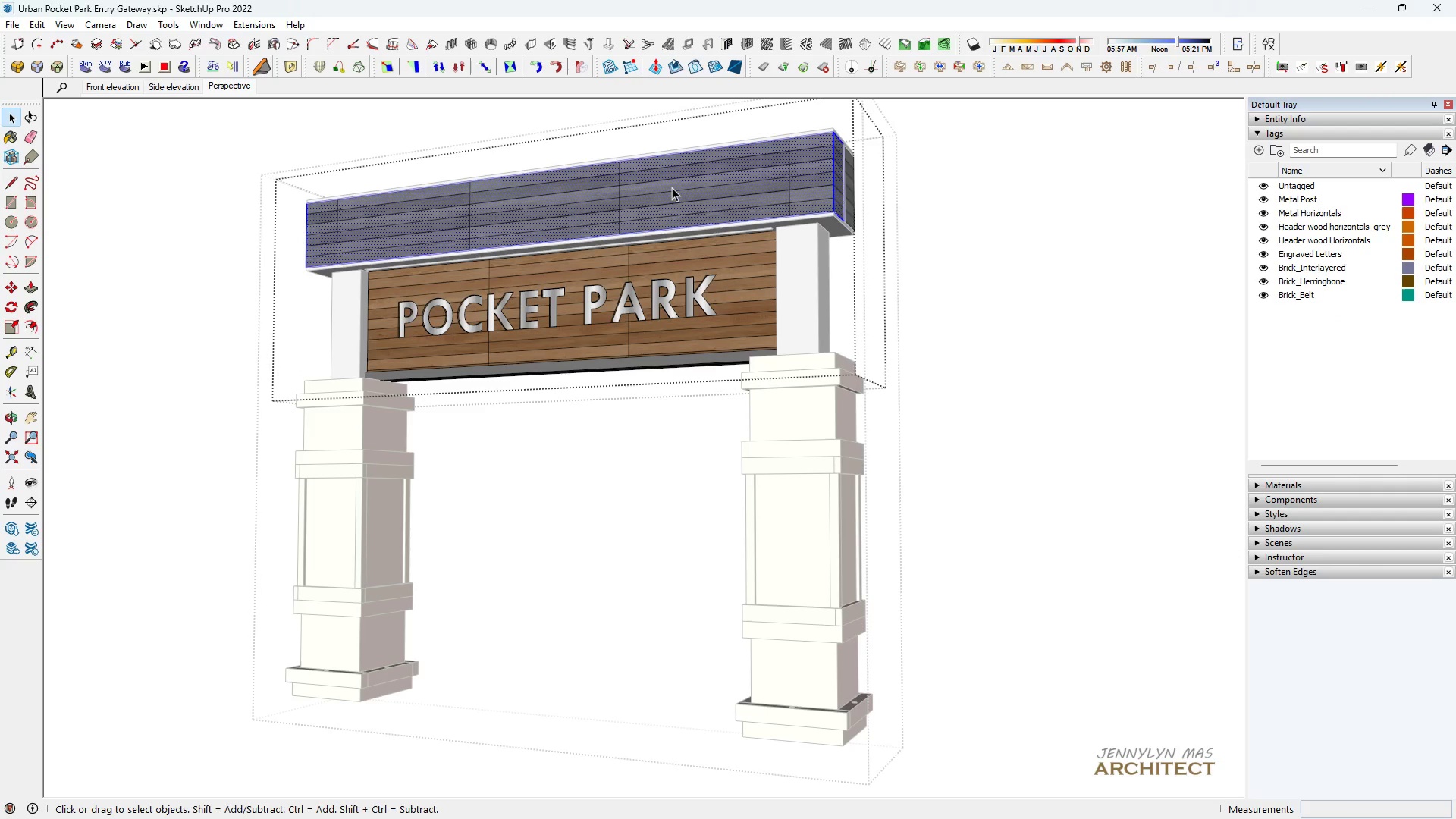 
triple_click([672, 187])
 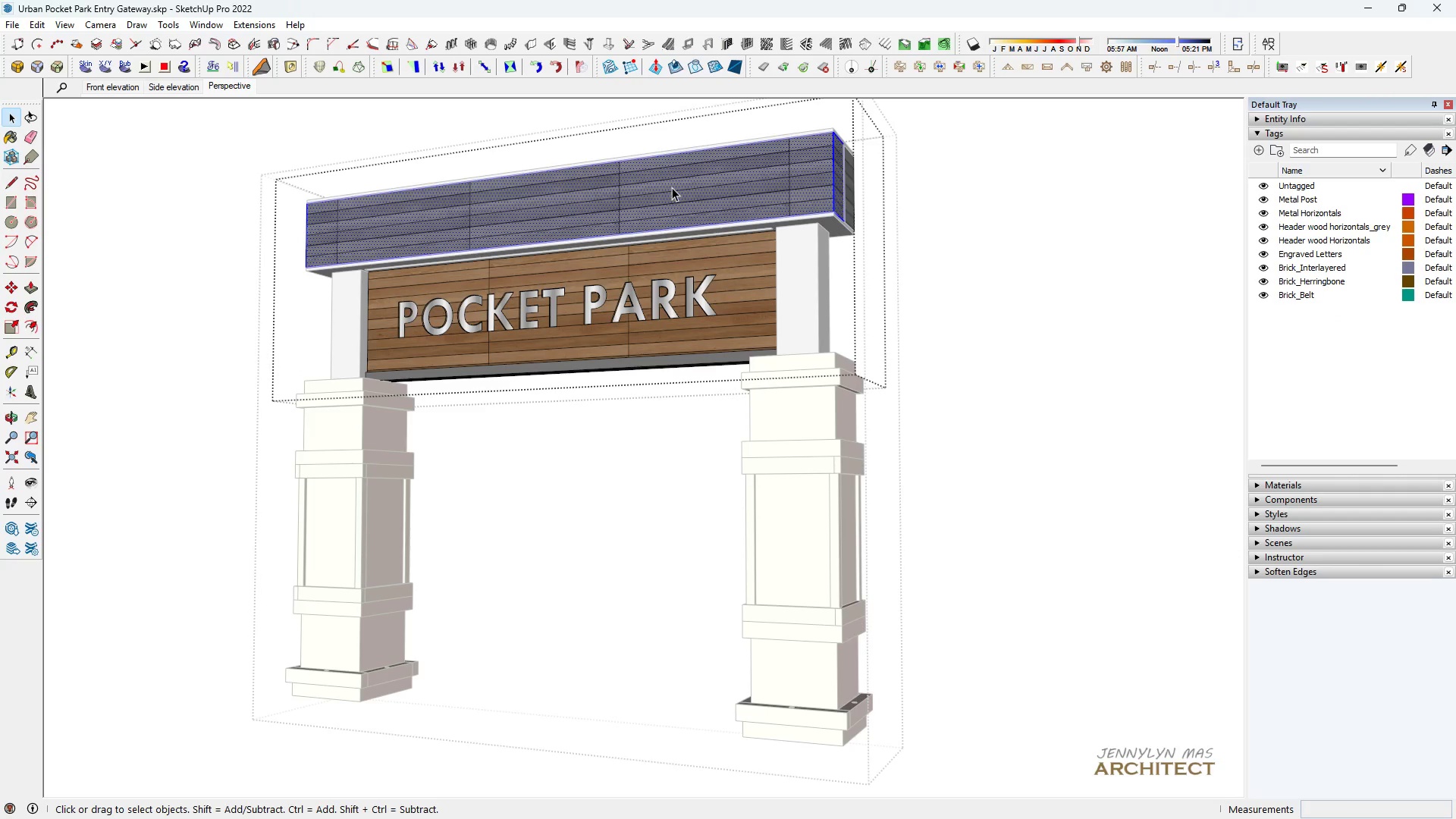 
triple_click([672, 187])
 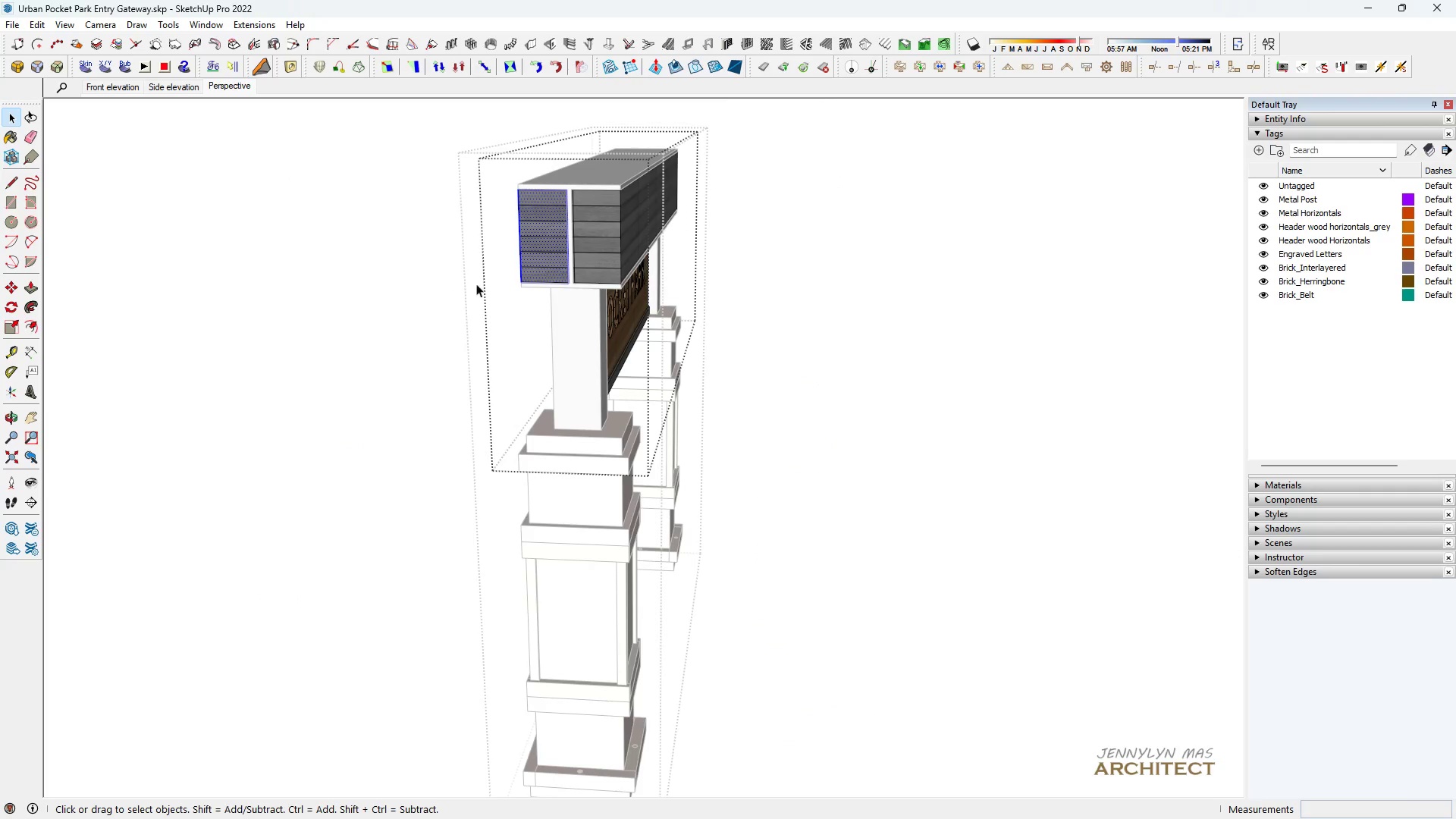 
hold_key(key=ControlLeft, duration=1.08)
double_click([601, 246])
 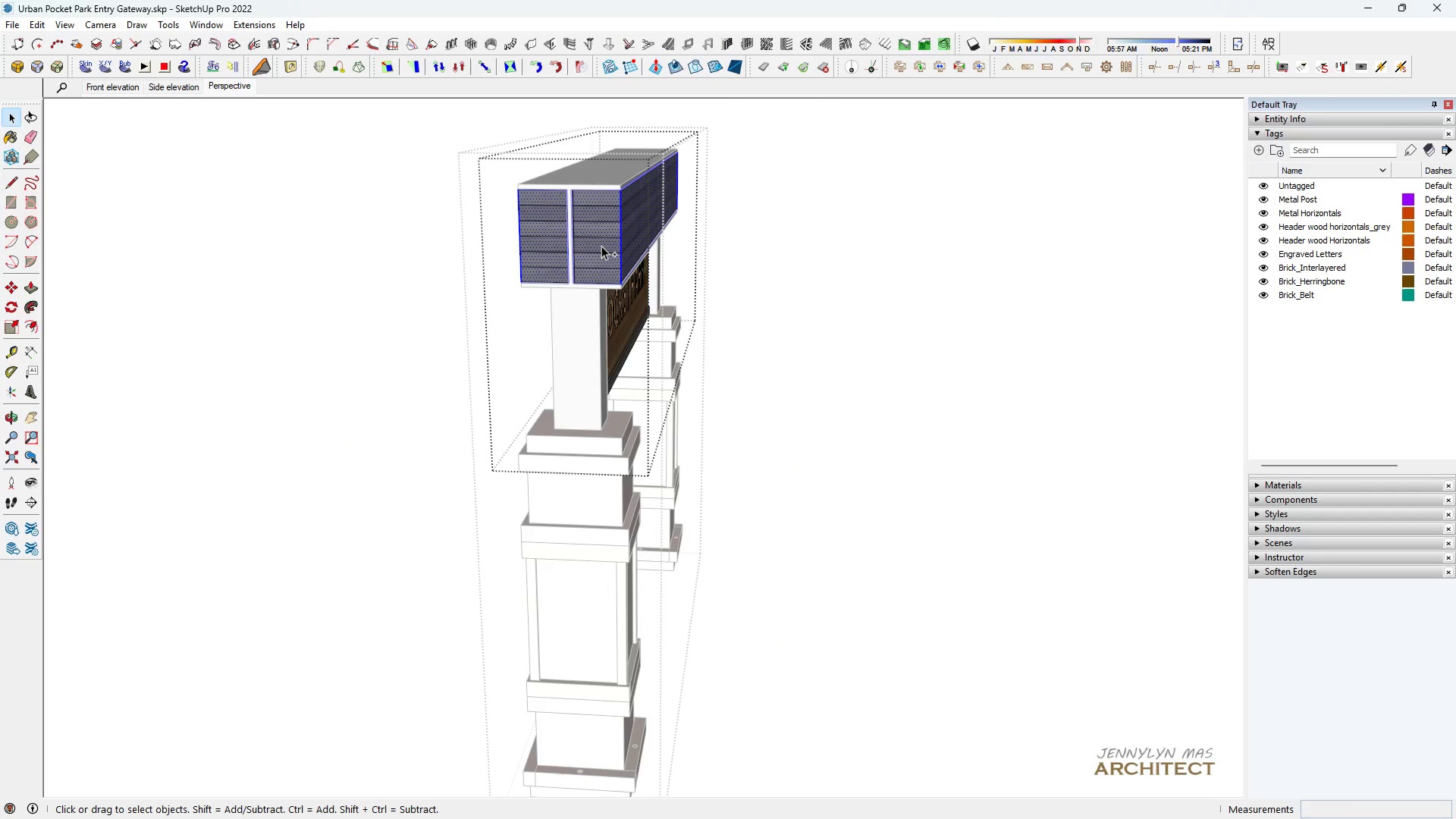 
triple_click([601, 246])
 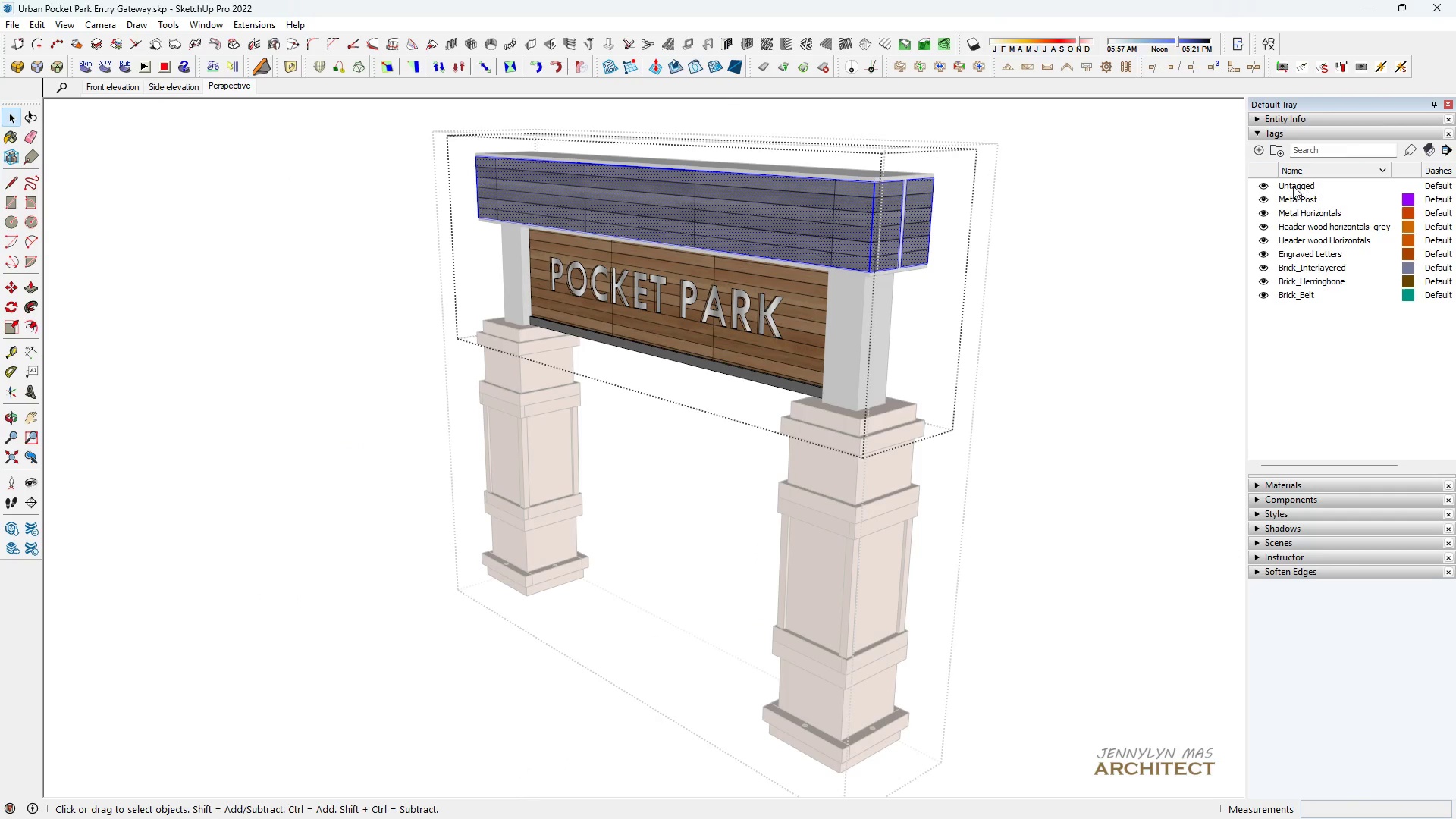 
left_click([1266, 200])
 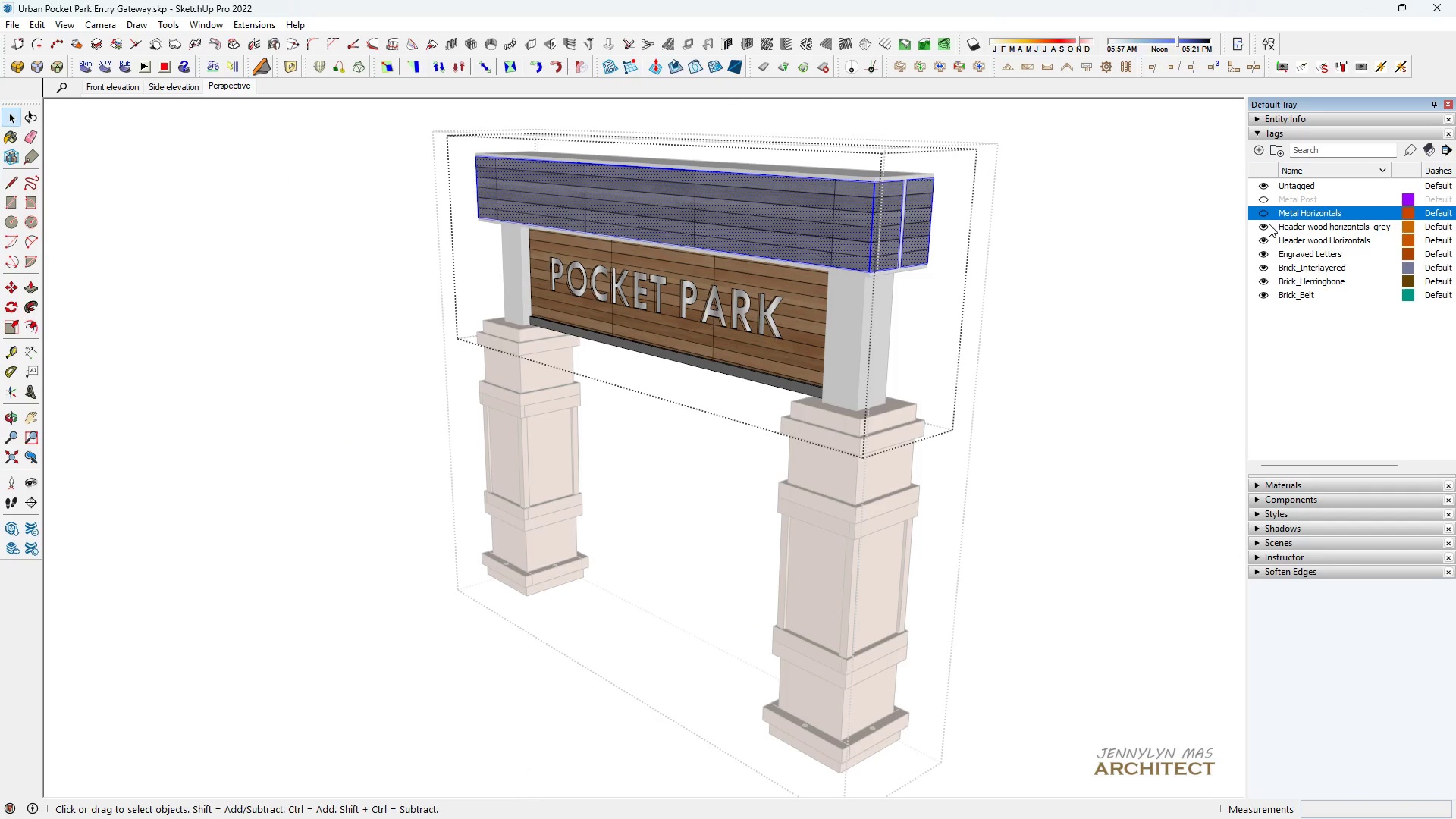 
left_click([1269, 224])
 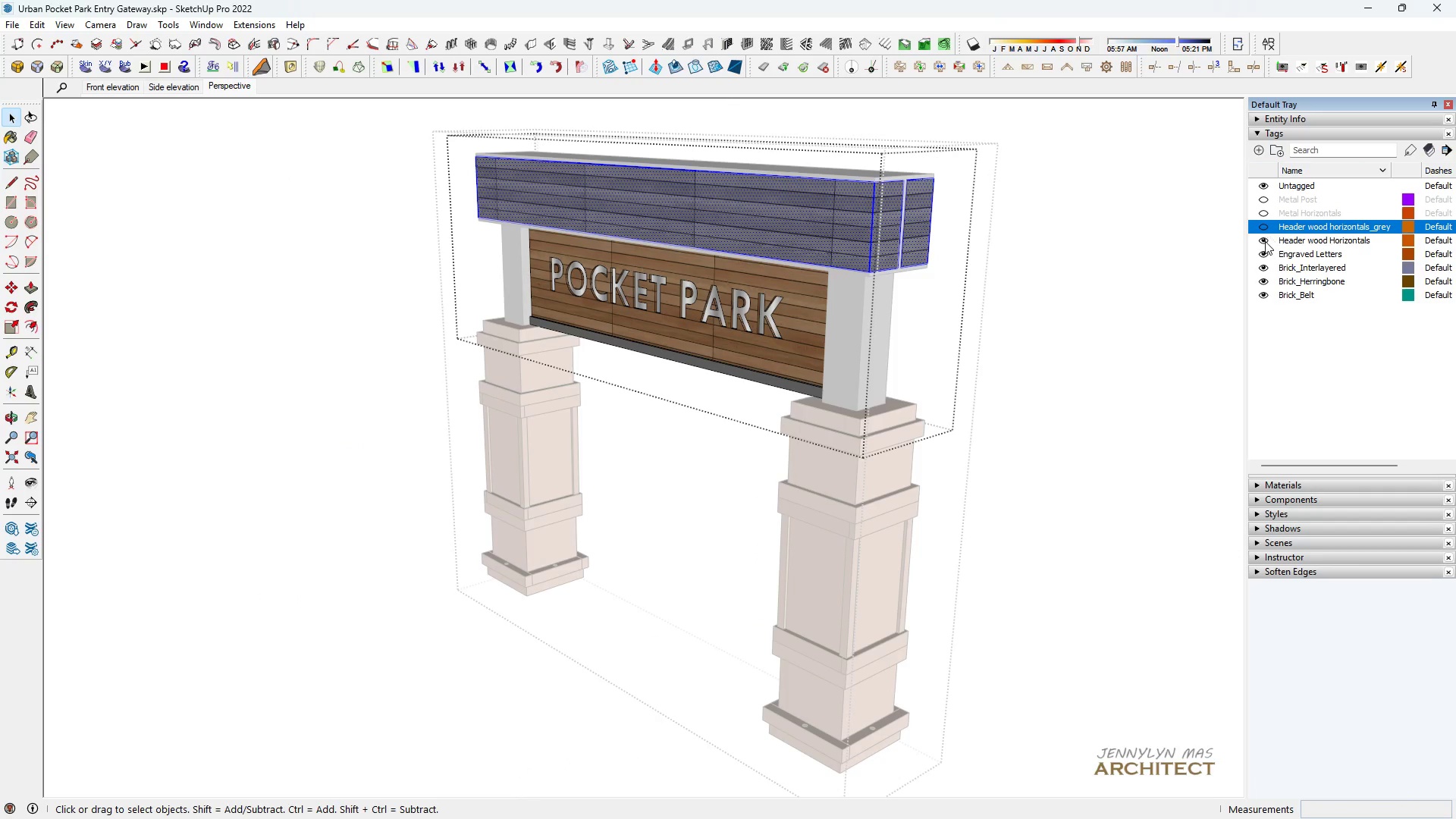 
left_click([1265, 241])
 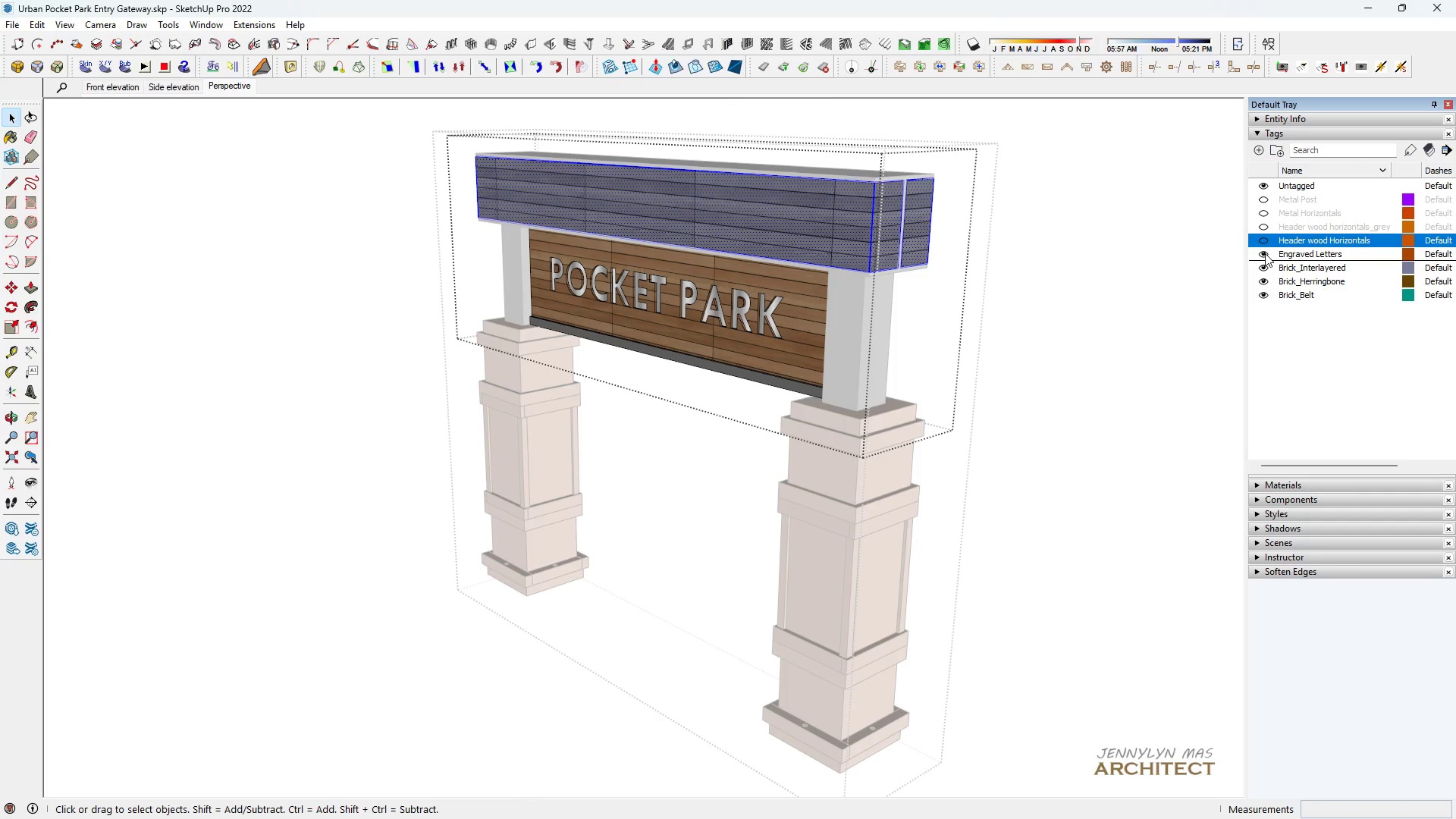 
left_click([1265, 253])
 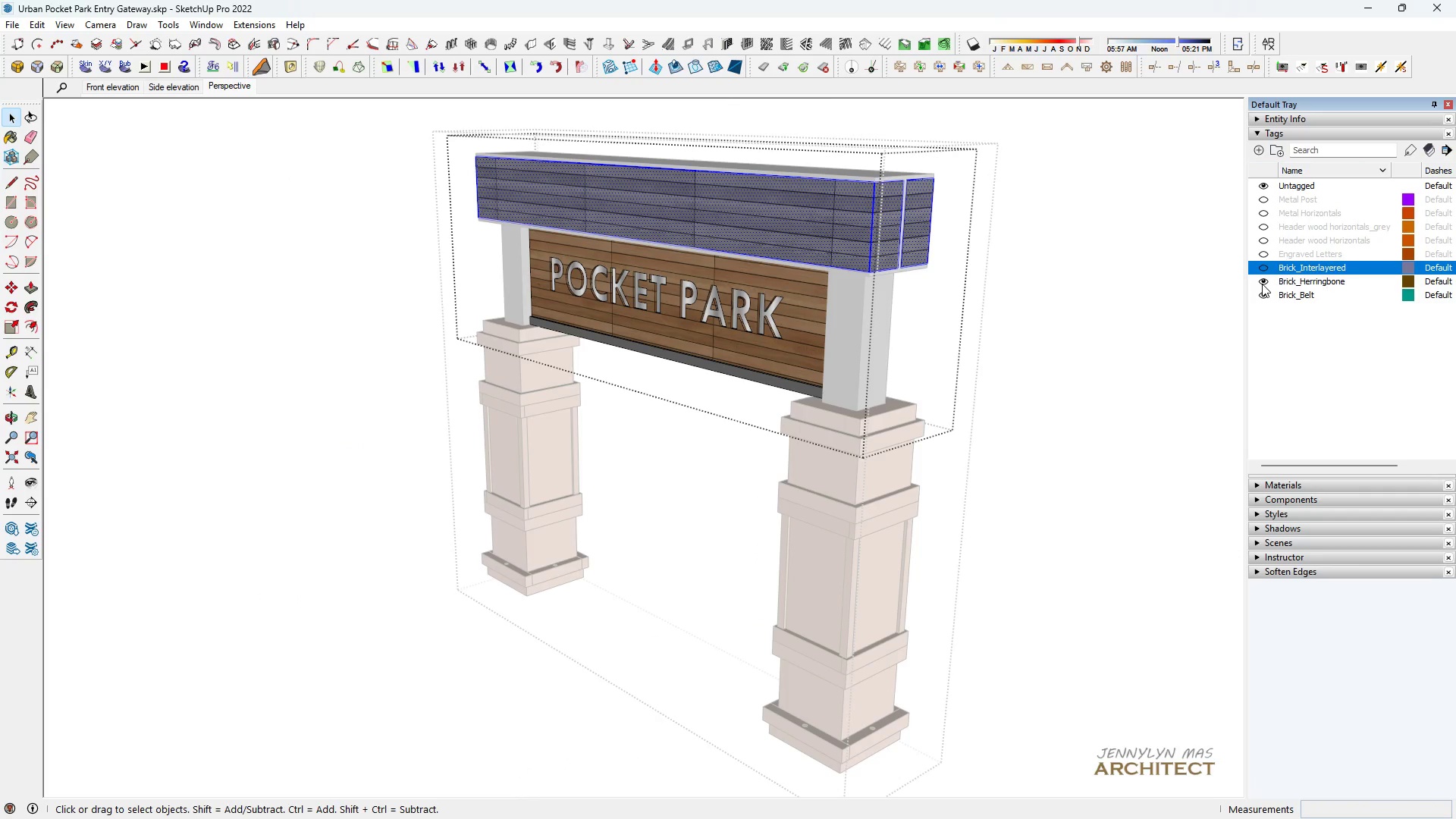 
double_click([1262, 284])
 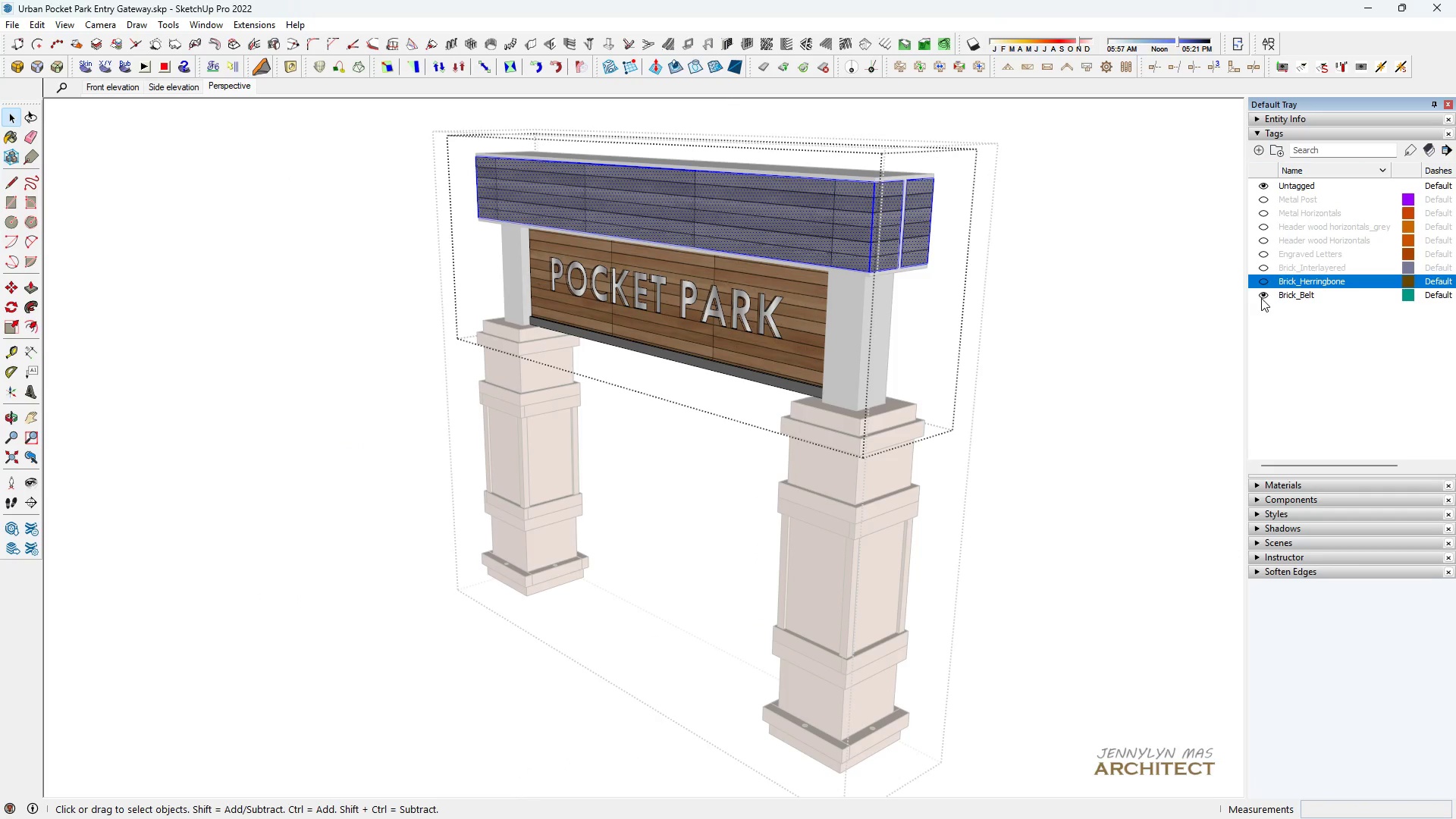 
left_click([1261, 298])
 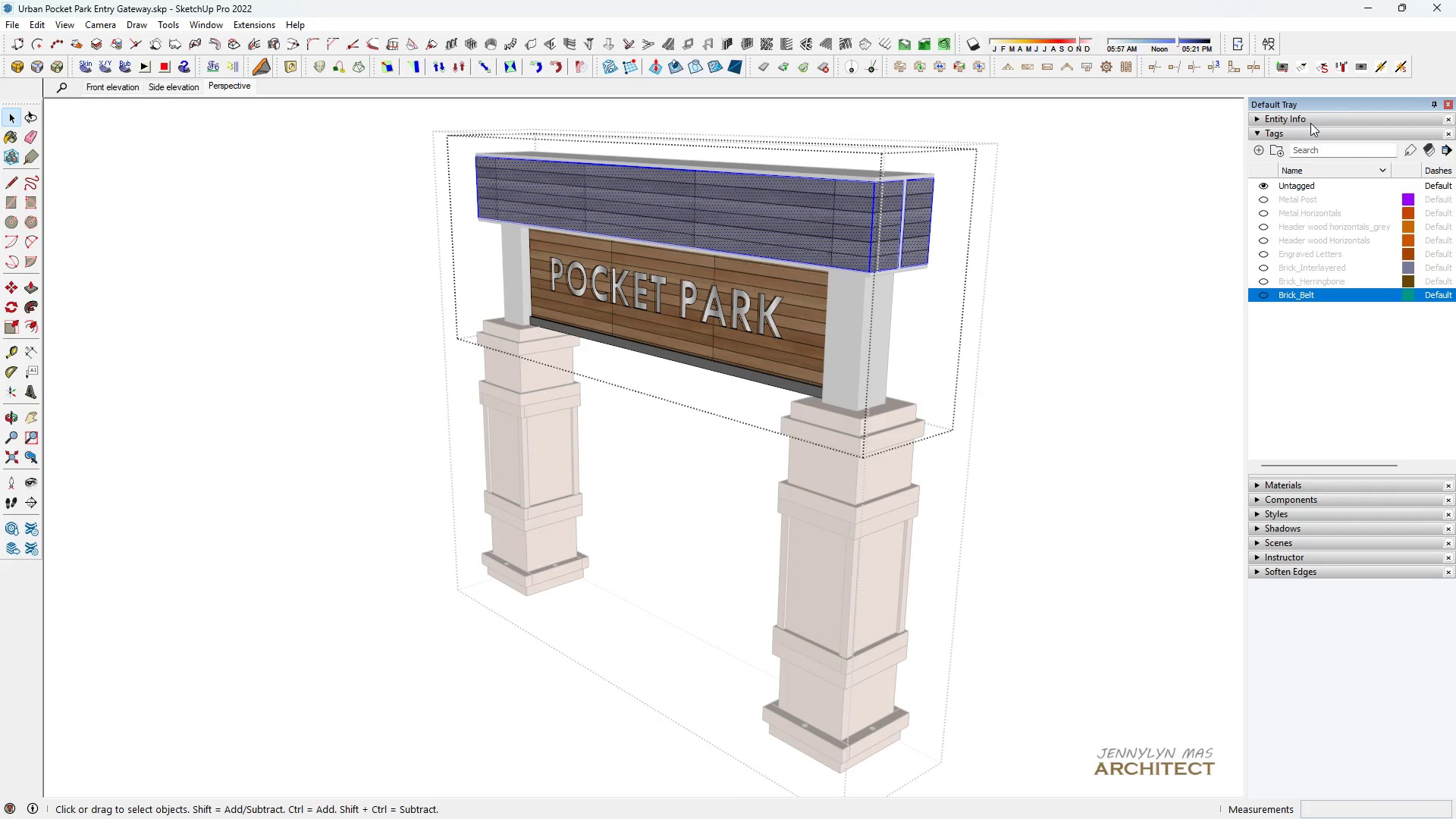 
left_click([1310, 119])
 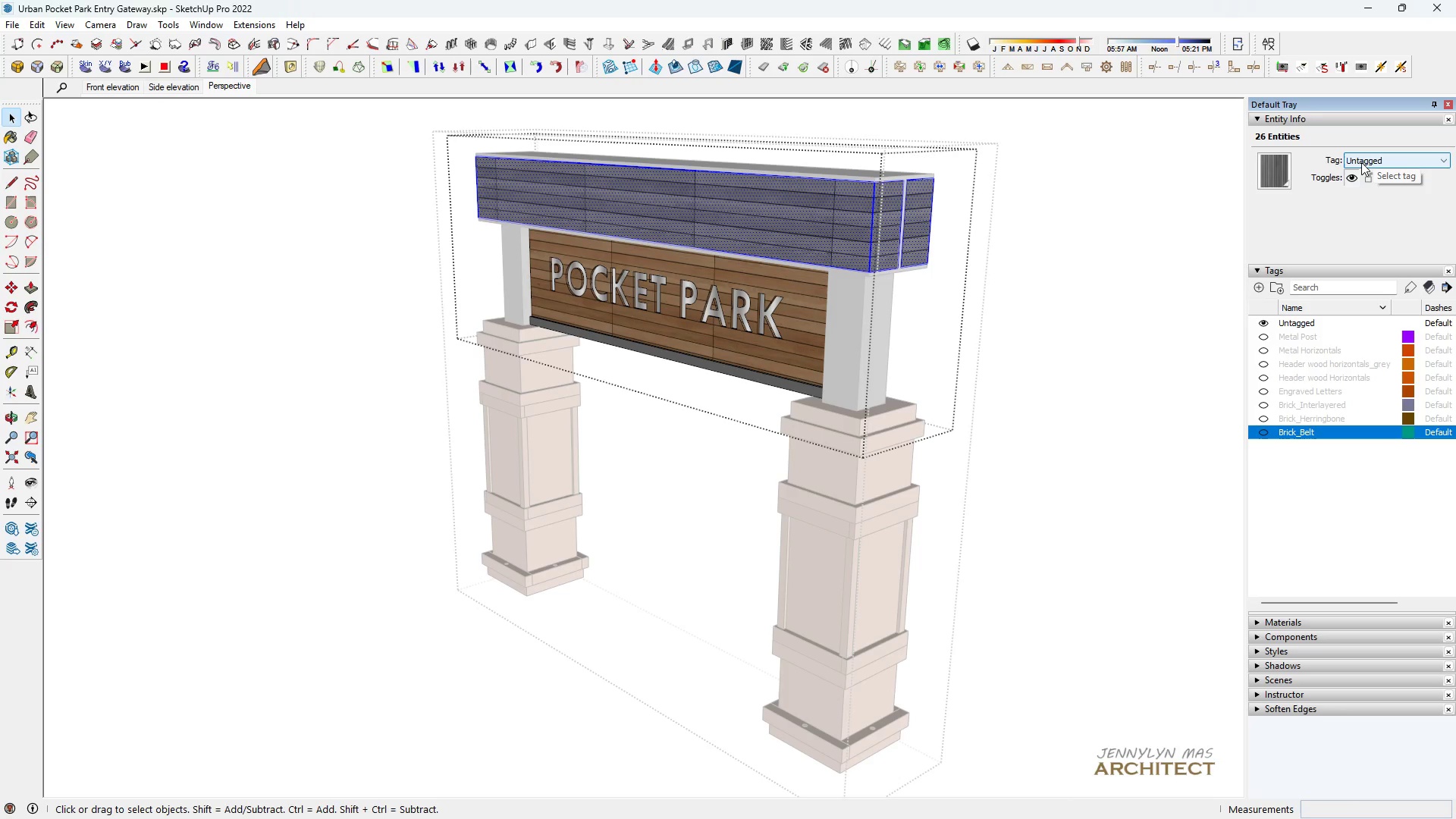 
left_click([1361, 162])
 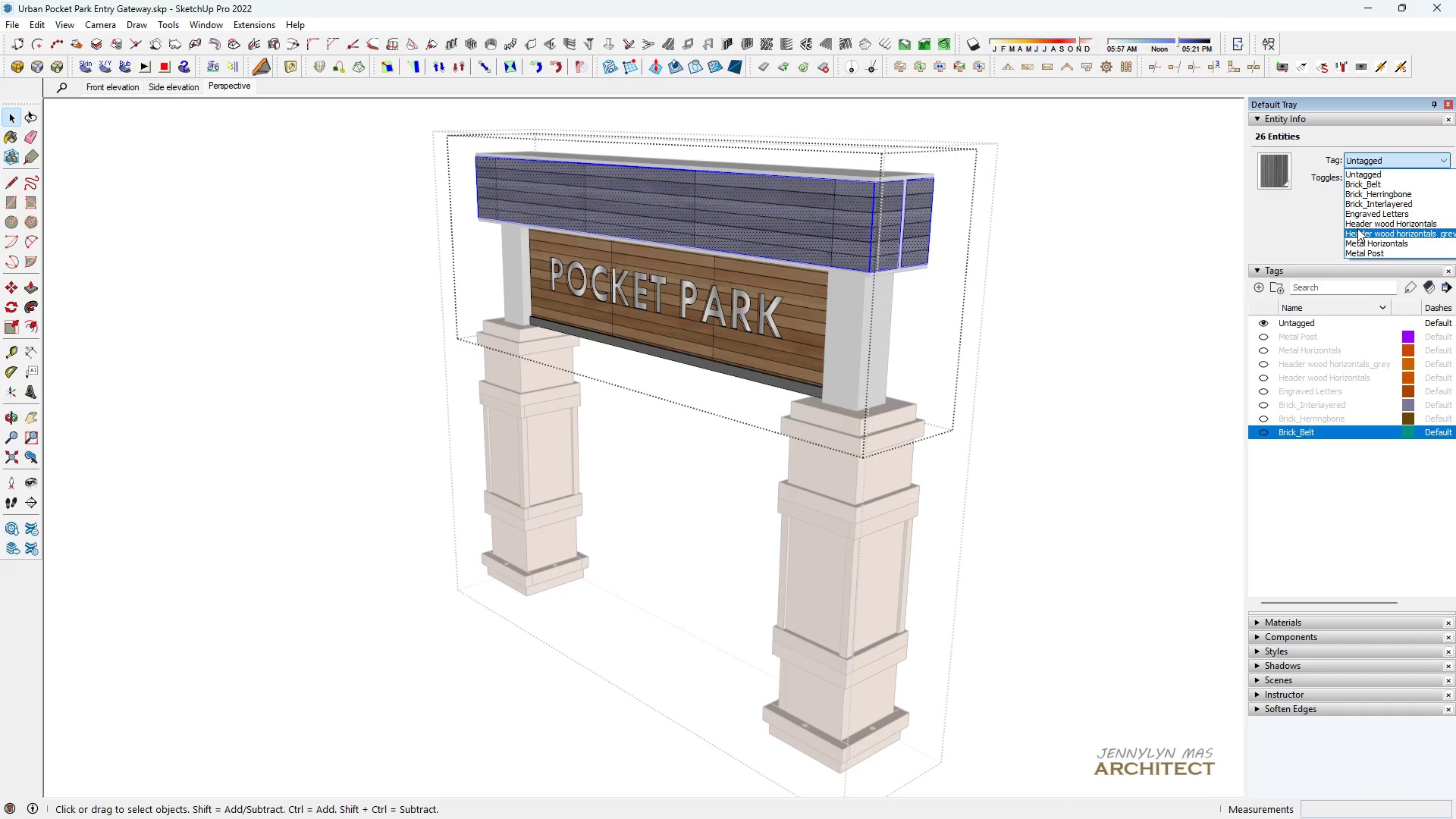 
wait(15.41)
 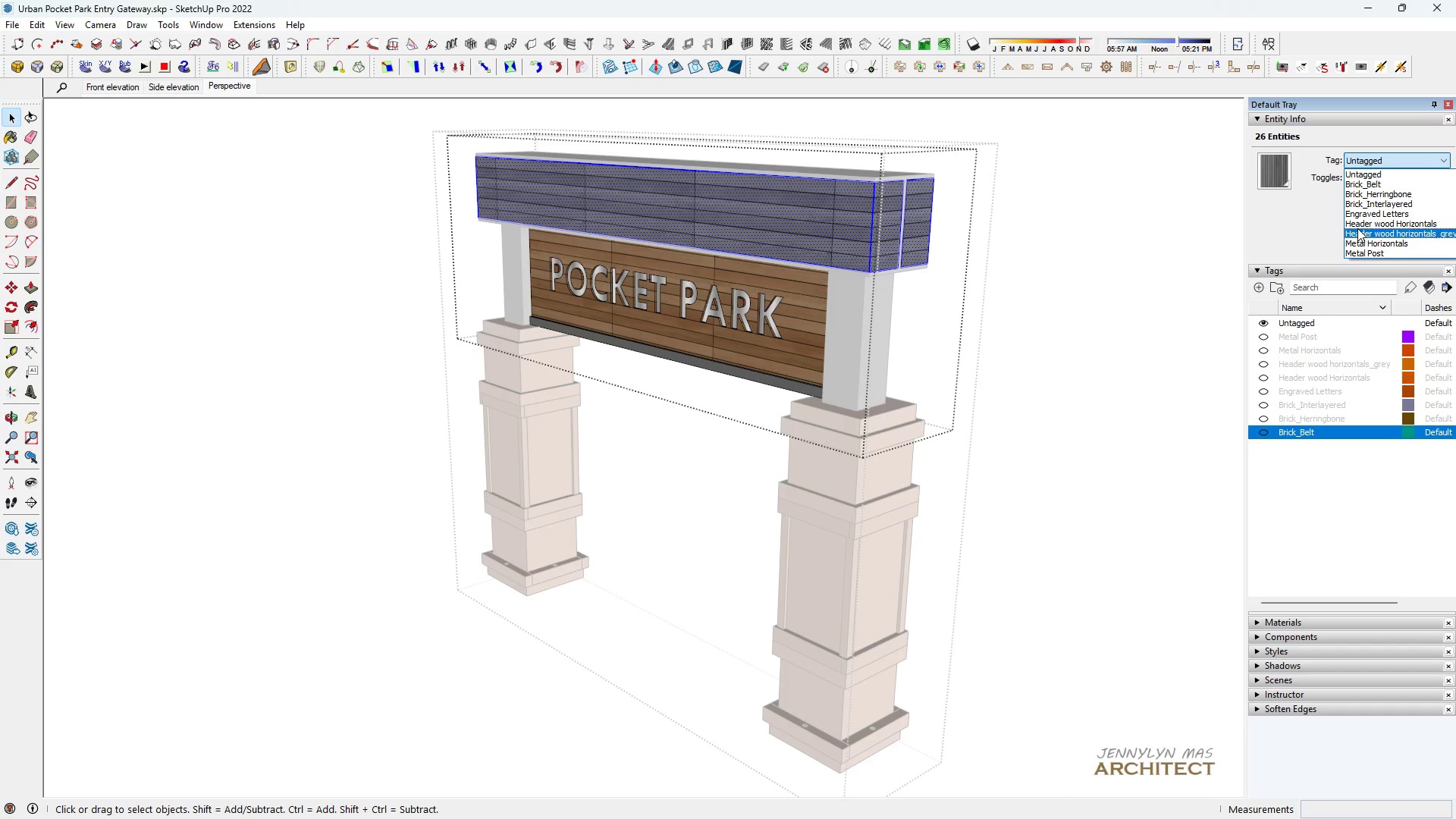 
left_click([1355, 237])
 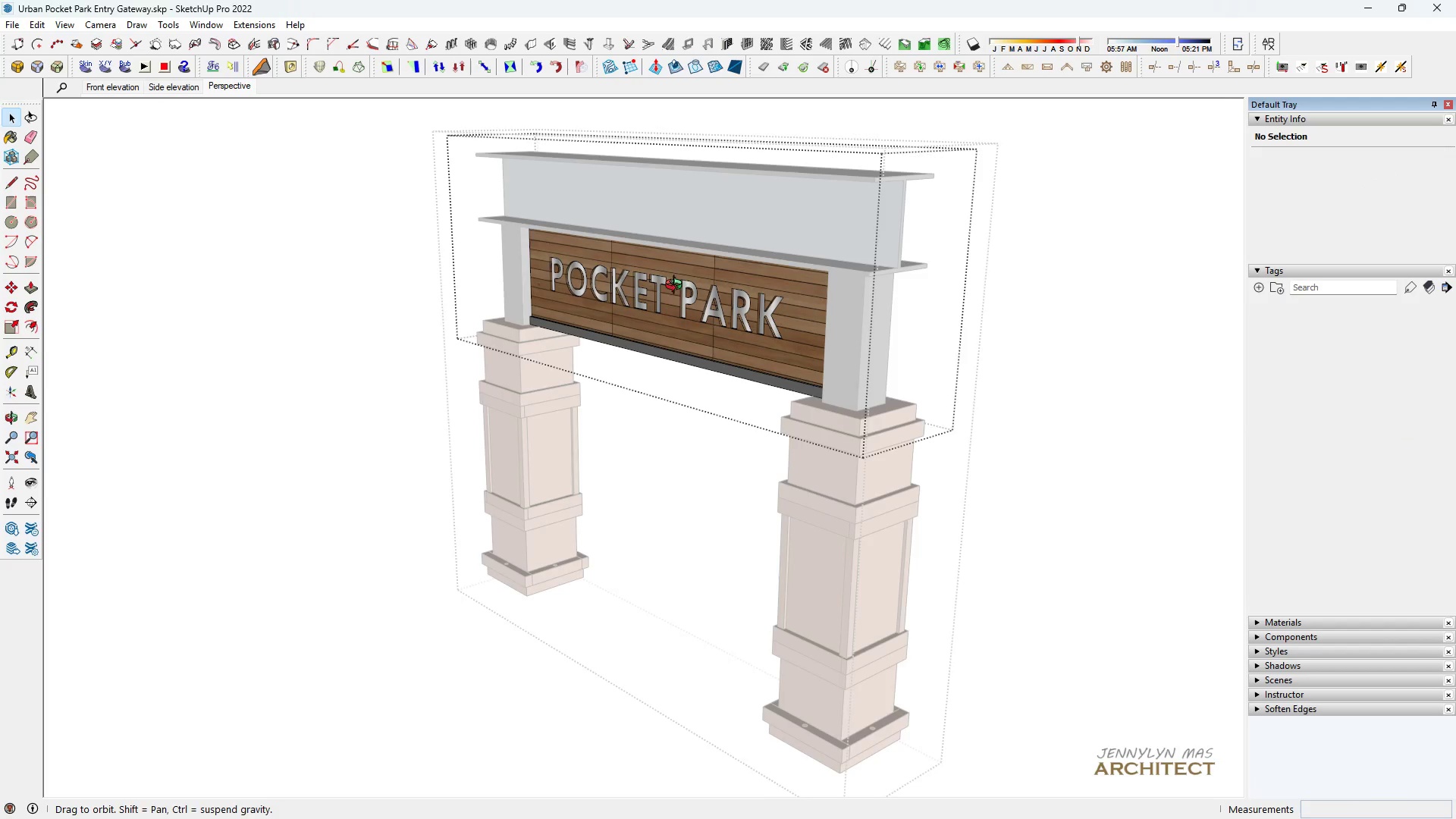 
scroll: coordinate [684, 290], scroll_direction: up, amount: 2.0
 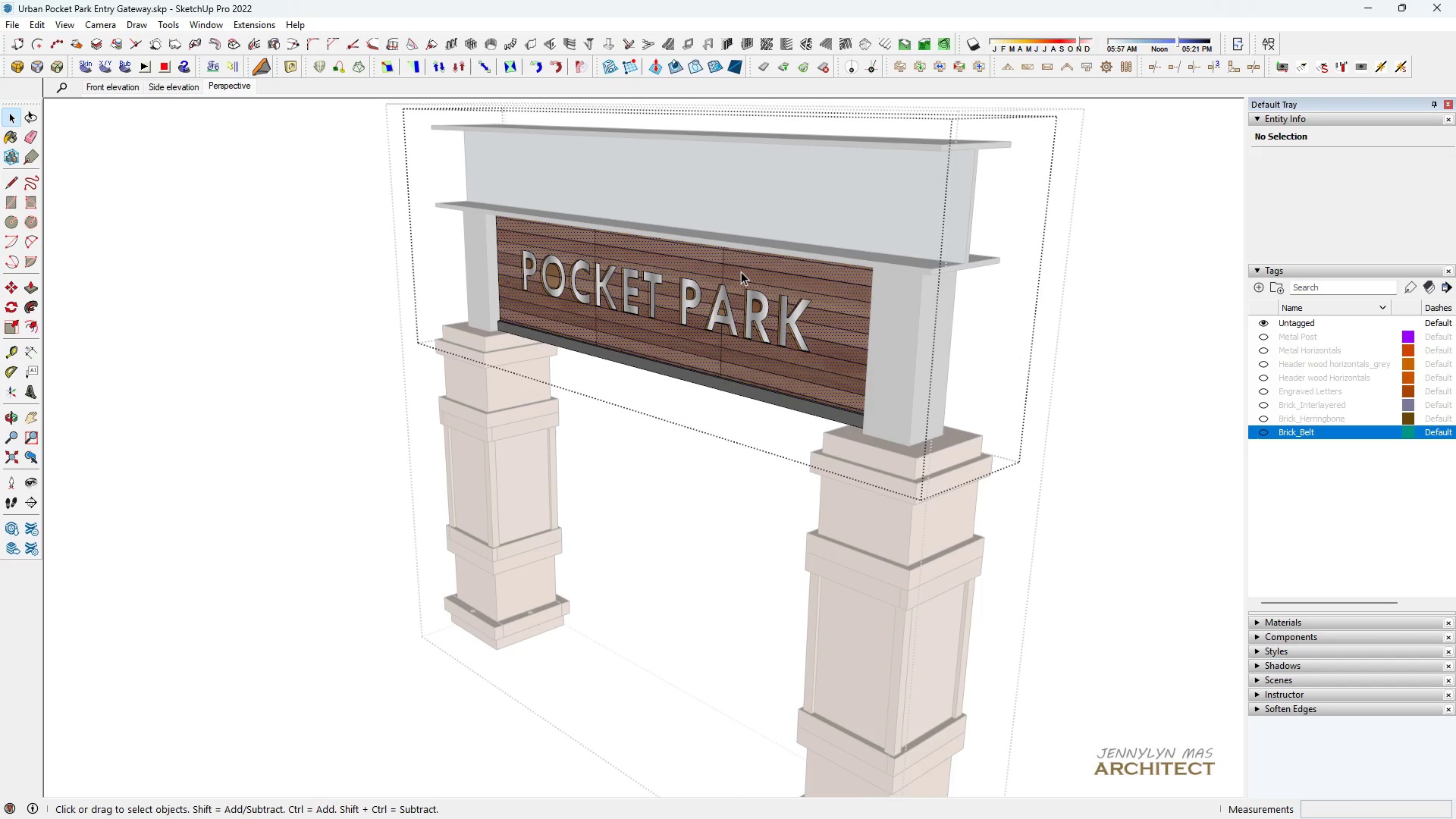 
double_click([741, 271])
 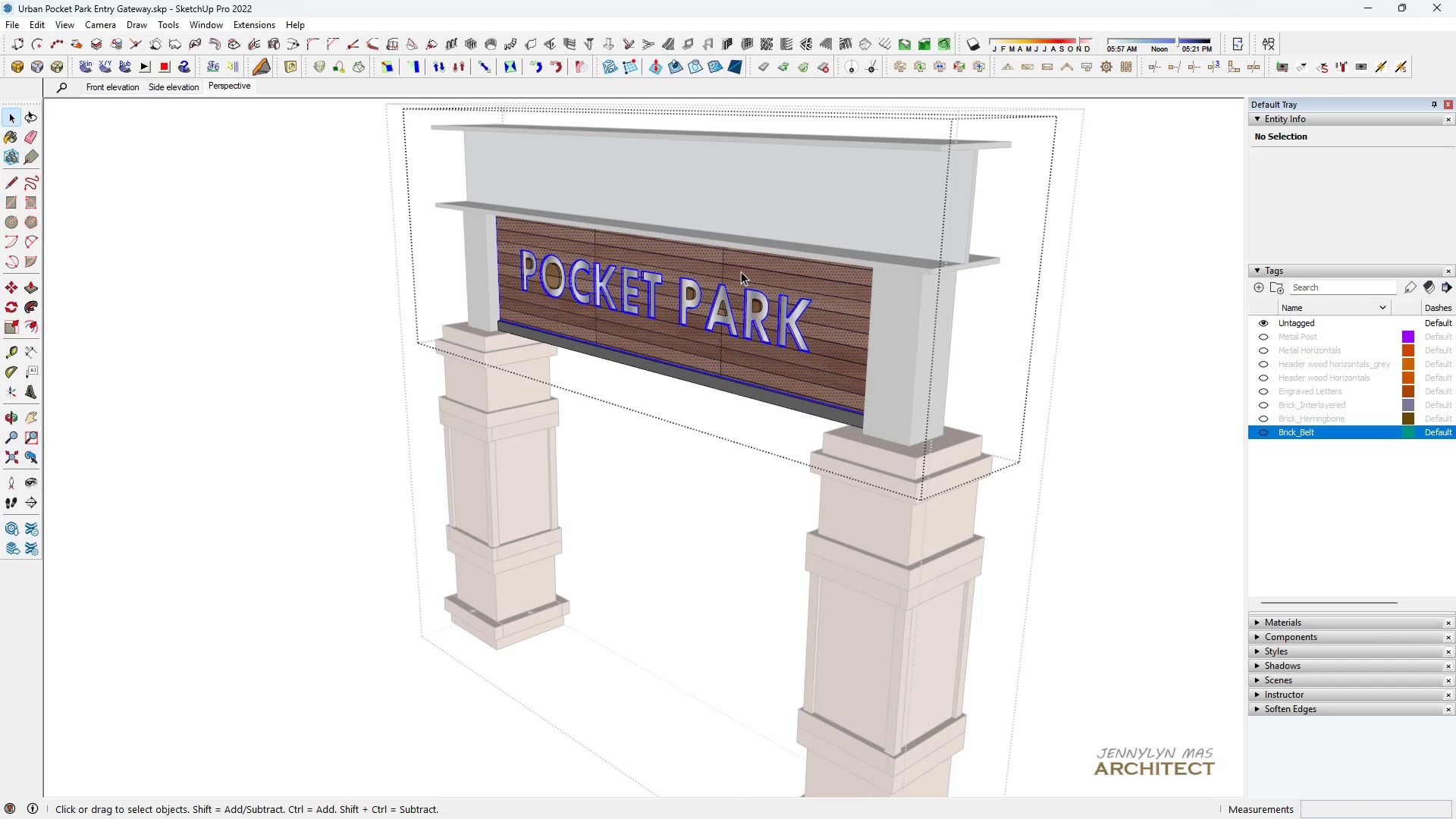 
triple_click([741, 271])
 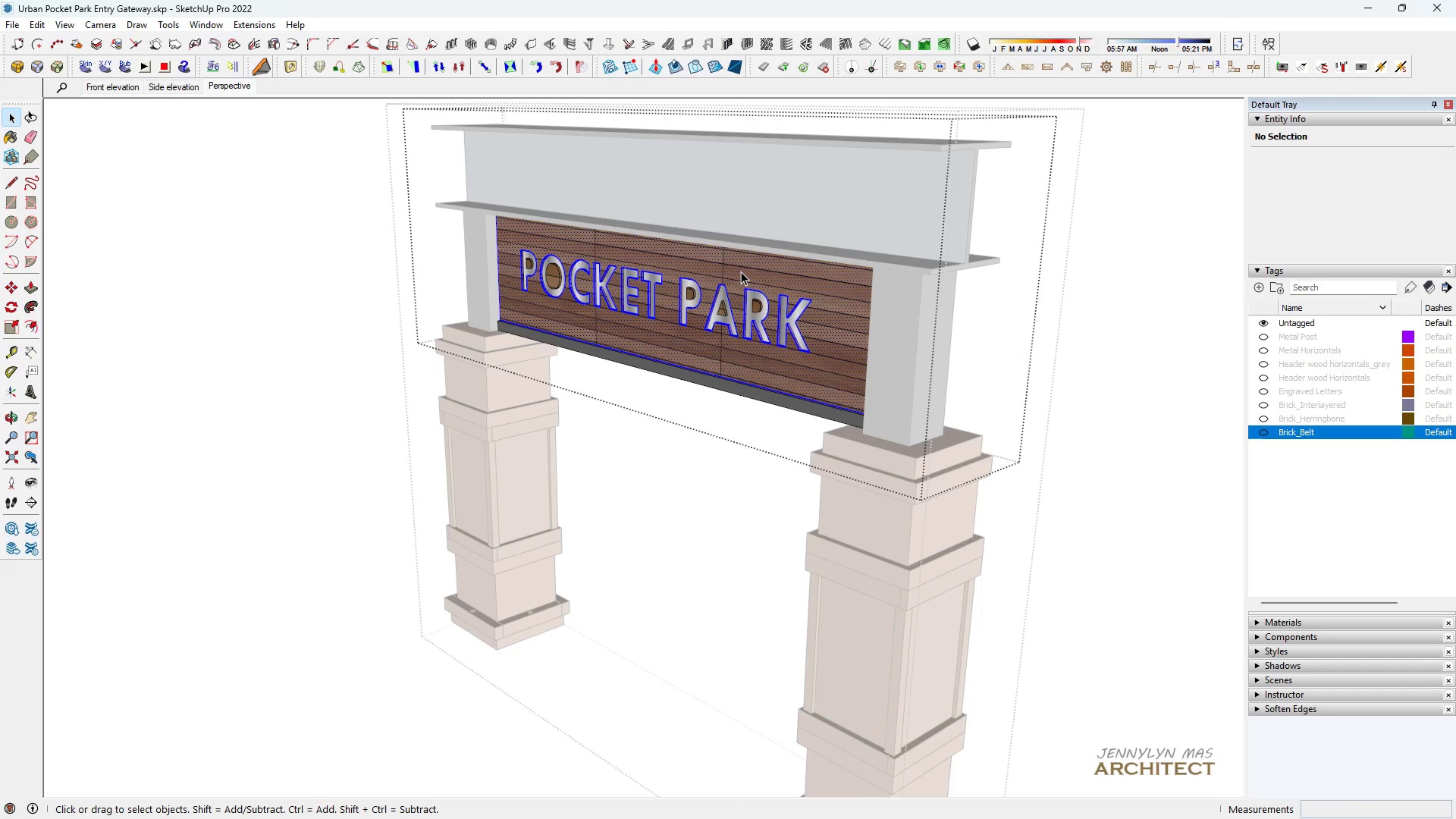 
triple_click([741, 271])
 